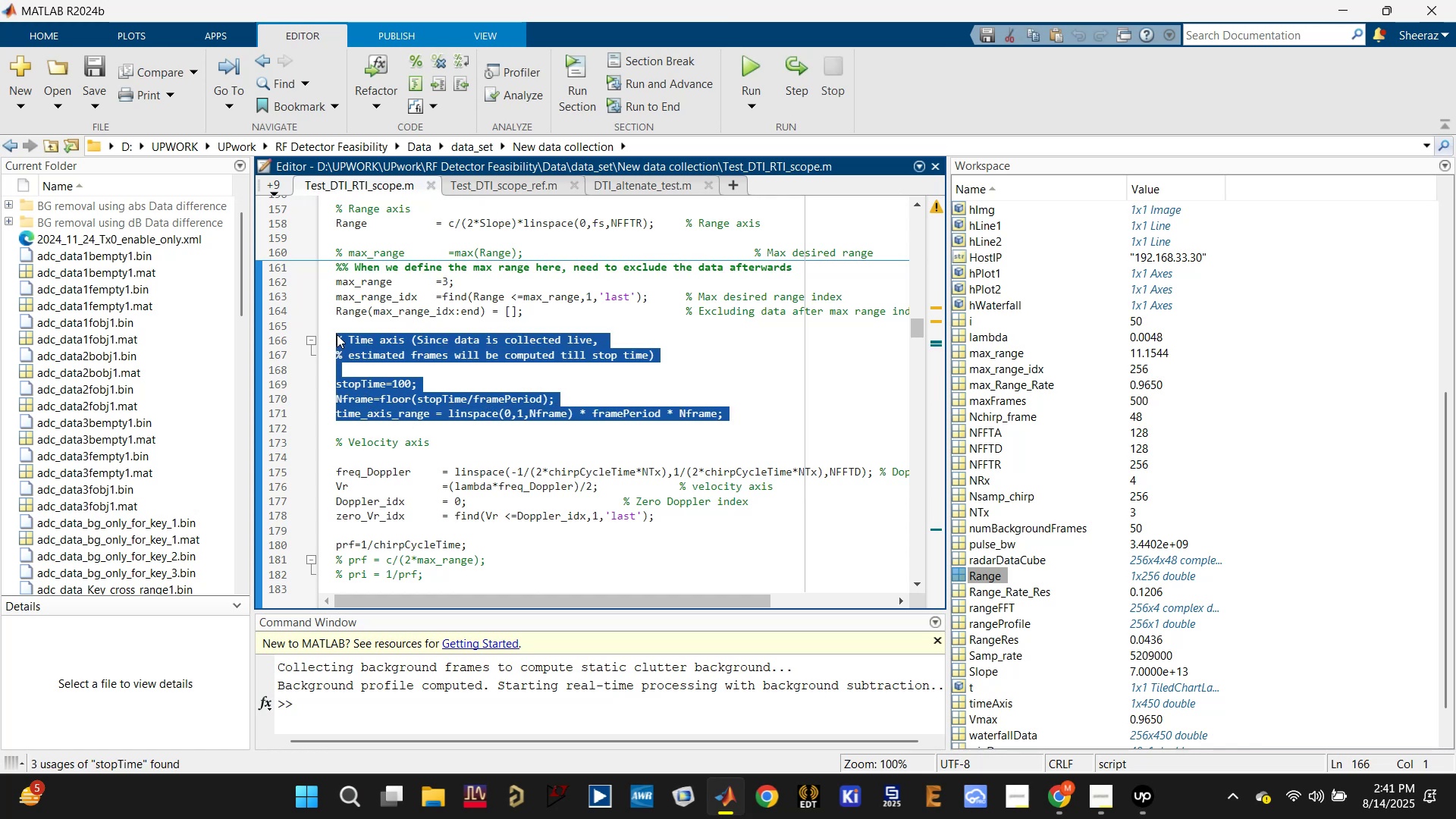 
key(Control+C)
 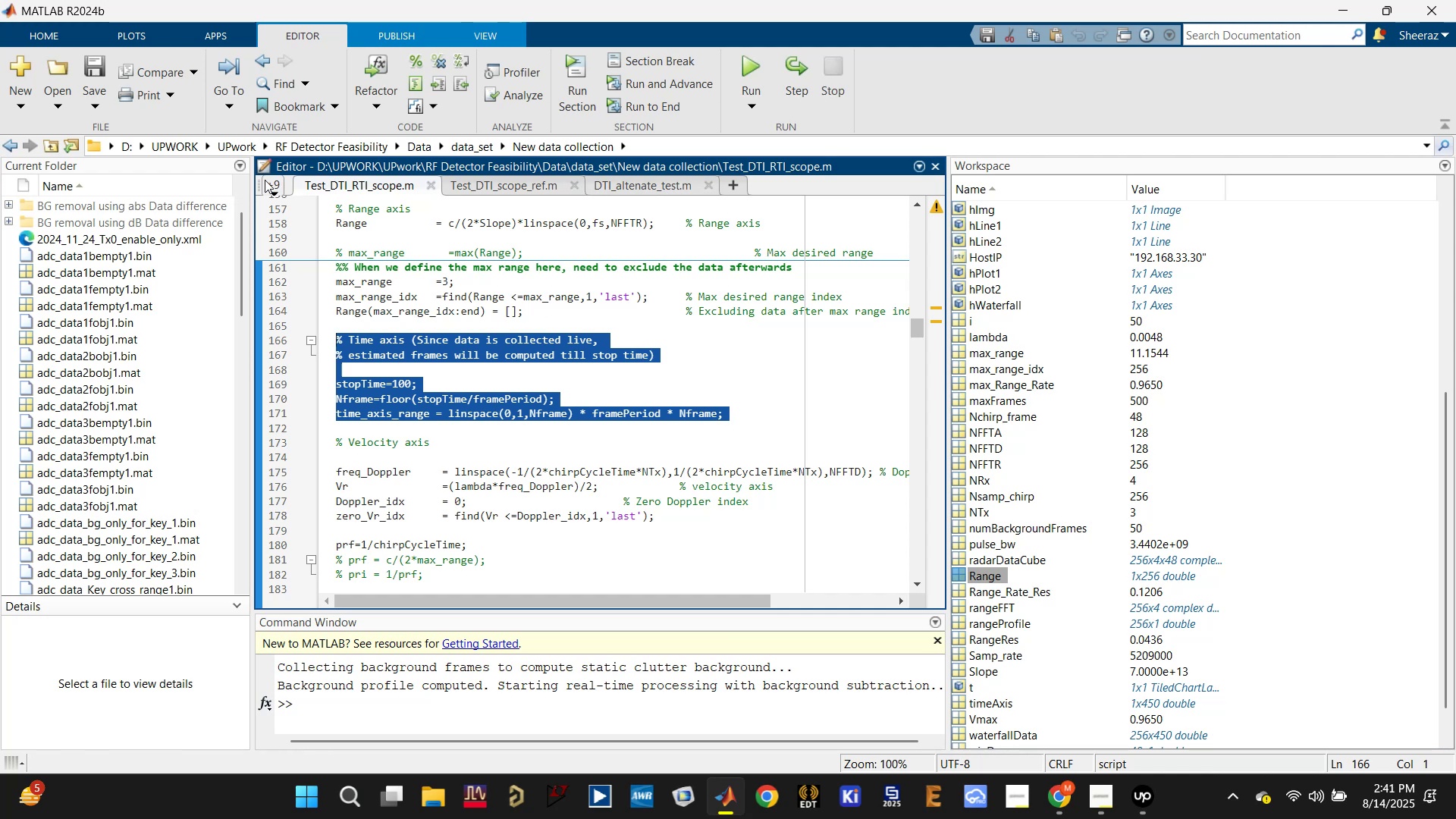 
left_click([271, 184])
 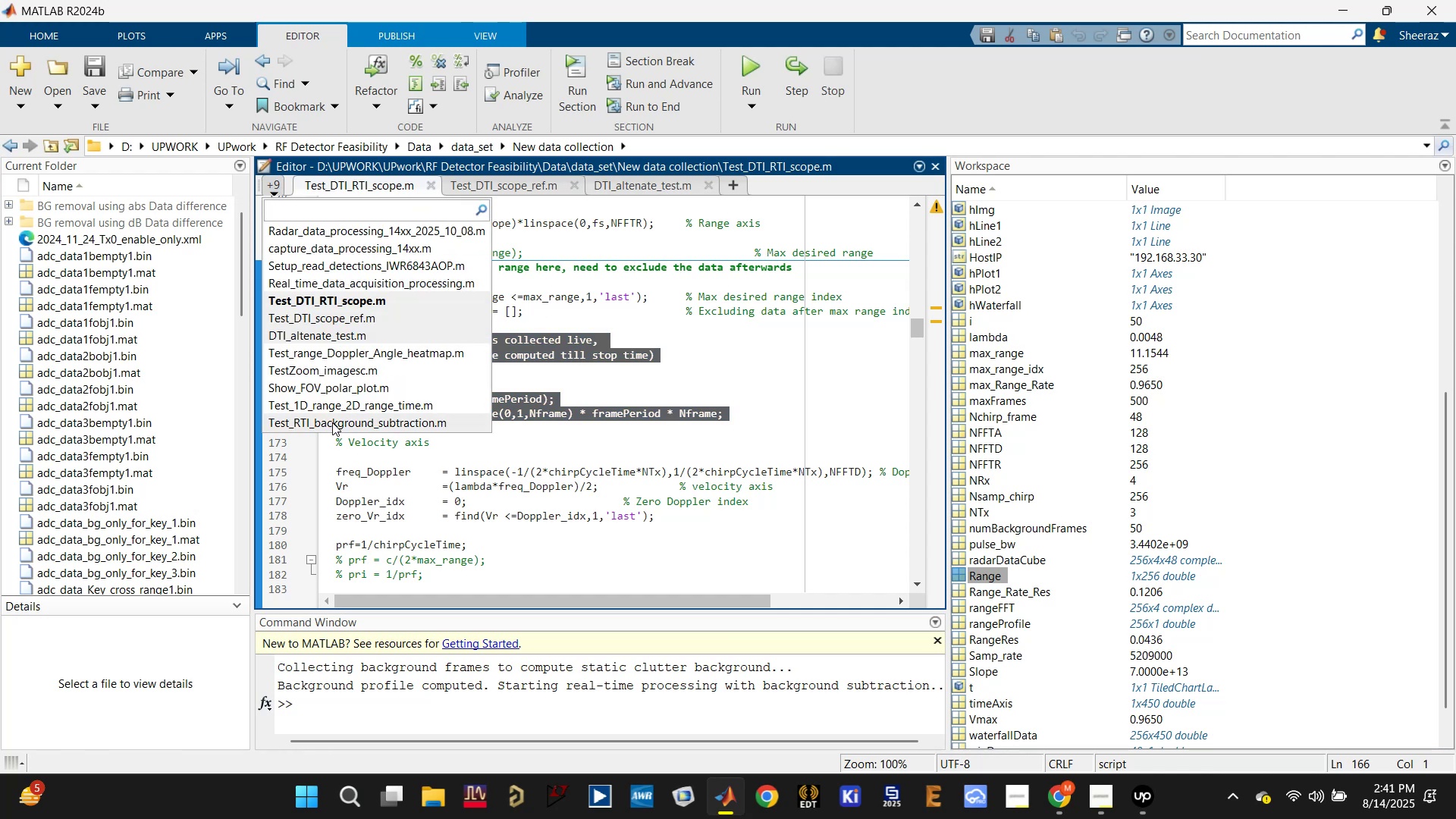 
left_click([333, 424])
 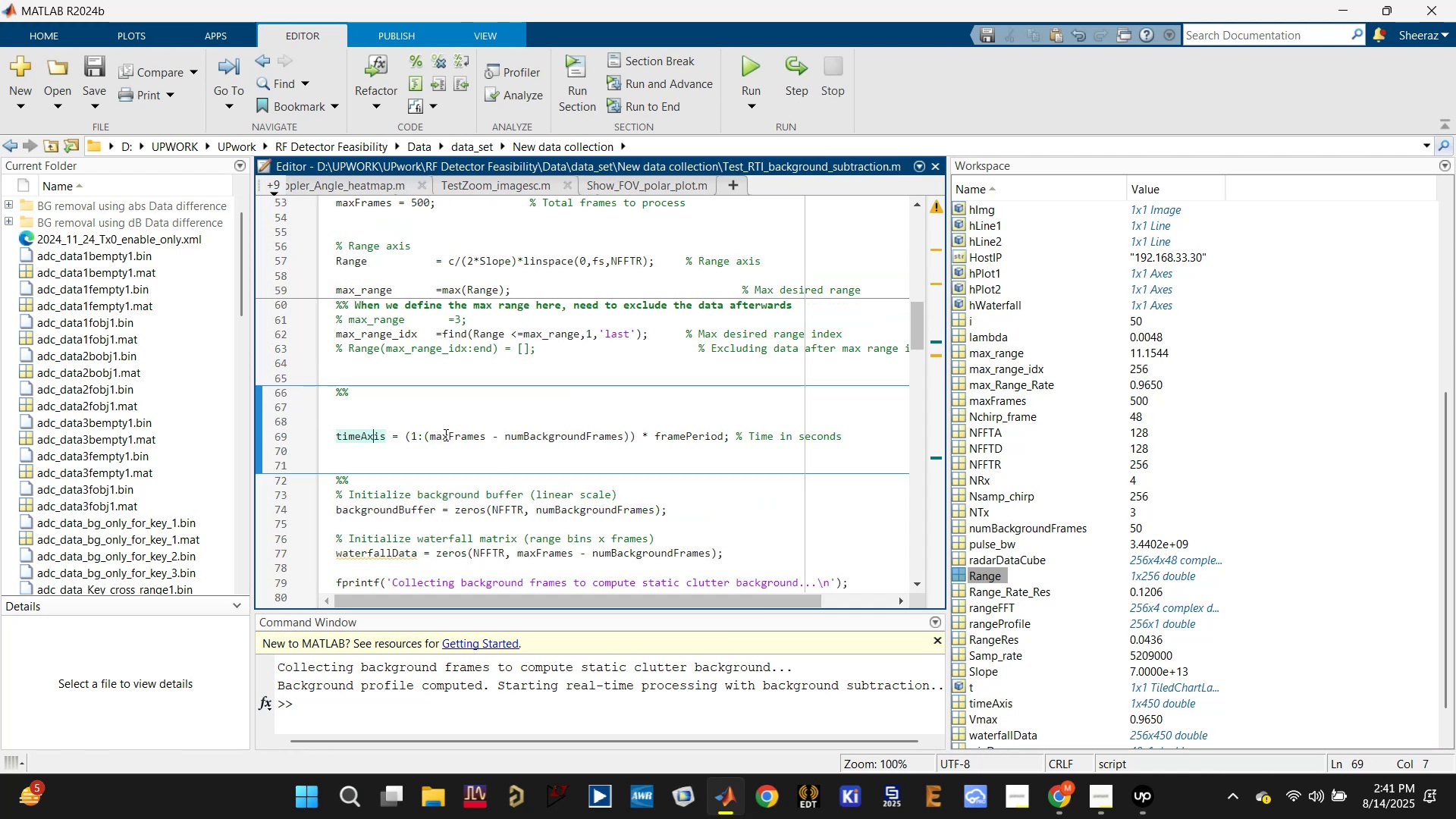 
left_click([431, 409])
 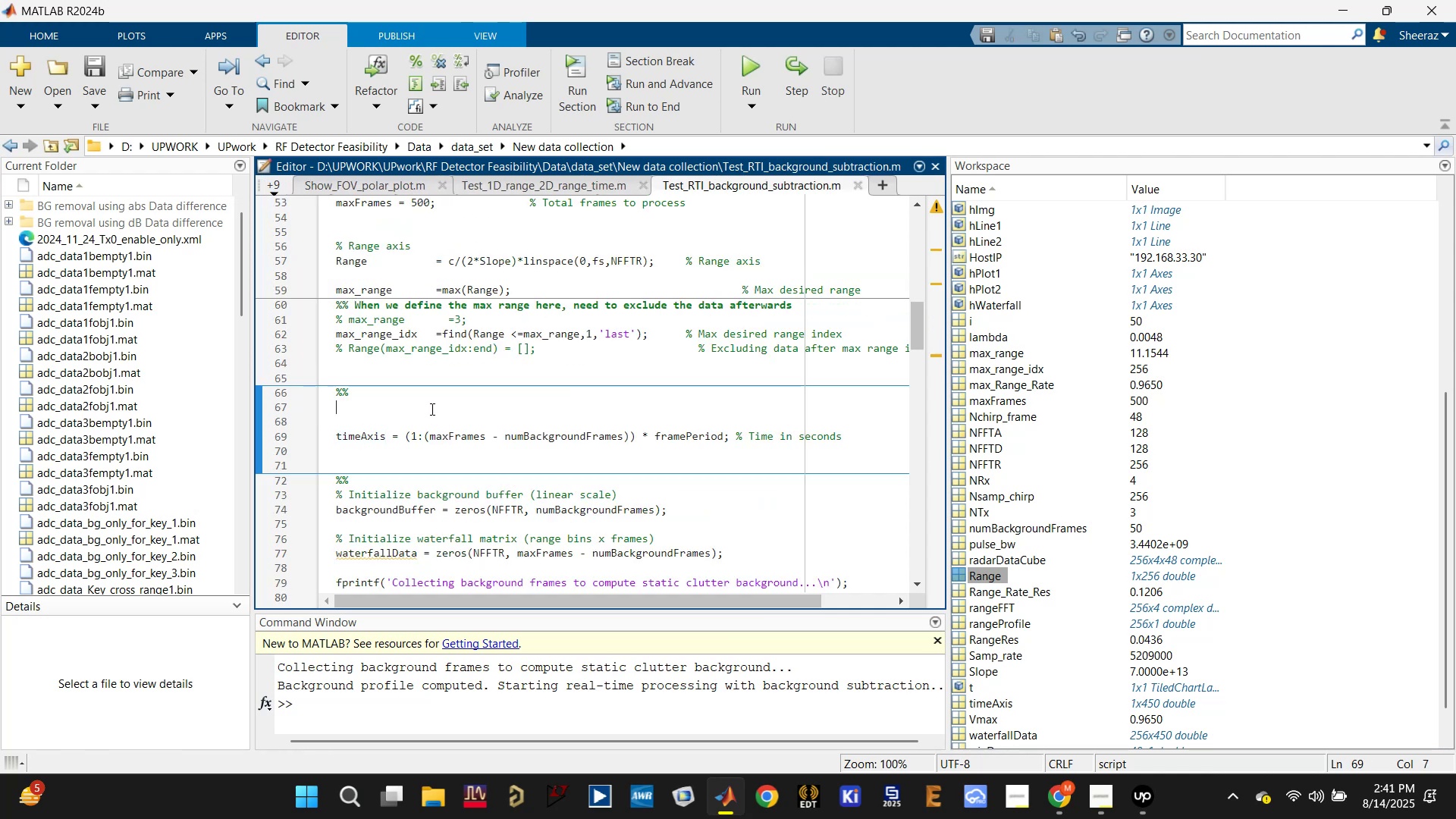 
key(Control+V)
 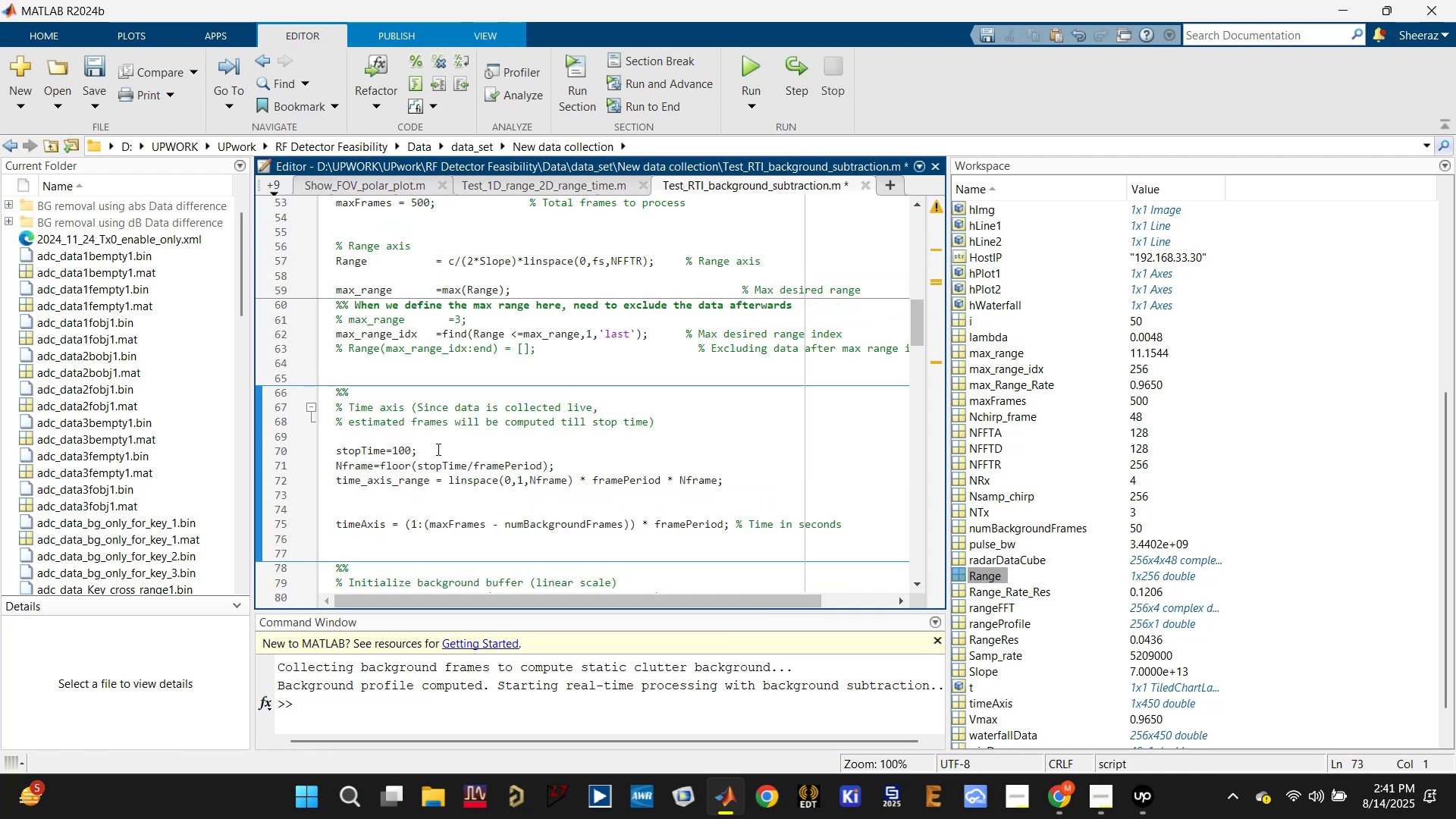 
left_click([407, 483])
 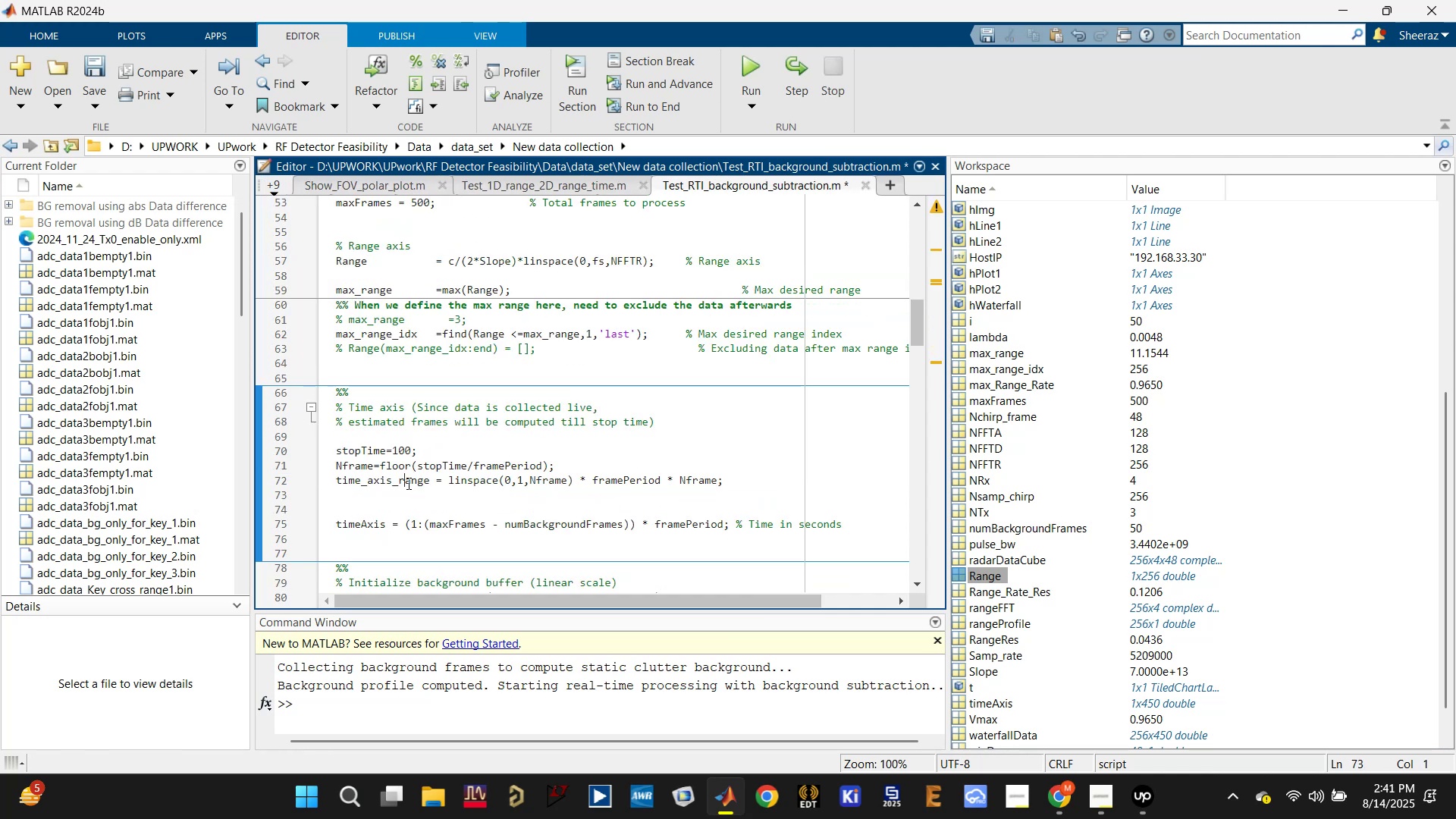 
key(Control+S)
 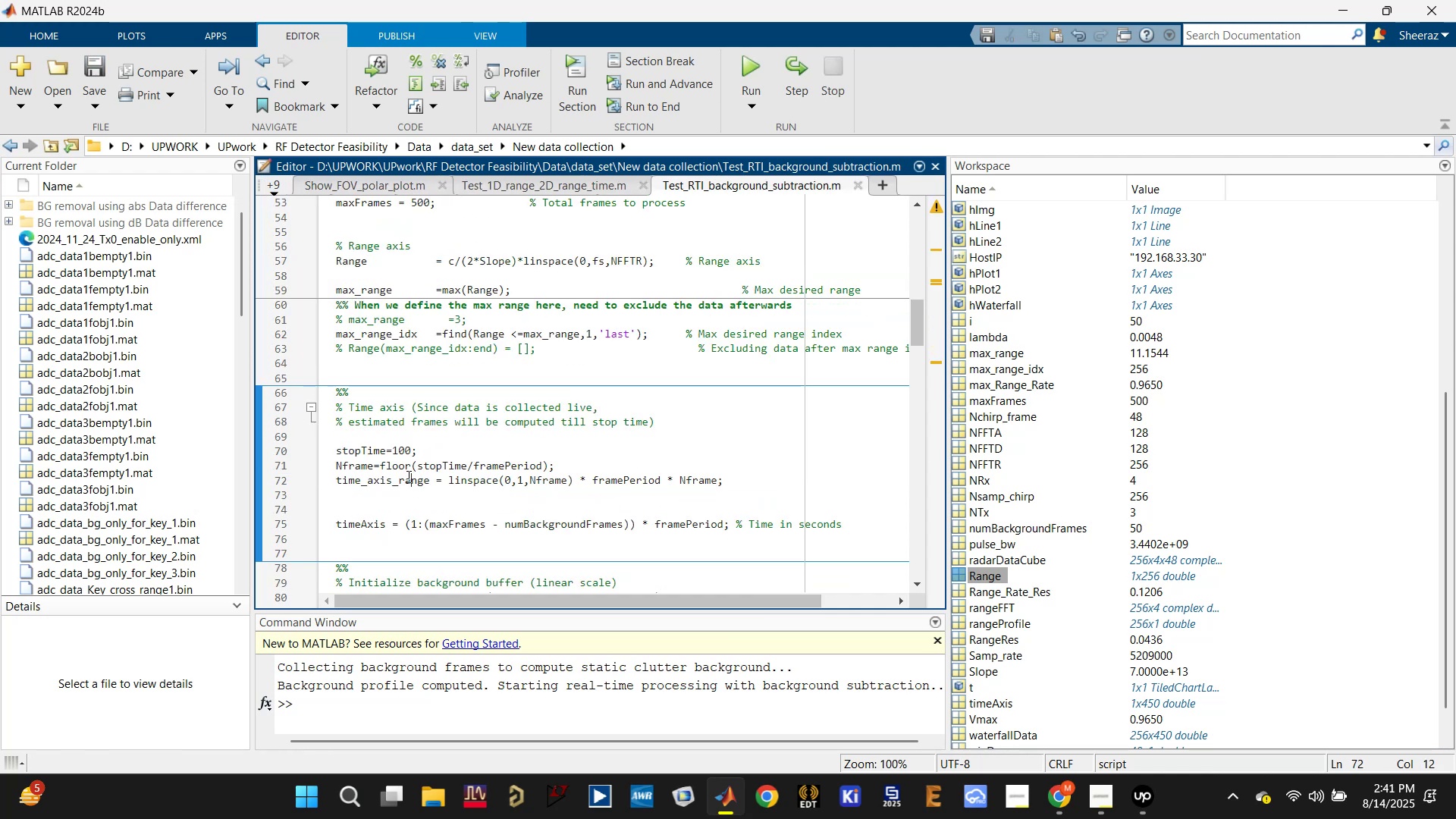 
double_click([365, 467])
 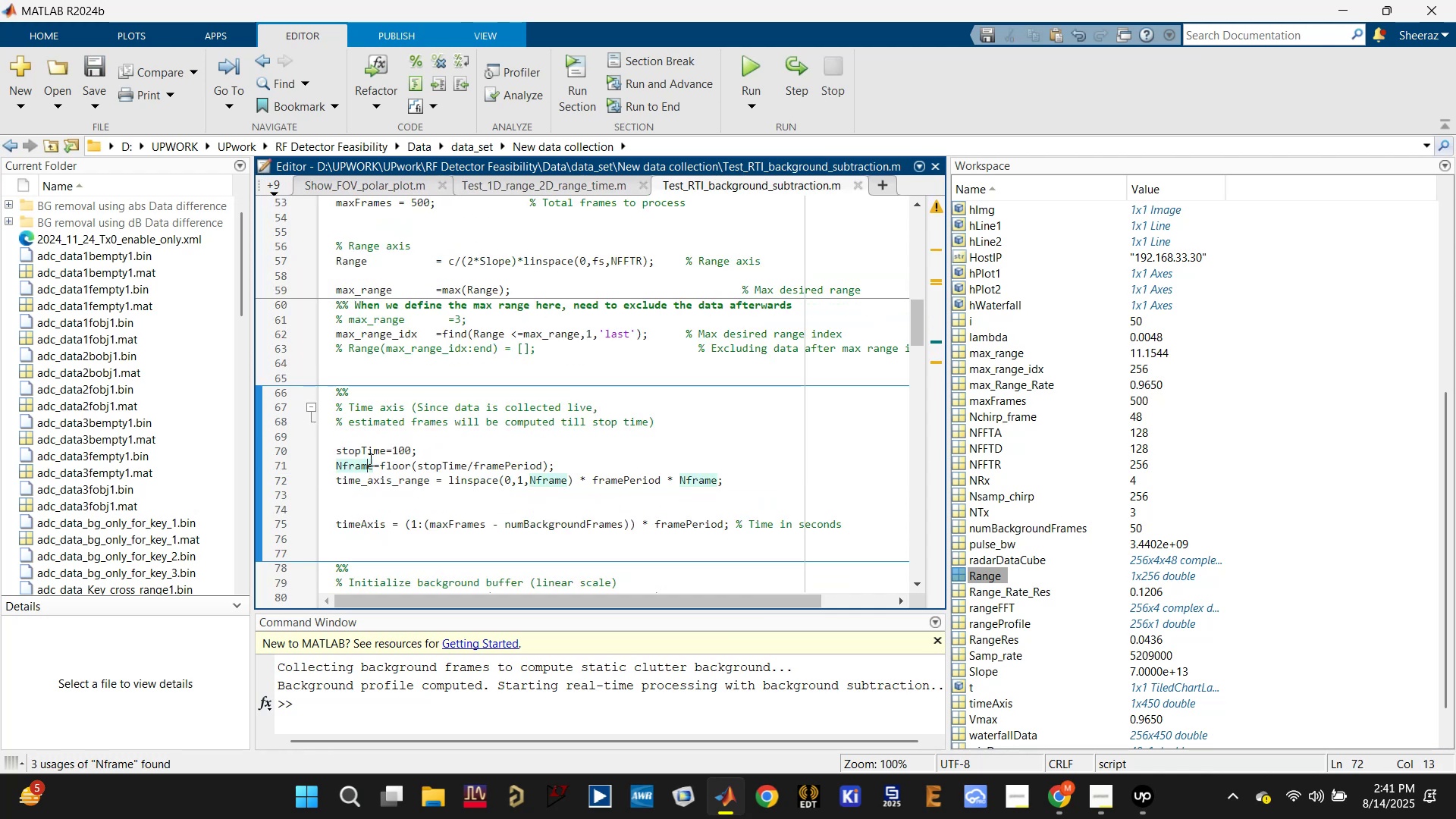 
triple_click([371, 452])
 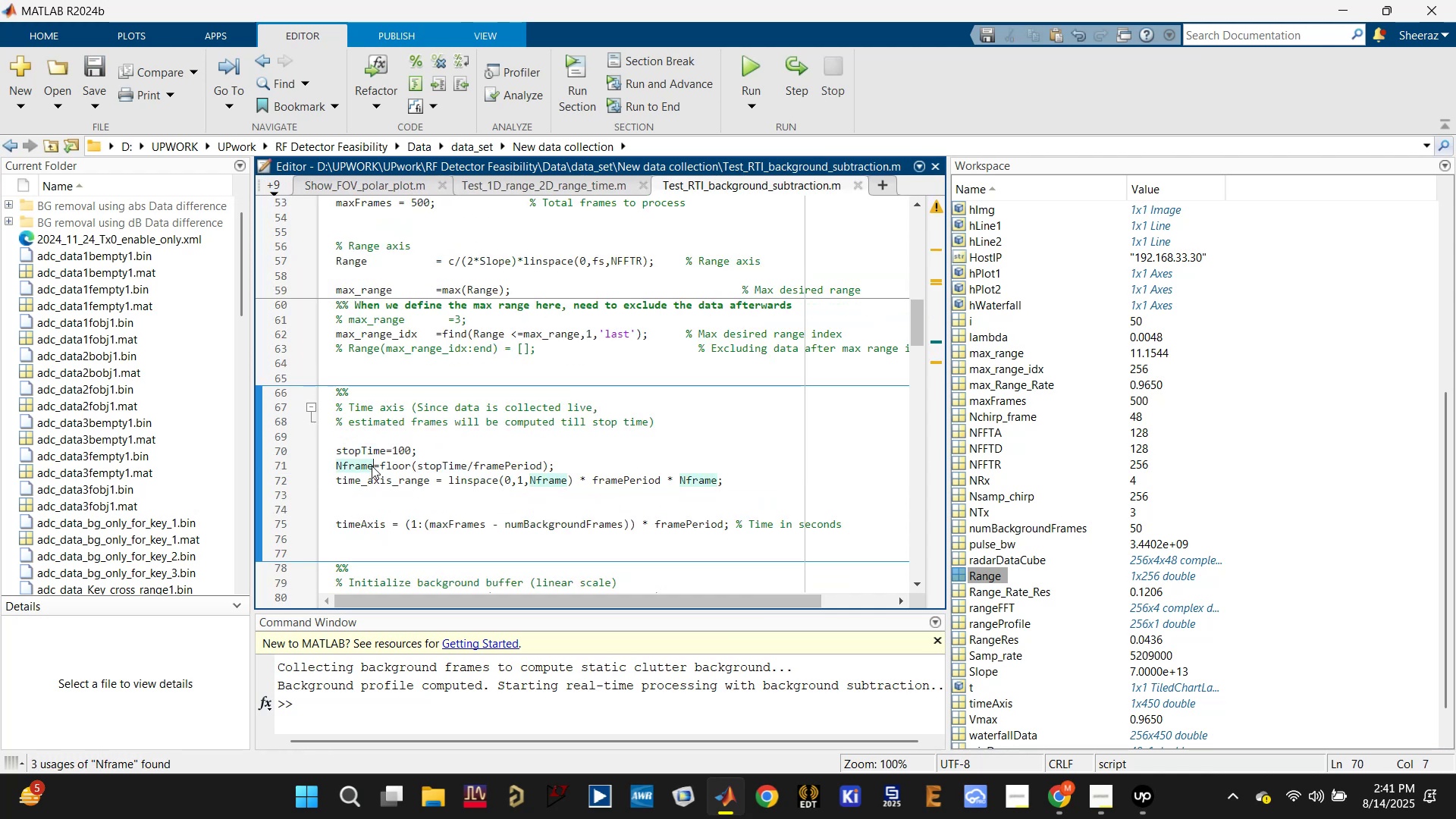 
double_click([359, 522])
 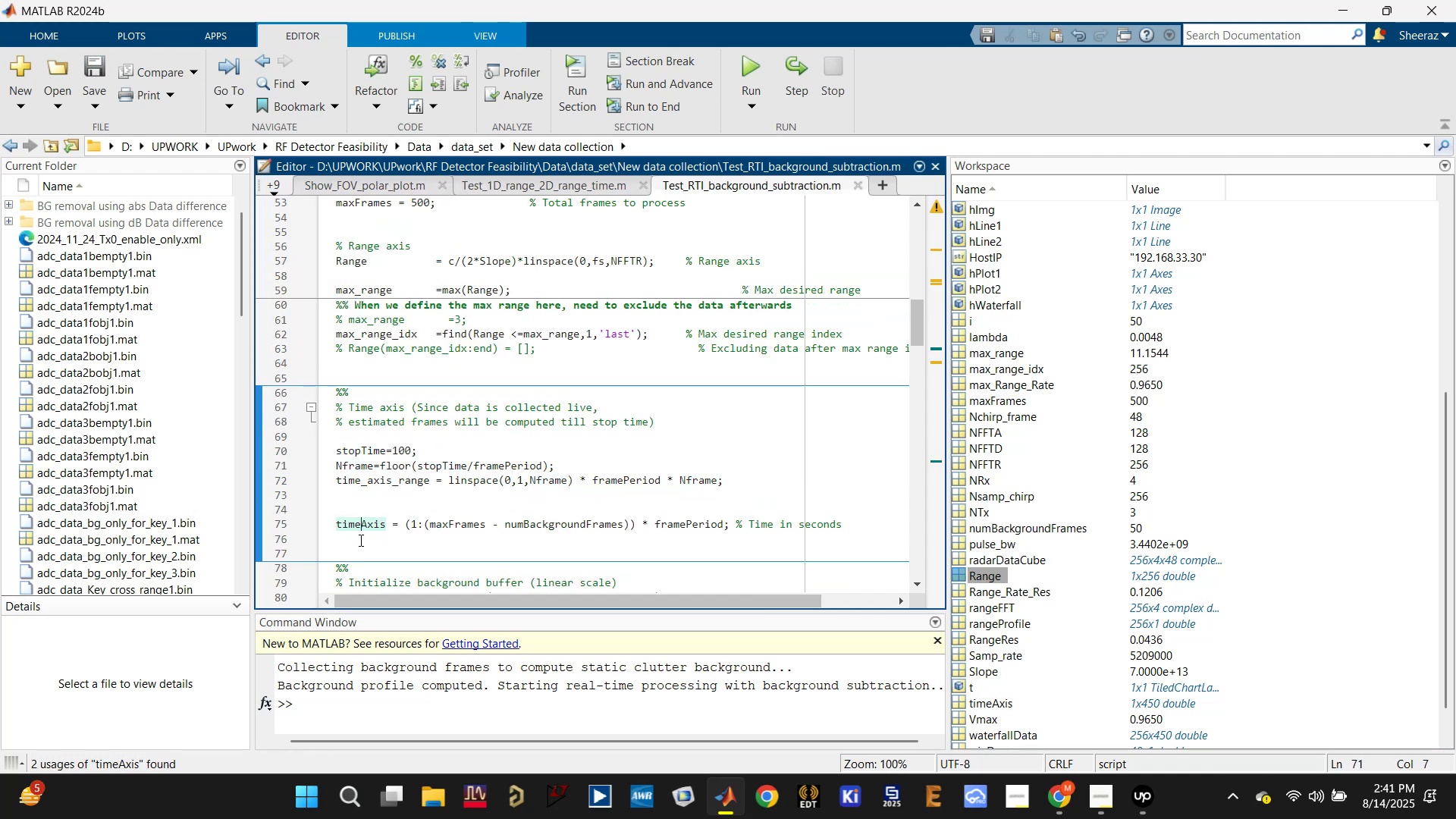 
triple_click([356, 551])
 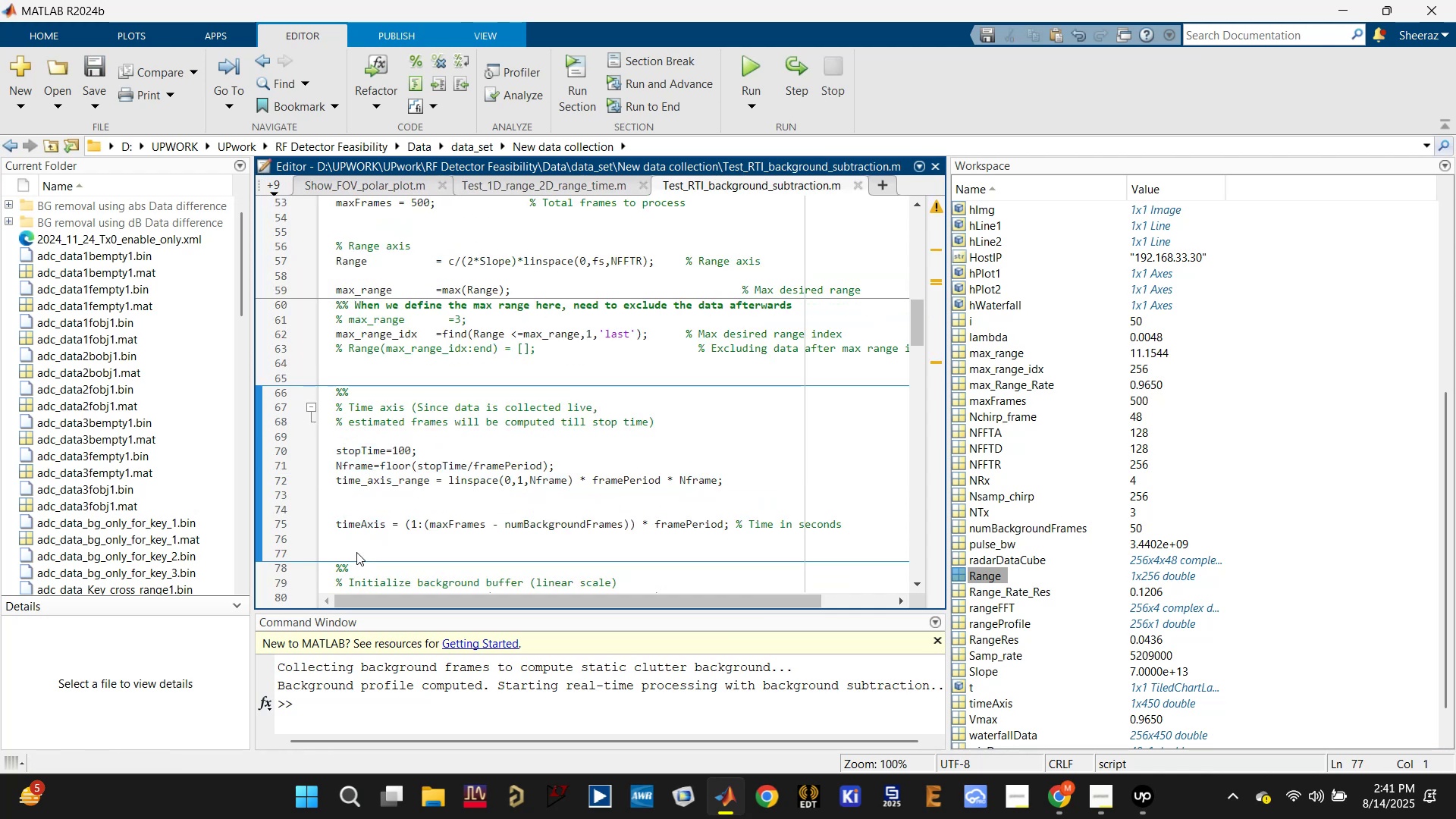 
type(return)
 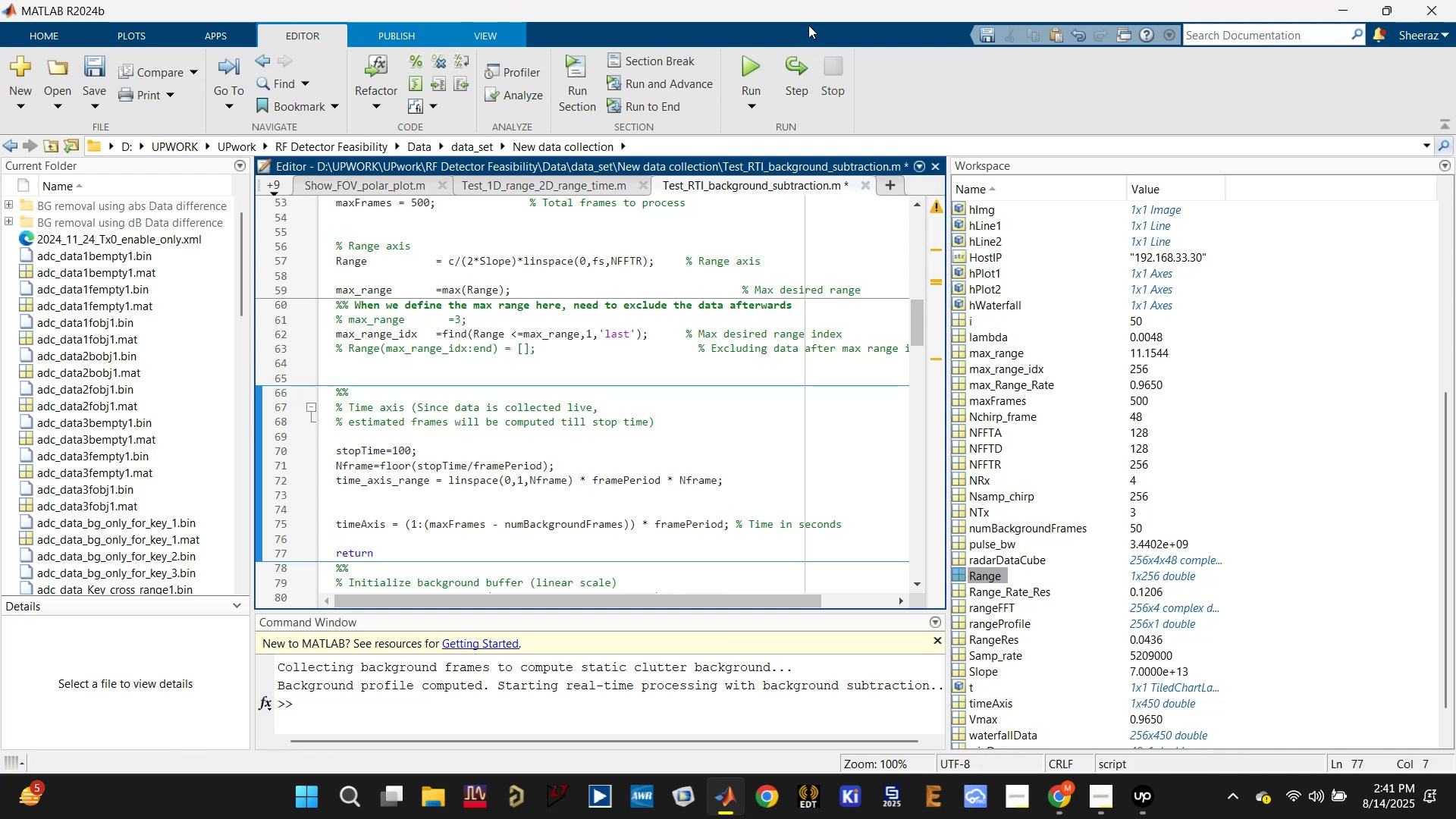 
left_click([746, 62])
 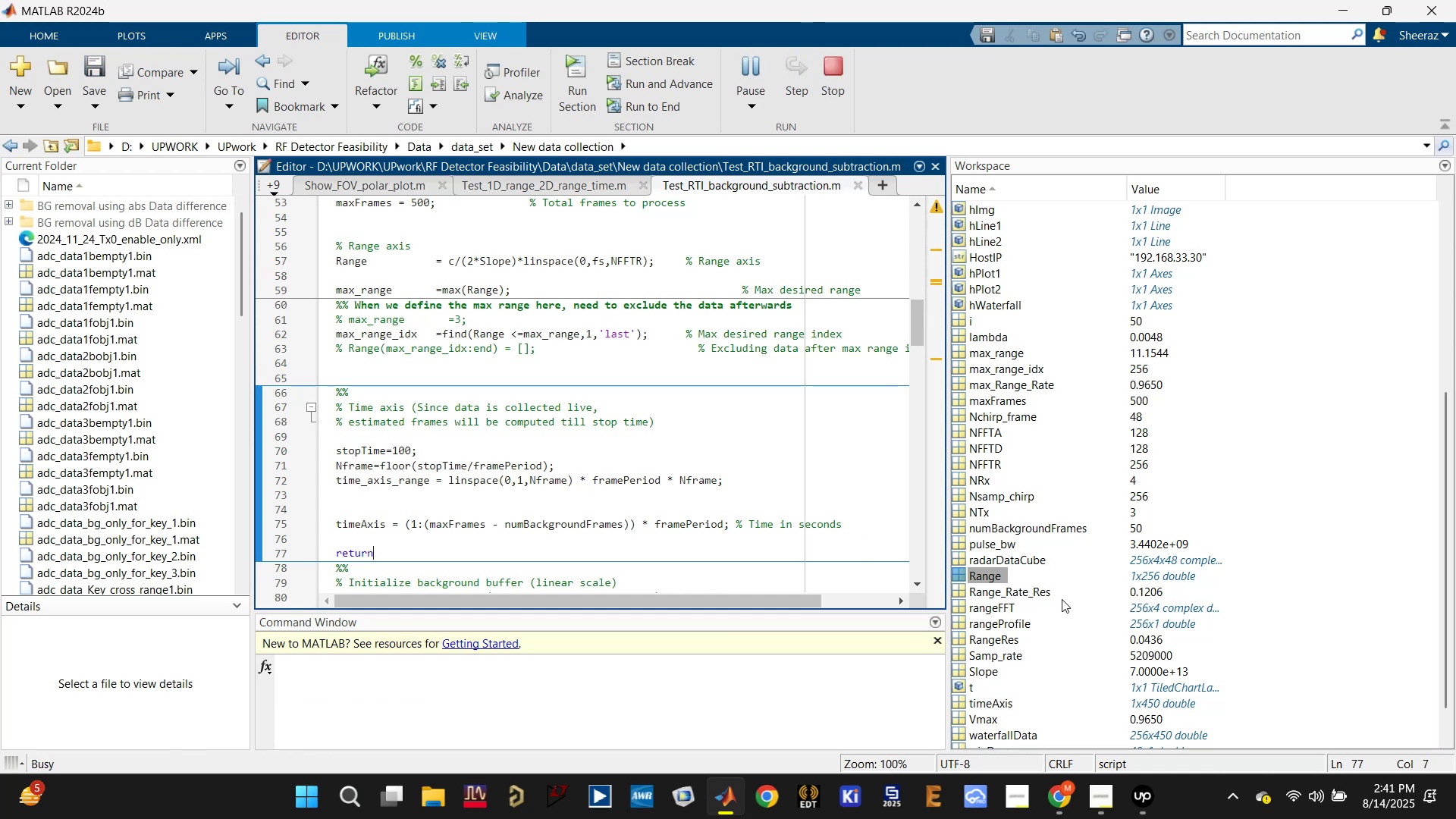 
wait(6.75)
 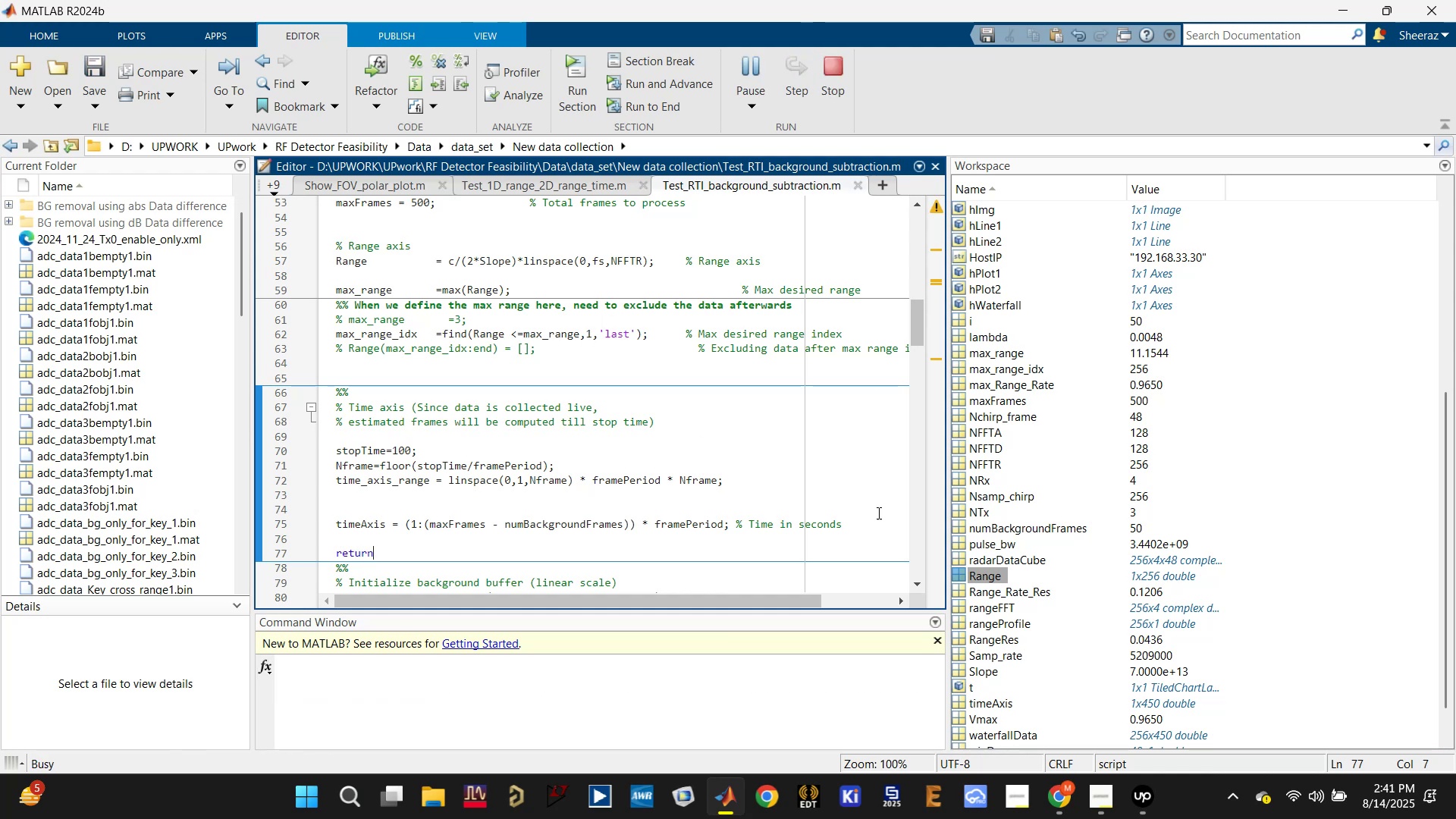 
scroll: coordinate [1004, 667], scroll_direction: down, amount: 2.0
 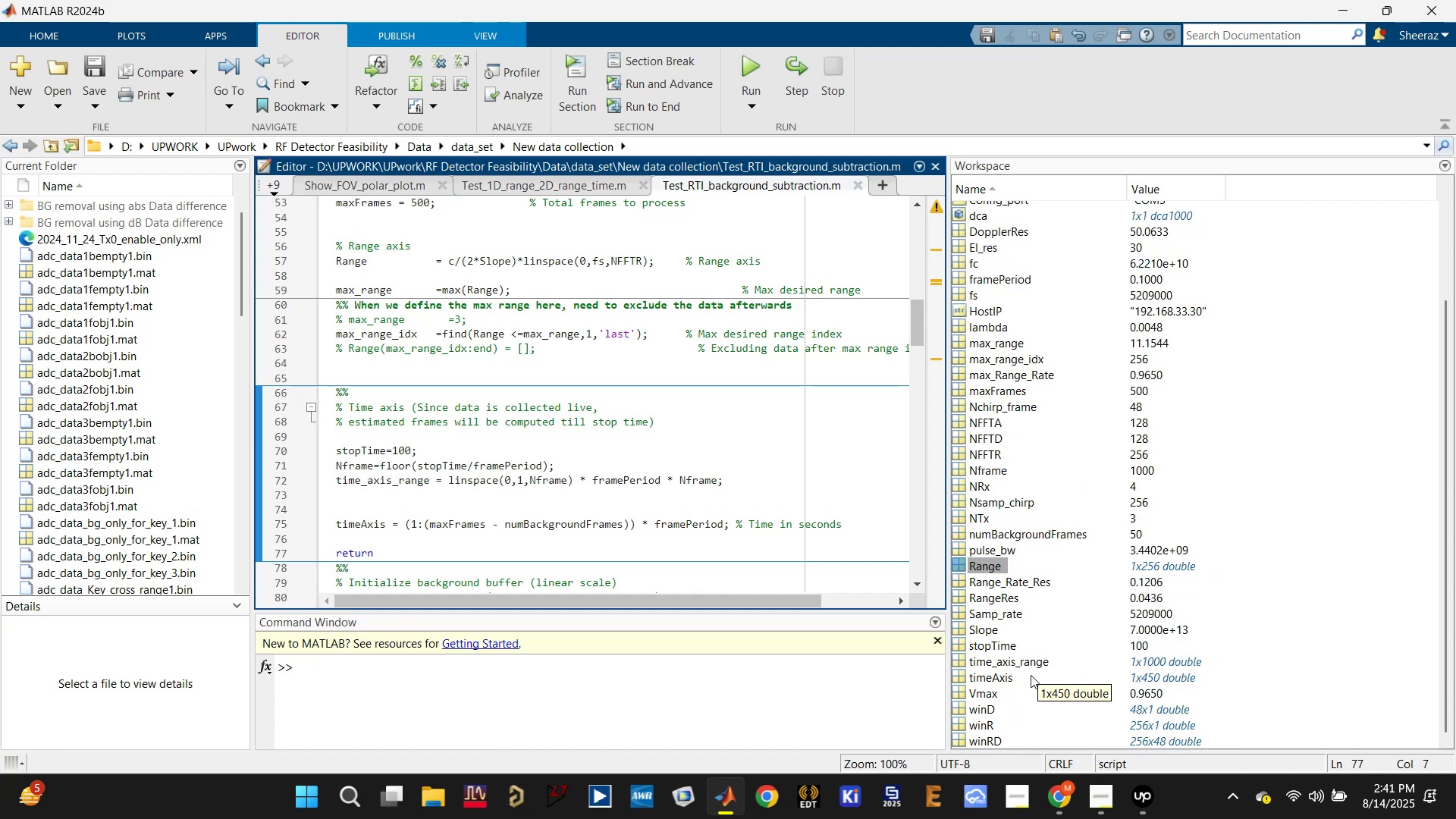 
wait(11.61)
 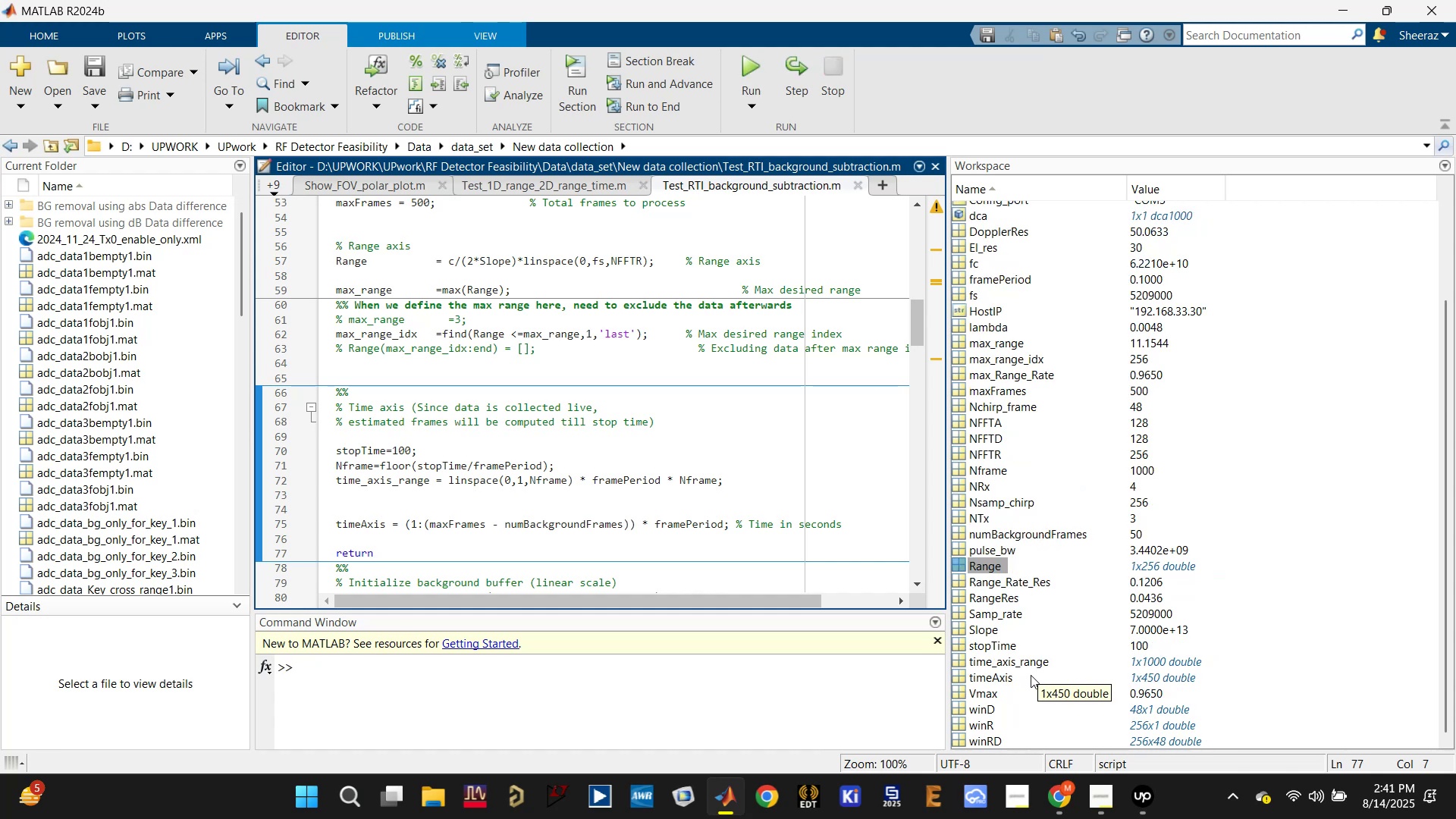 
left_click([566, 522])
 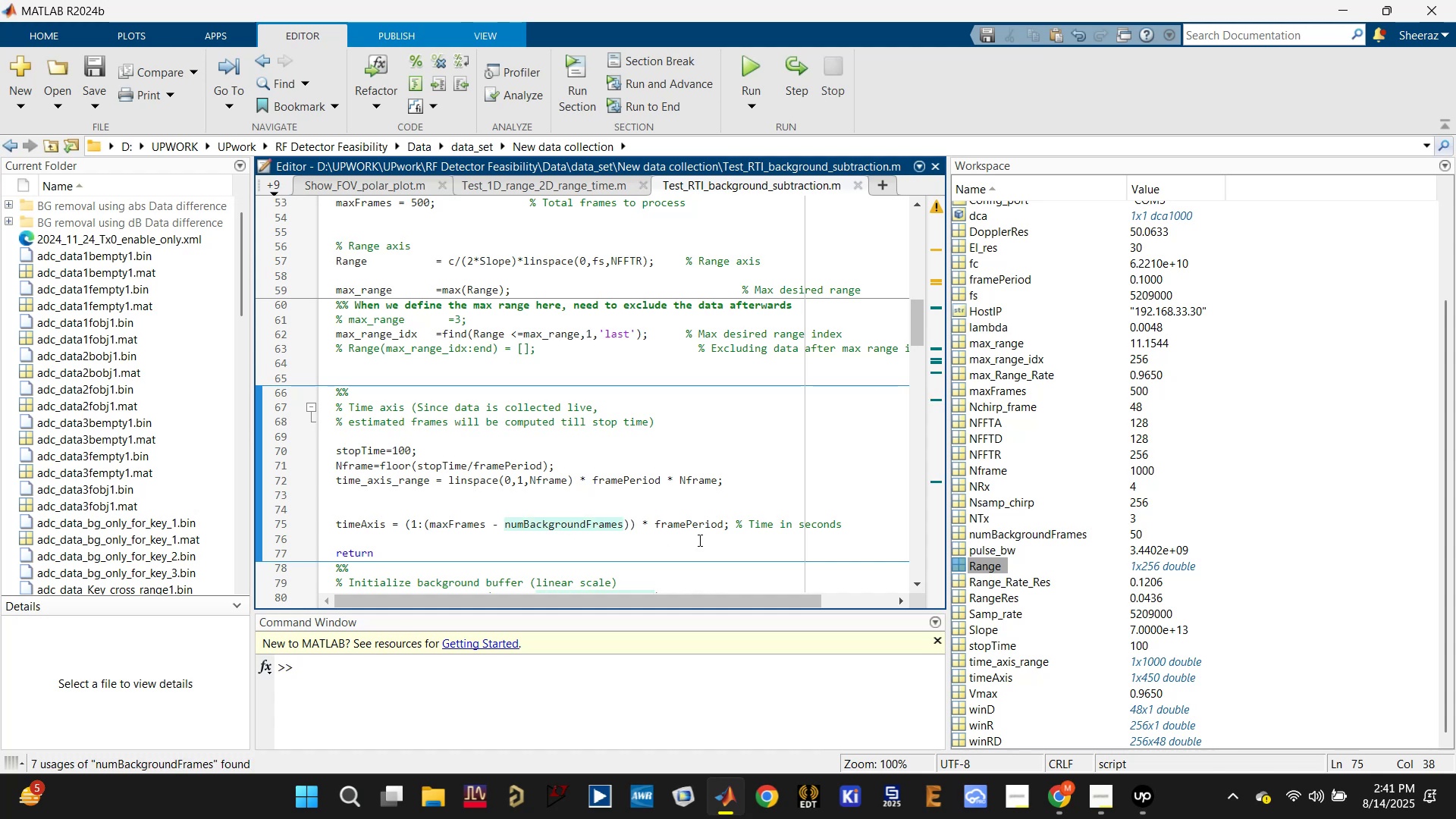 
left_click([695, 529])
 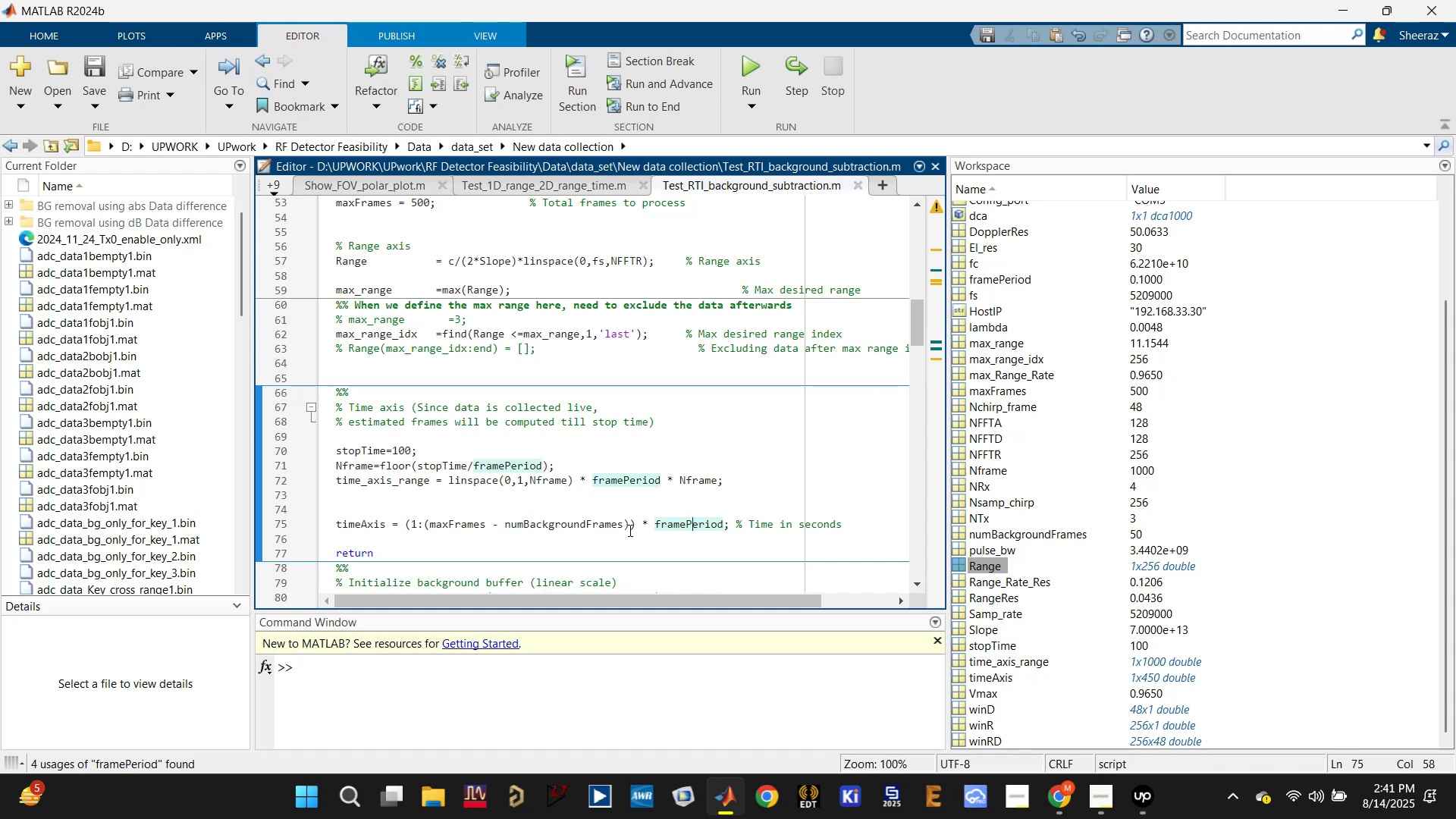 
left_click([606, 529])
 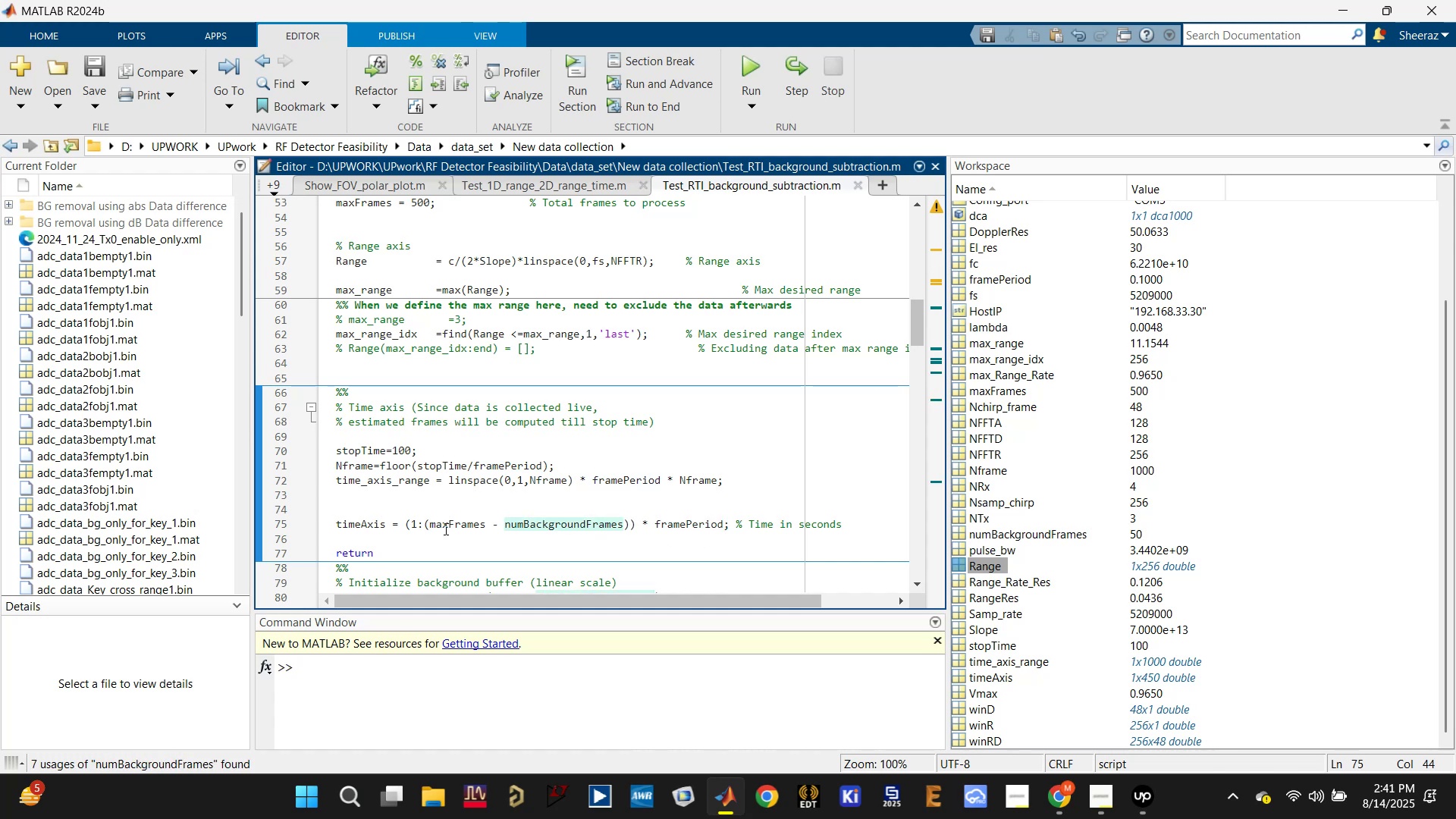 
left_click([450, 523])
 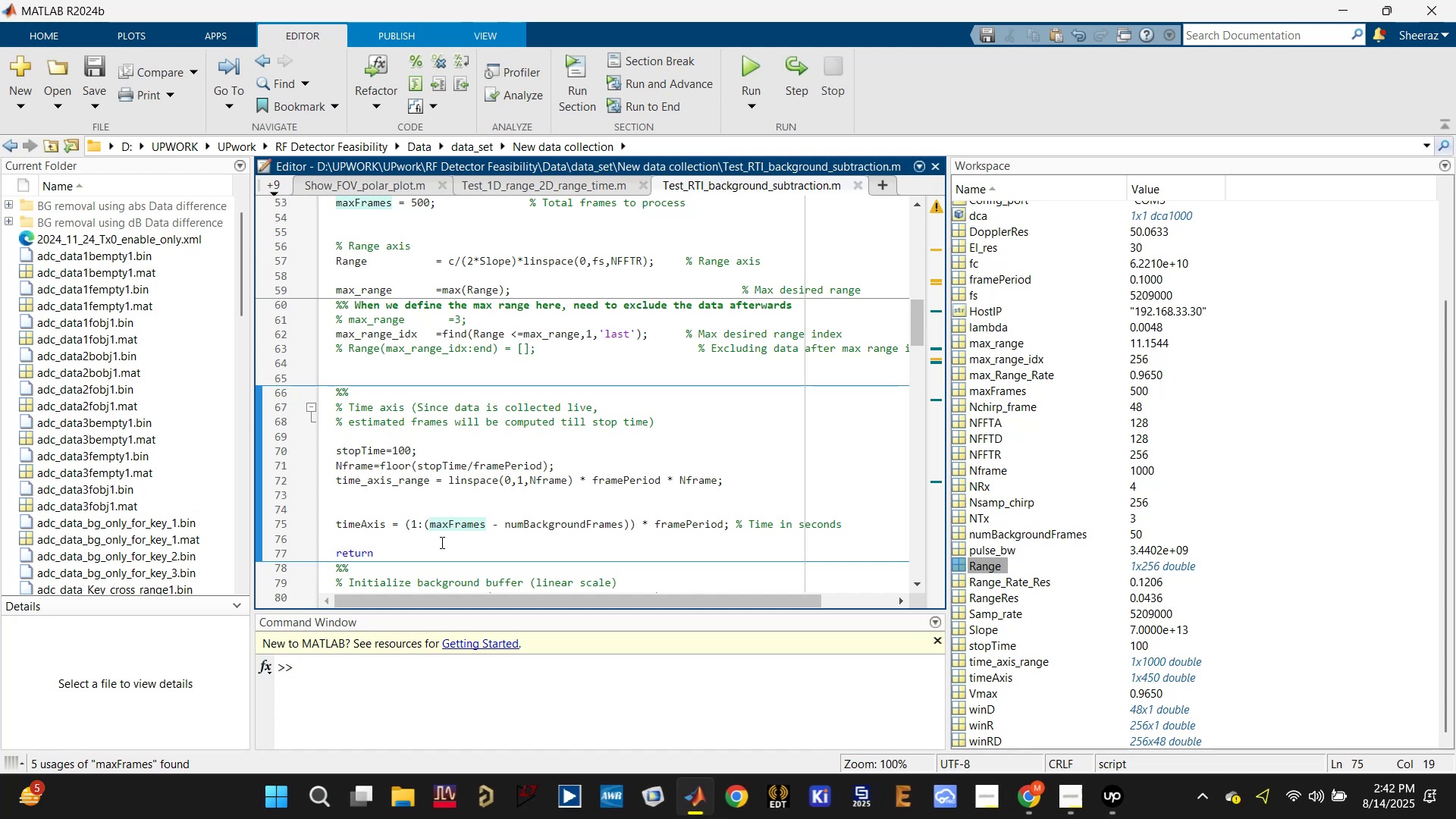 
wait(28.12)
 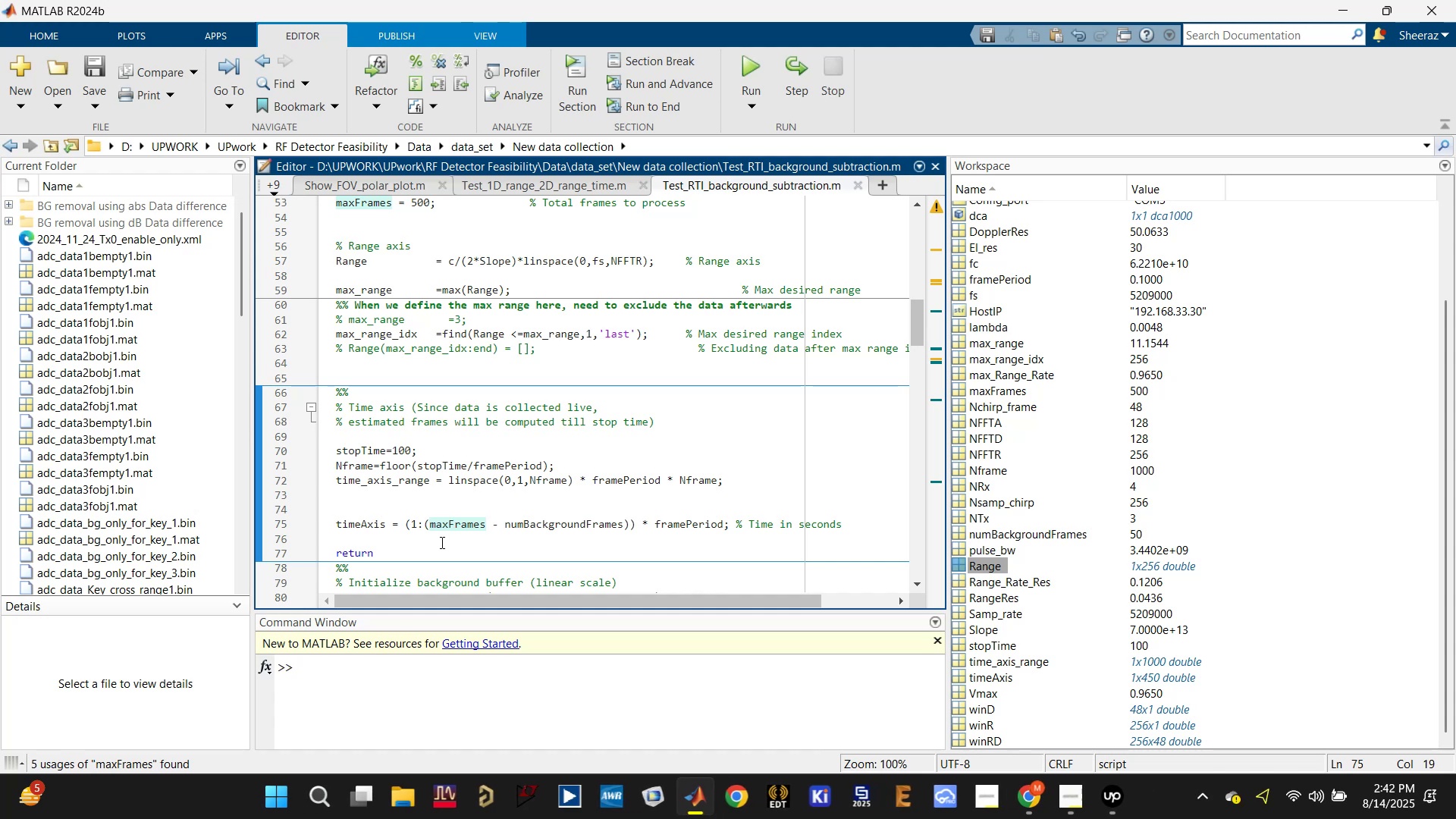 
left_click([592, 526])
 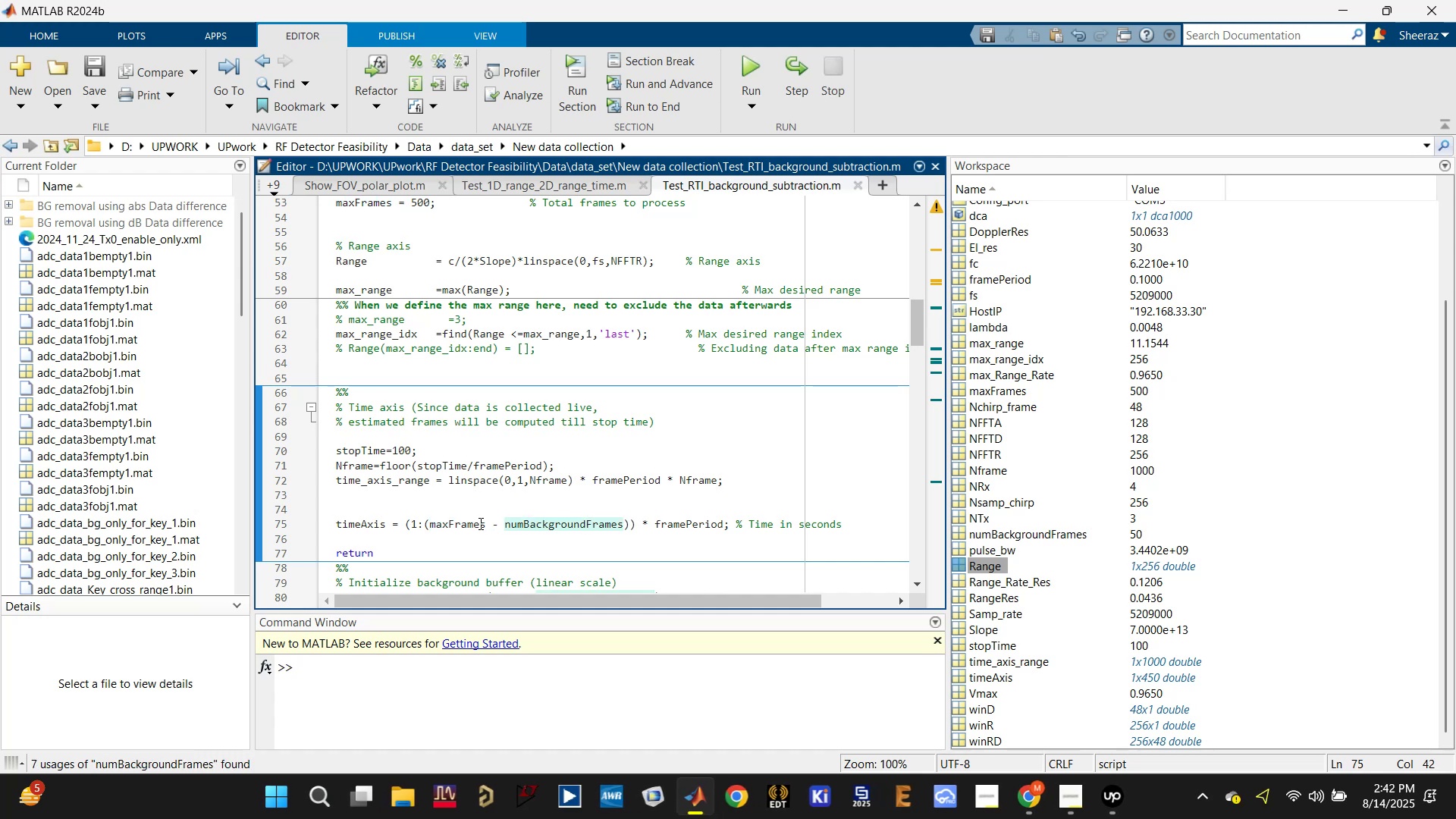 
left_click([477, 527])
 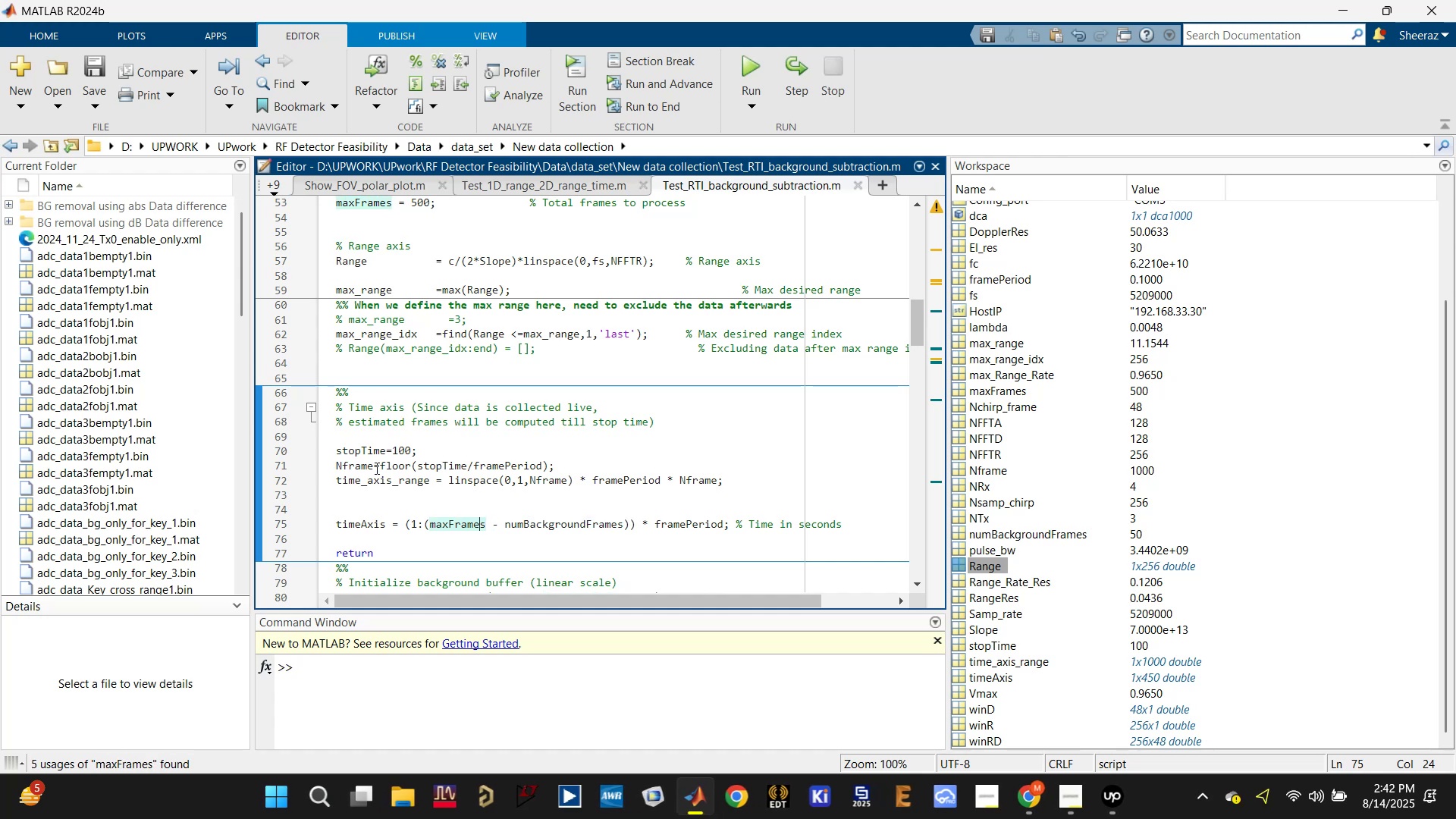 
left_click([367, 450])
 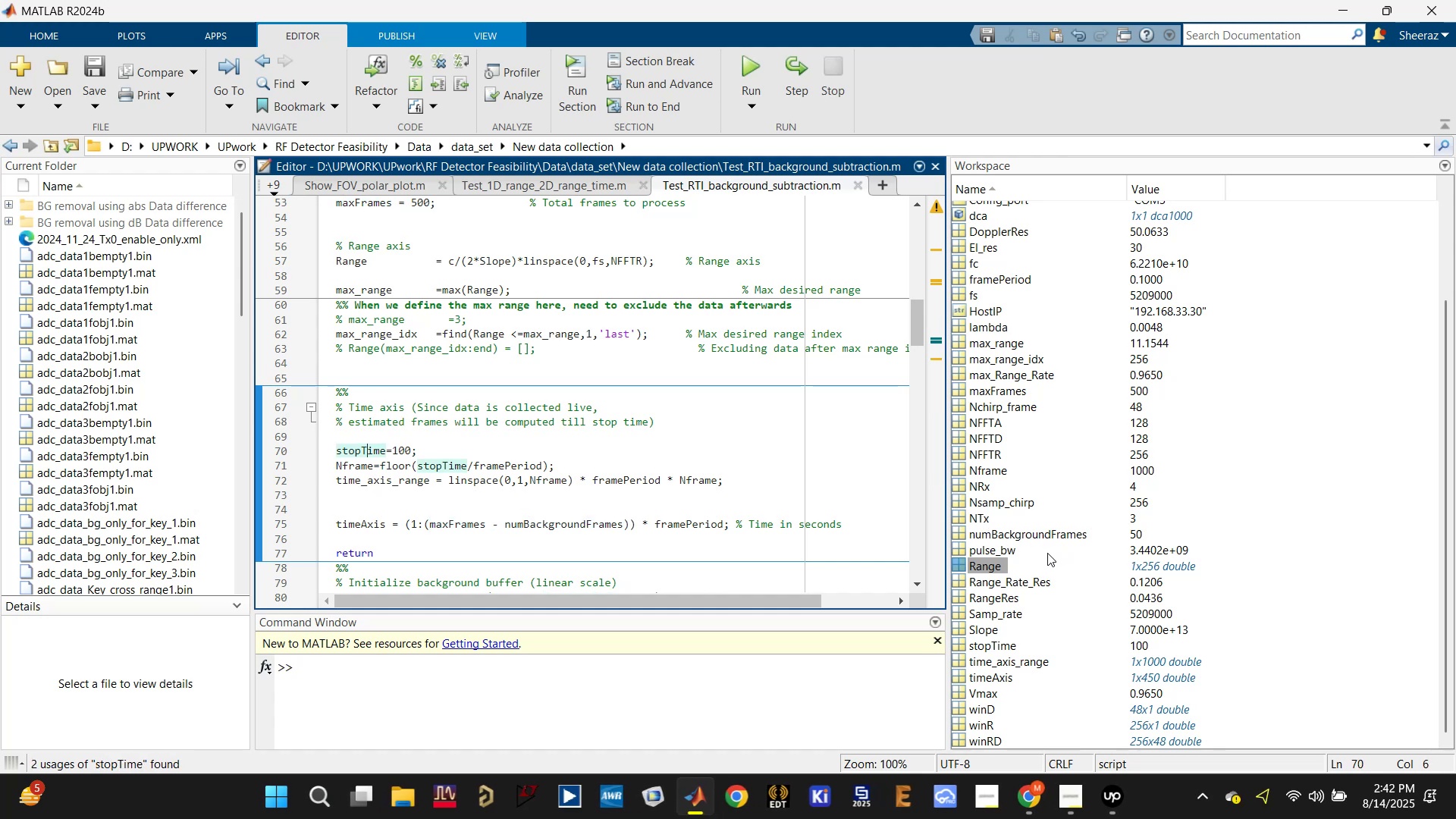 
left_click([630, 480])
 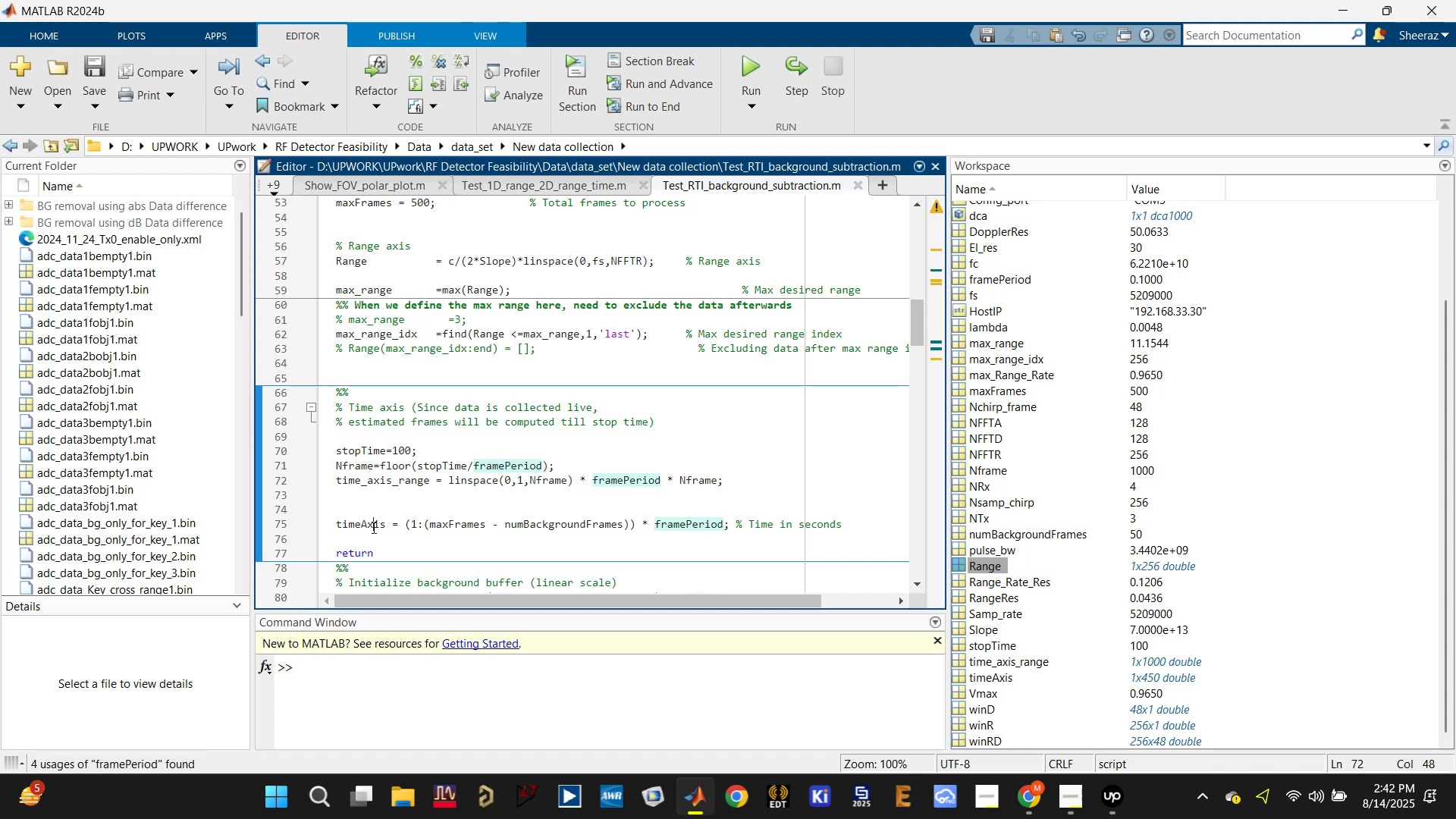 
left_click([403, 551])
 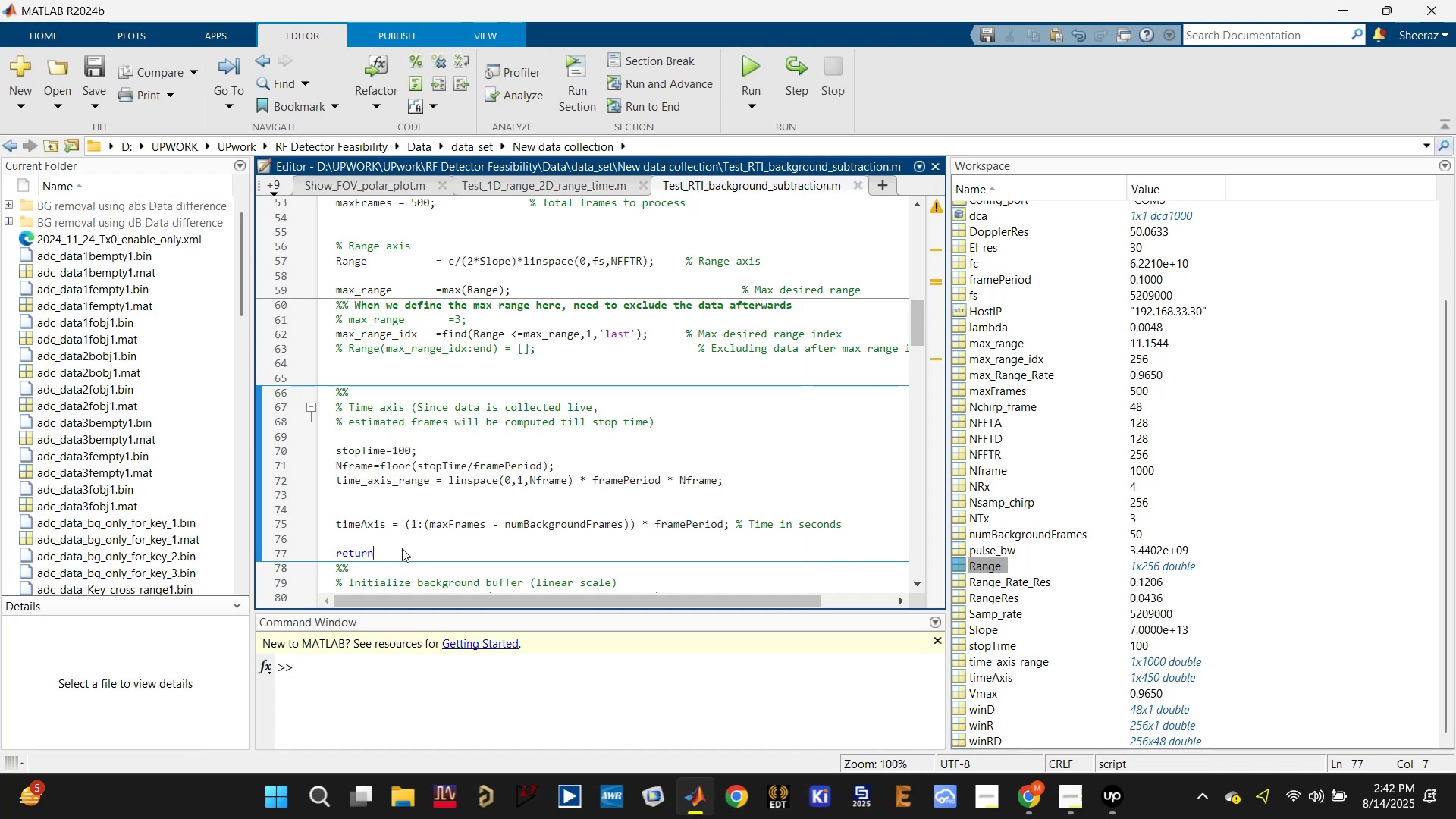 
key(Backspace)
 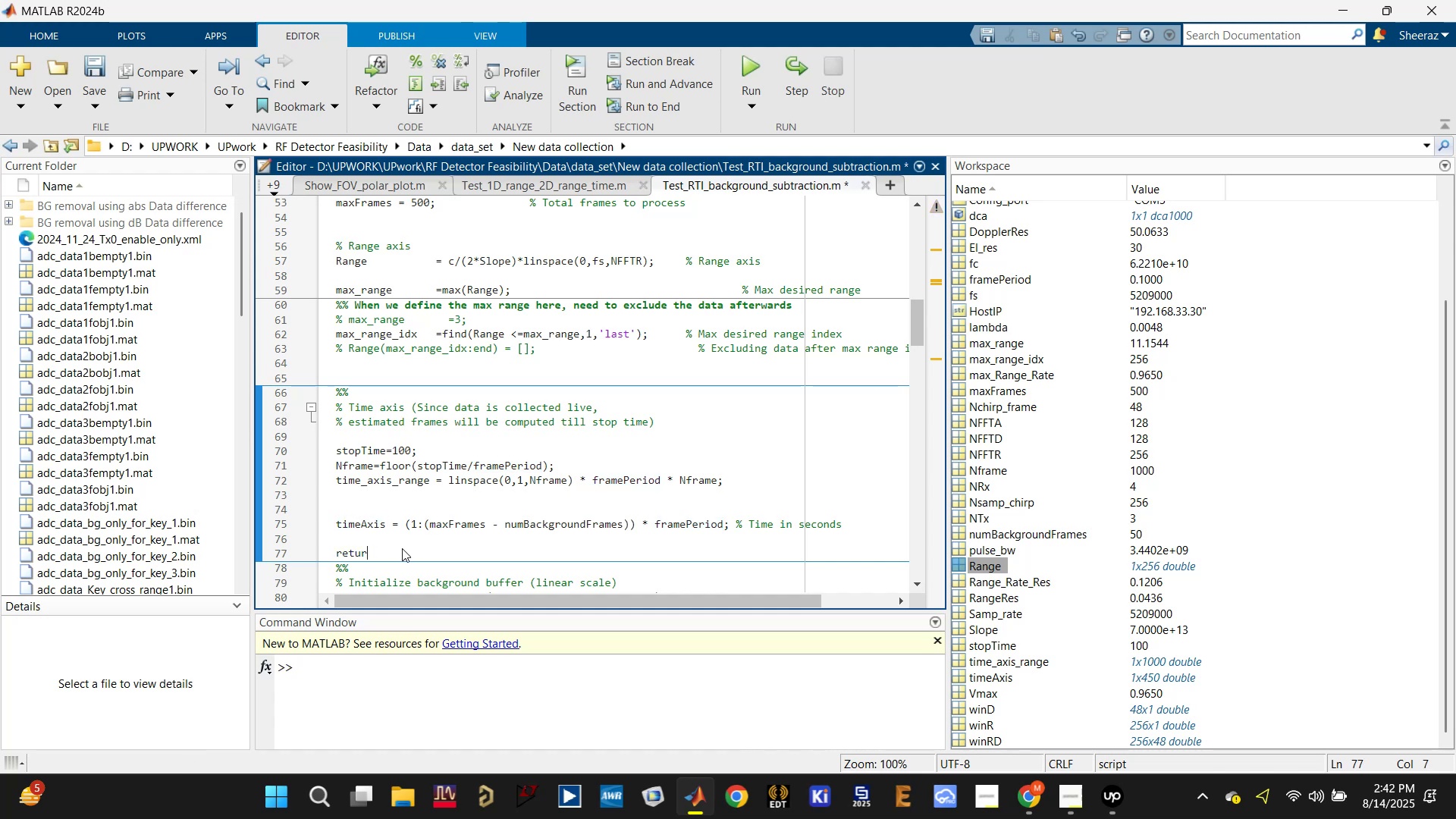 
key(Backspace)
 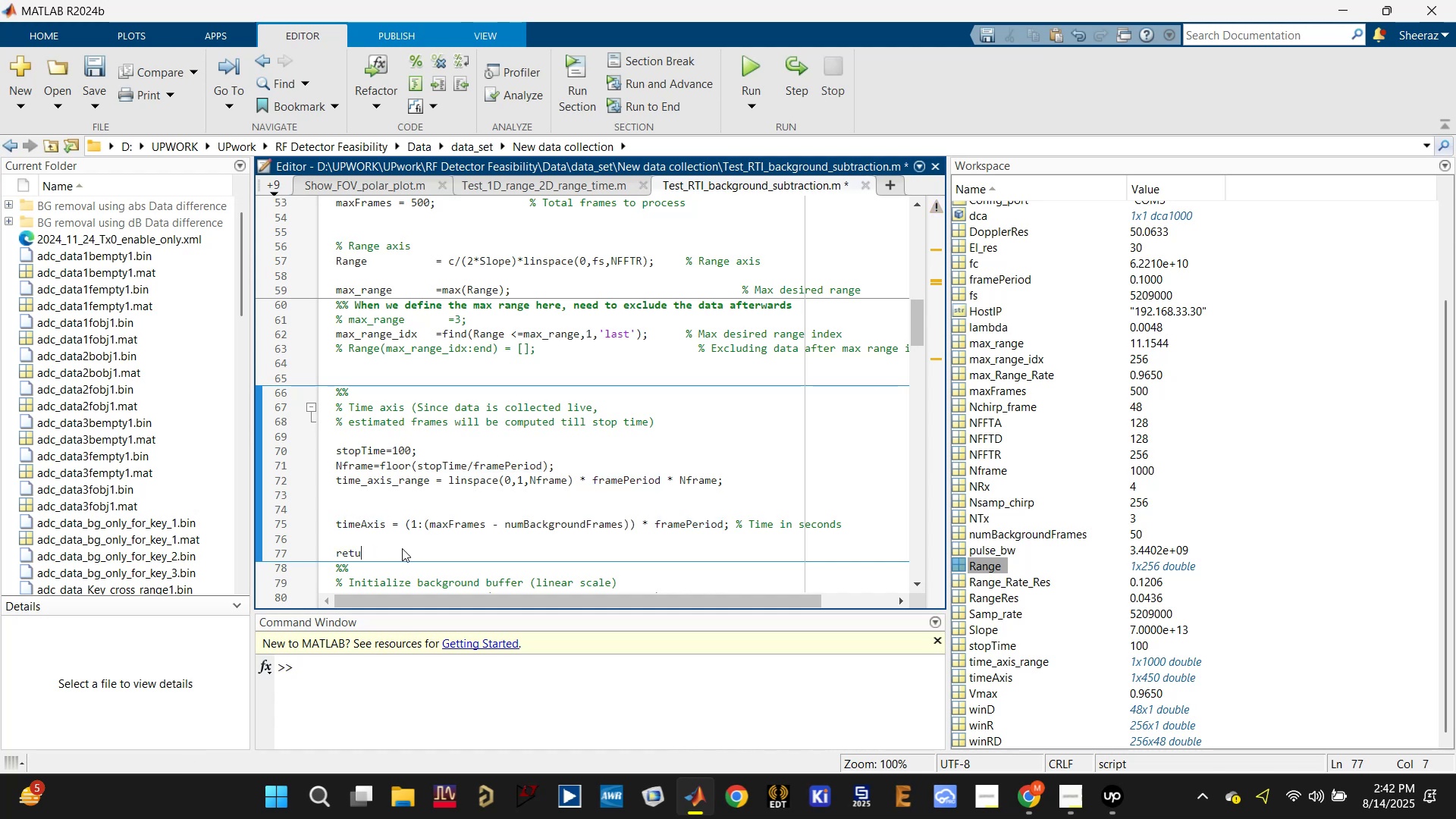 
key(Backspace)
 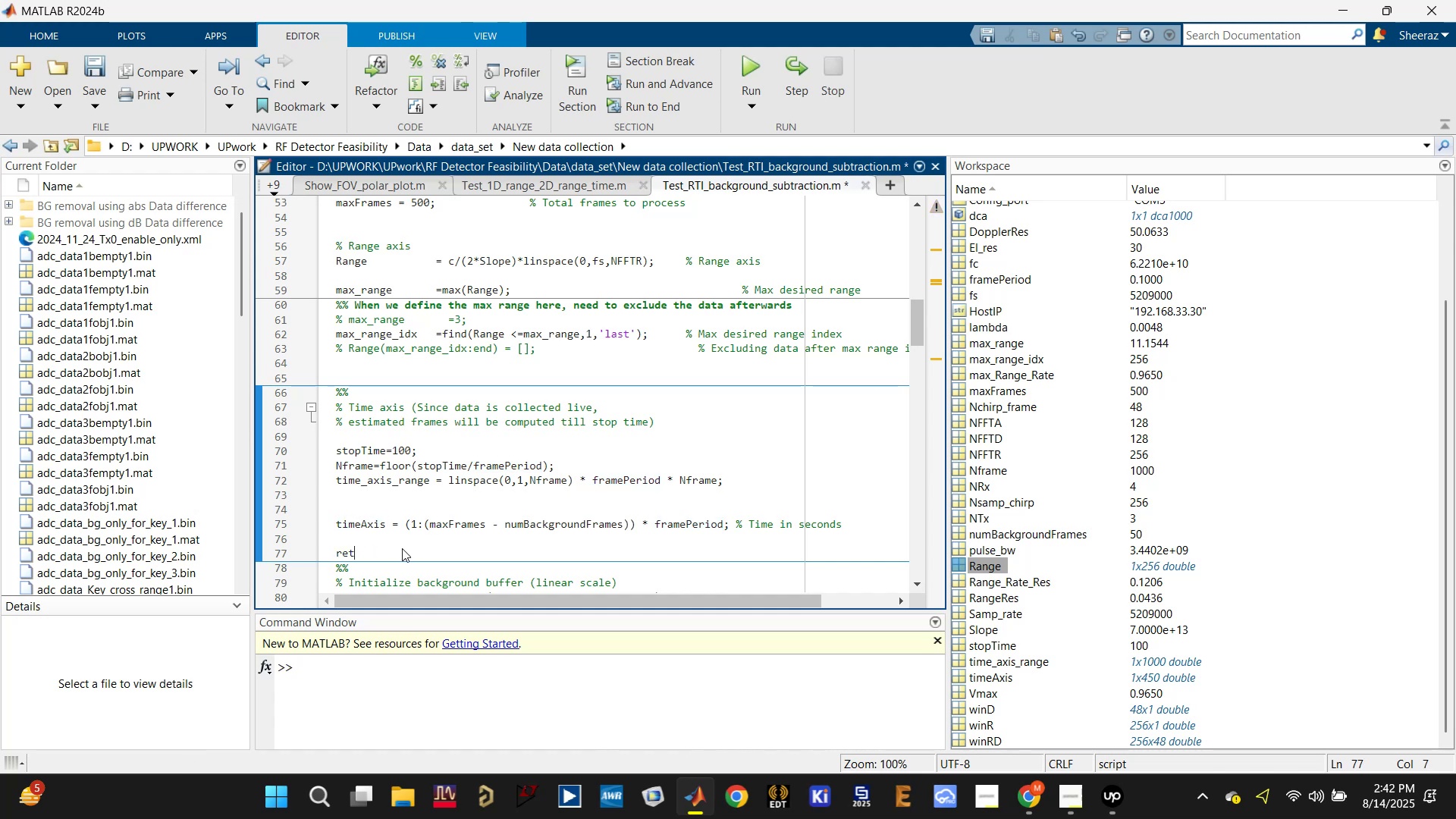 
key(Backspace)
 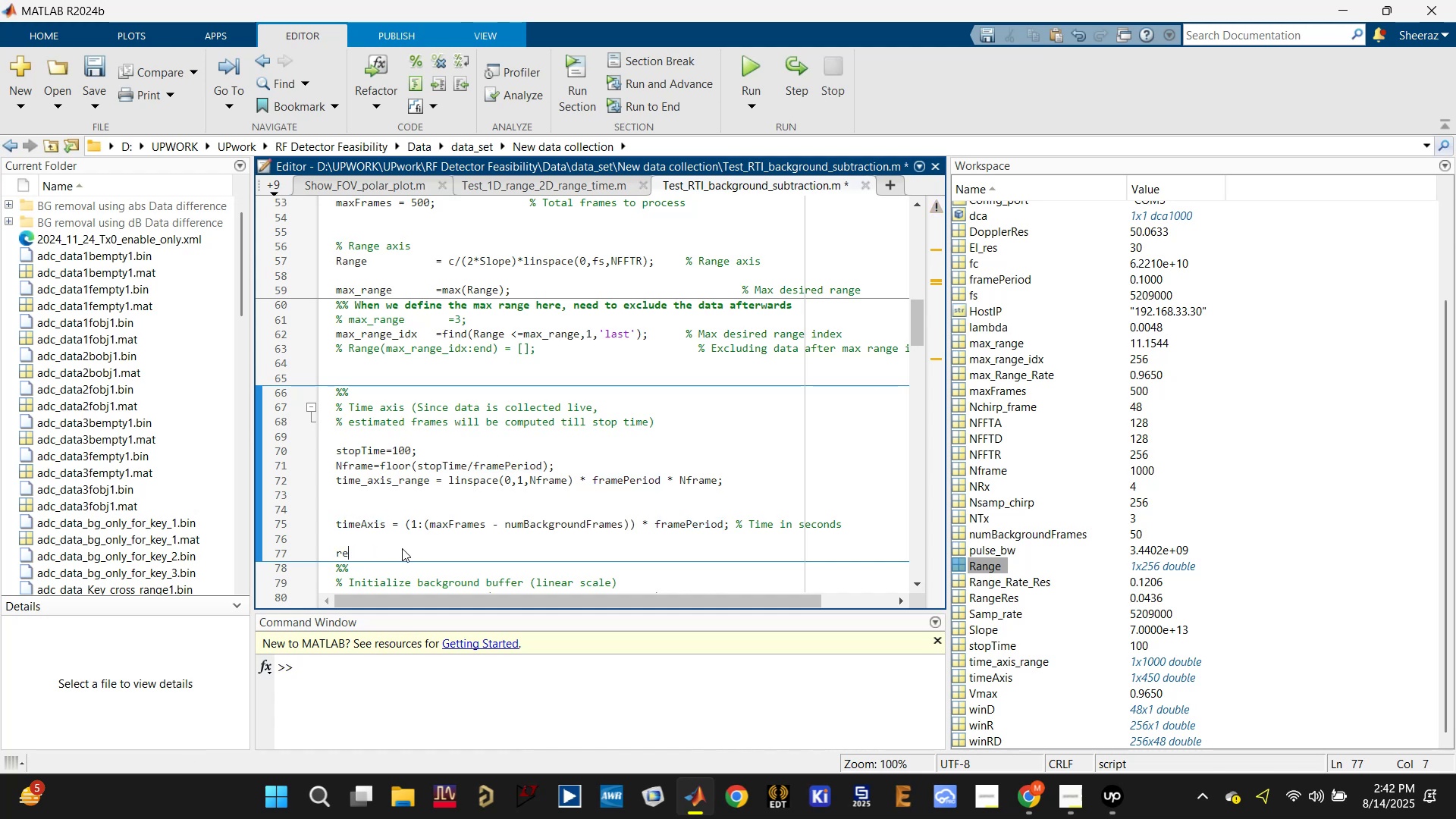 
key(Backspace)
 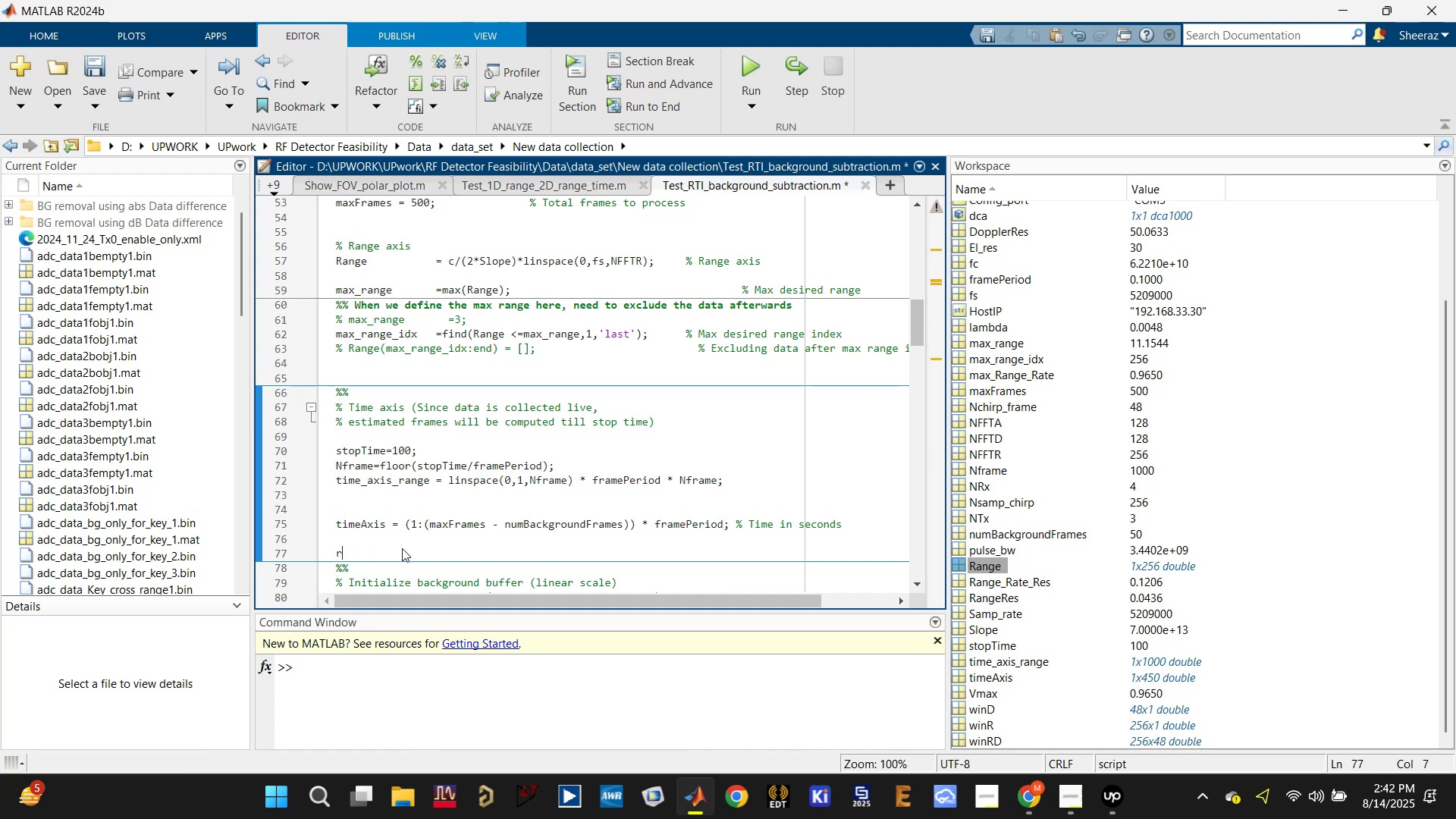 
key(Backspace)
 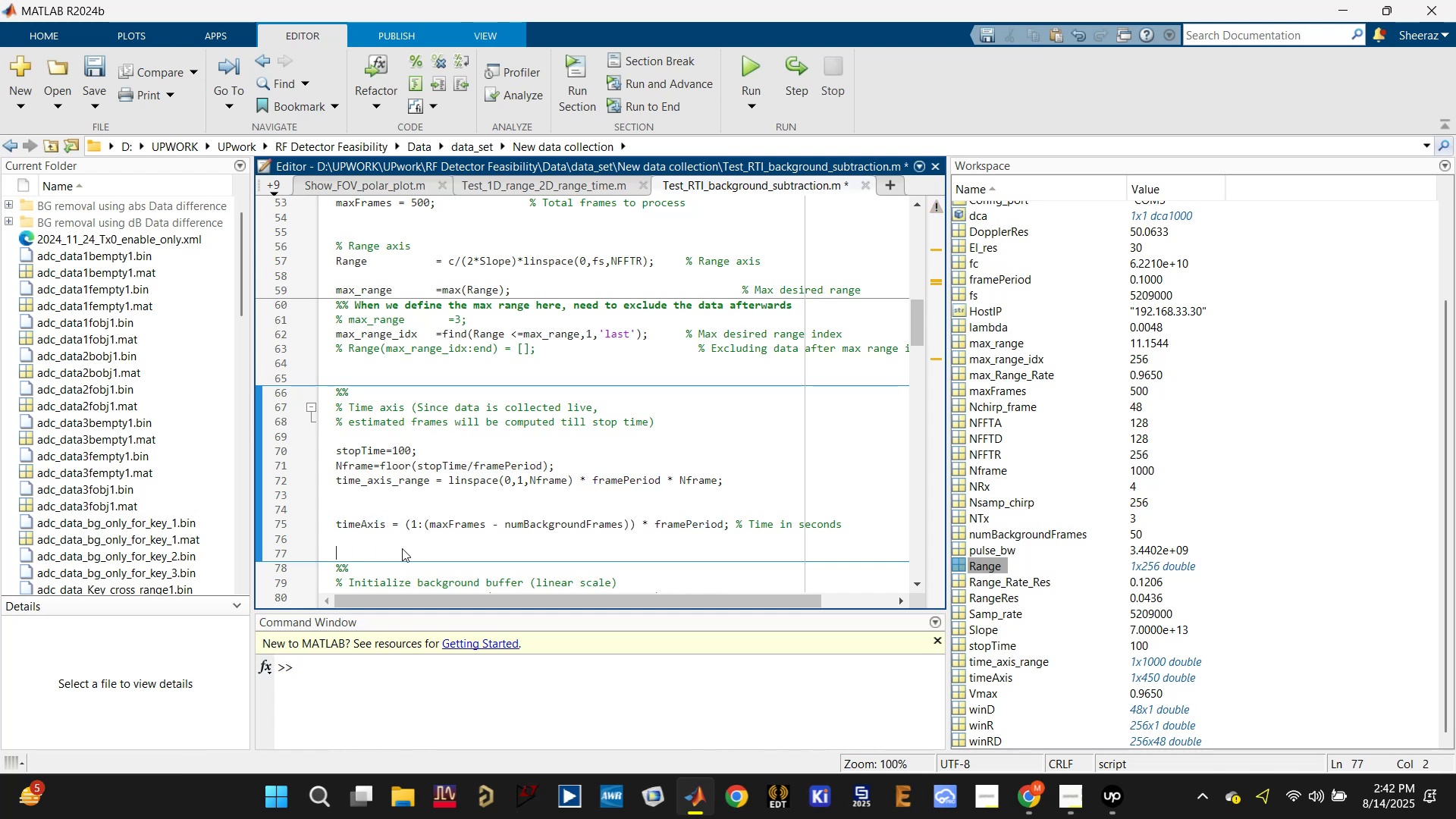 
key(Backspace)
 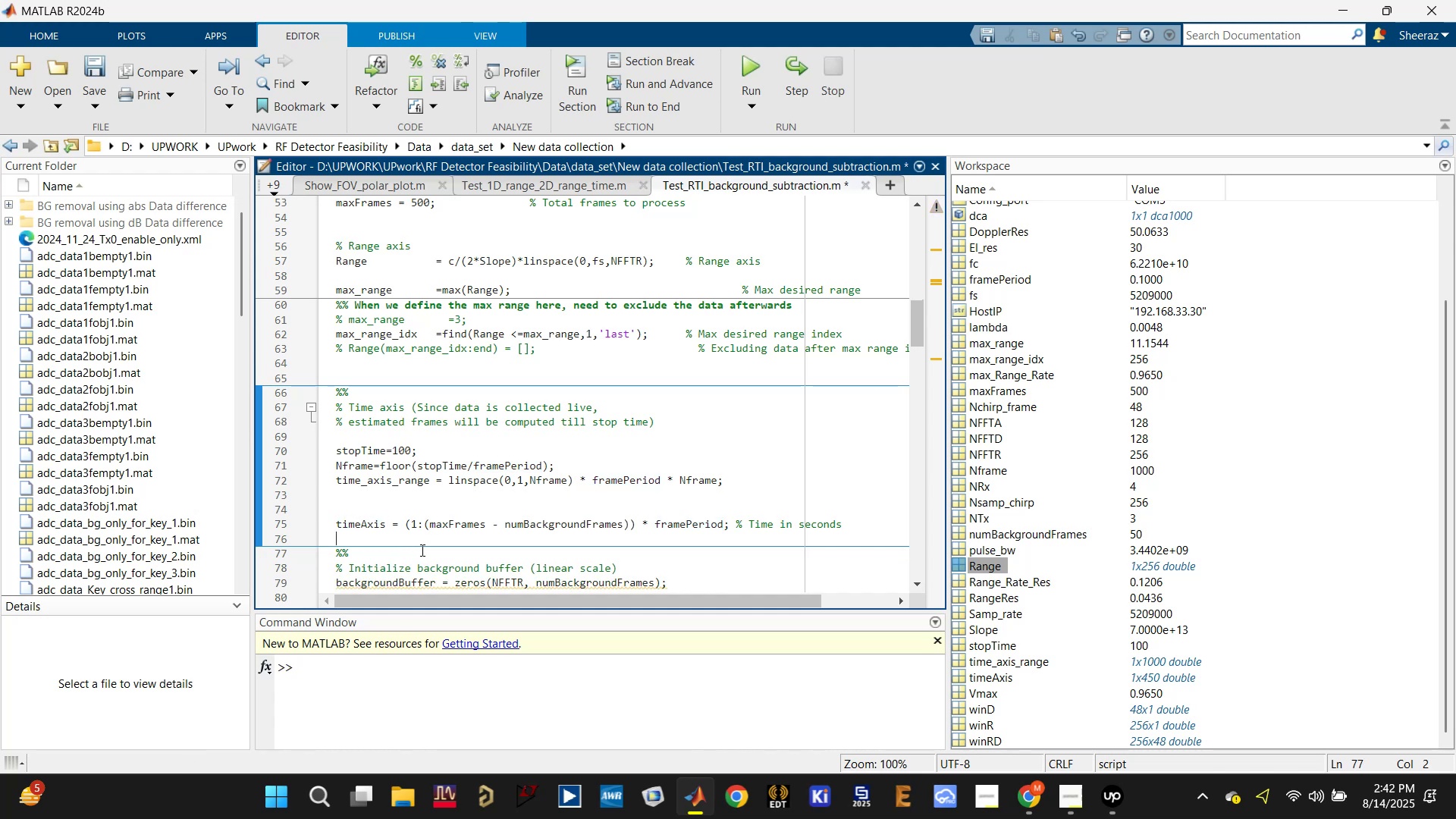 
scroll: coordinate [501, 552], scroll_direction: down, amount: 2.0
 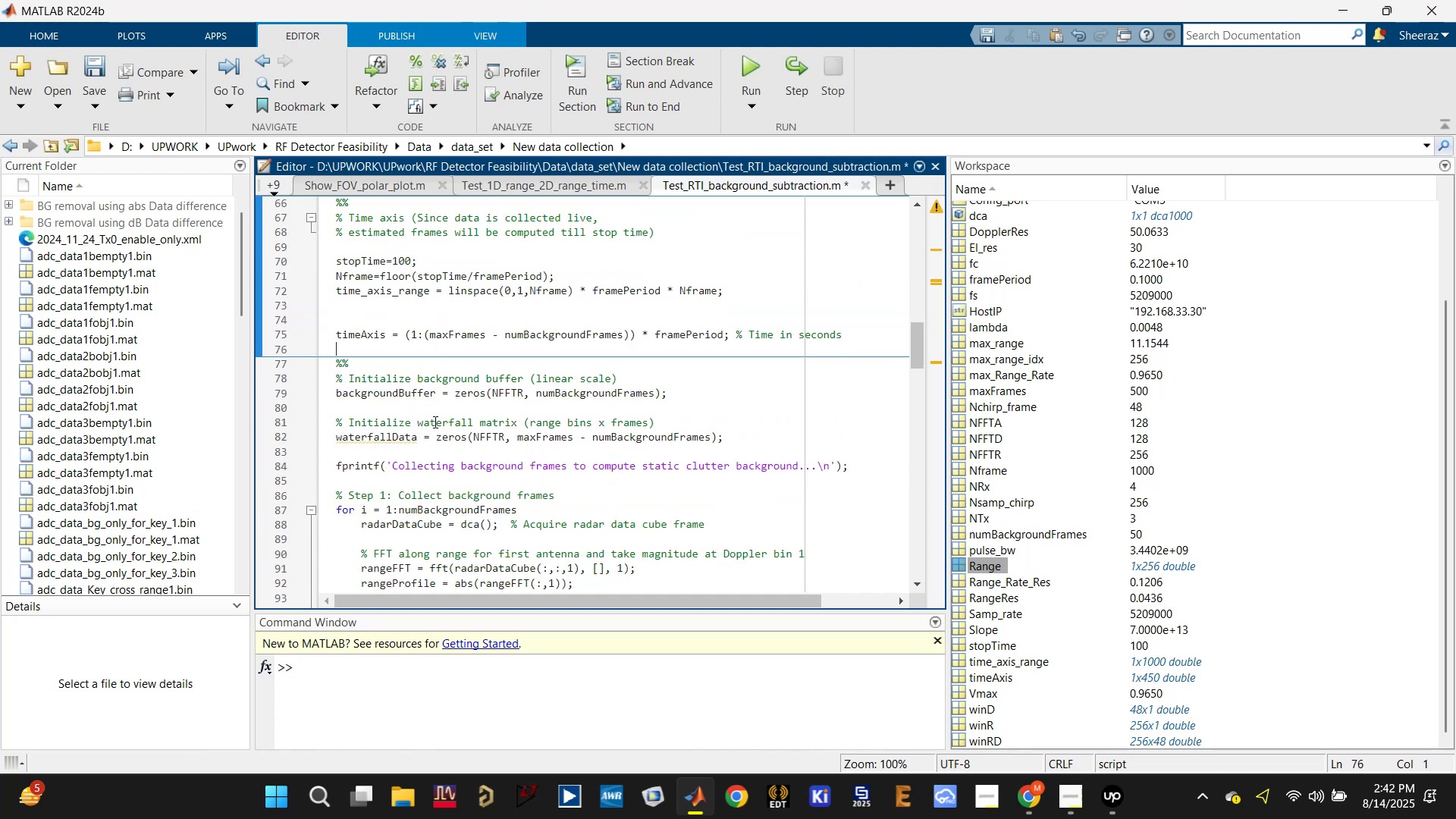 
left_click([413, 397])
 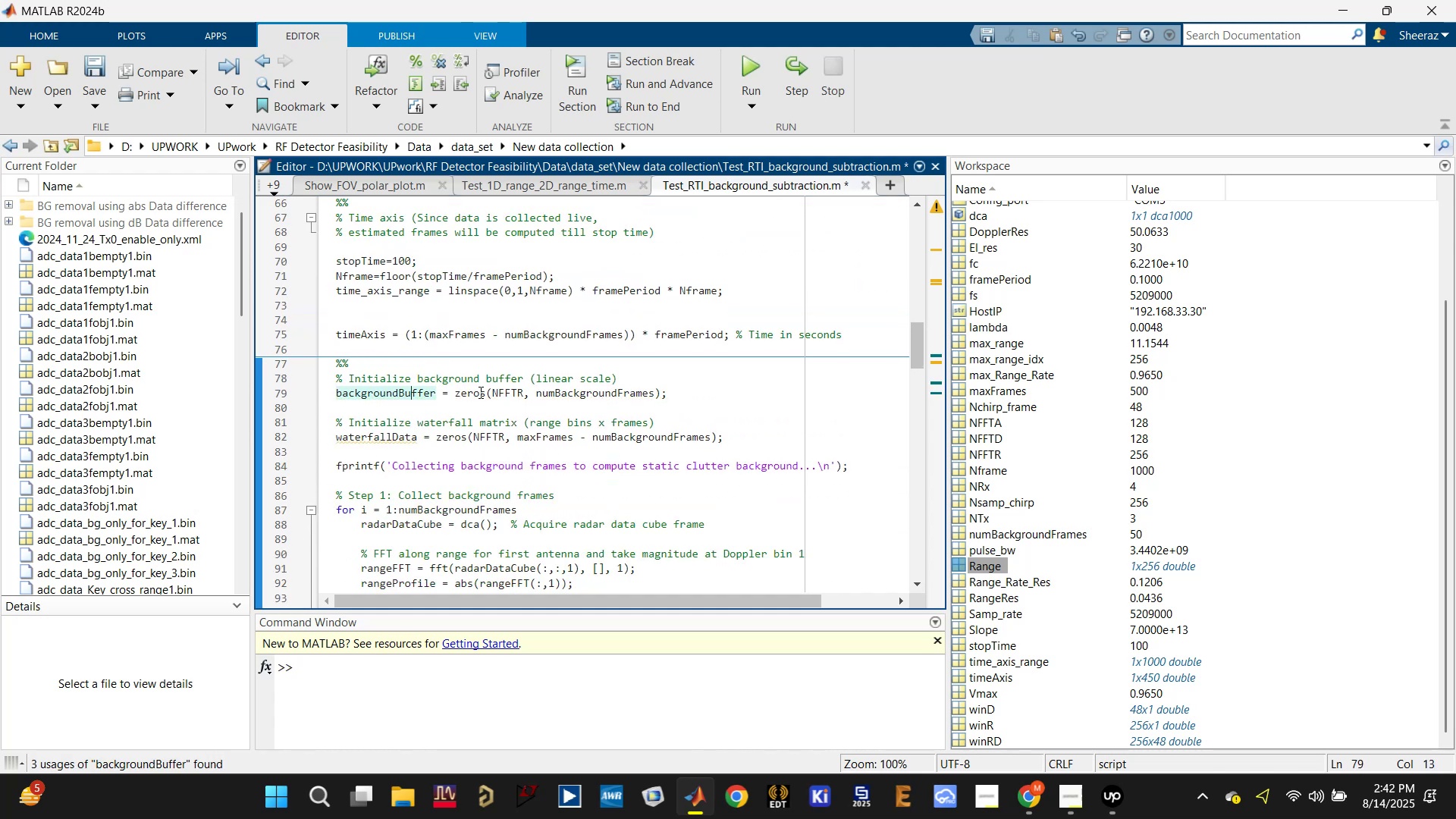 
left_click([495, 391])
 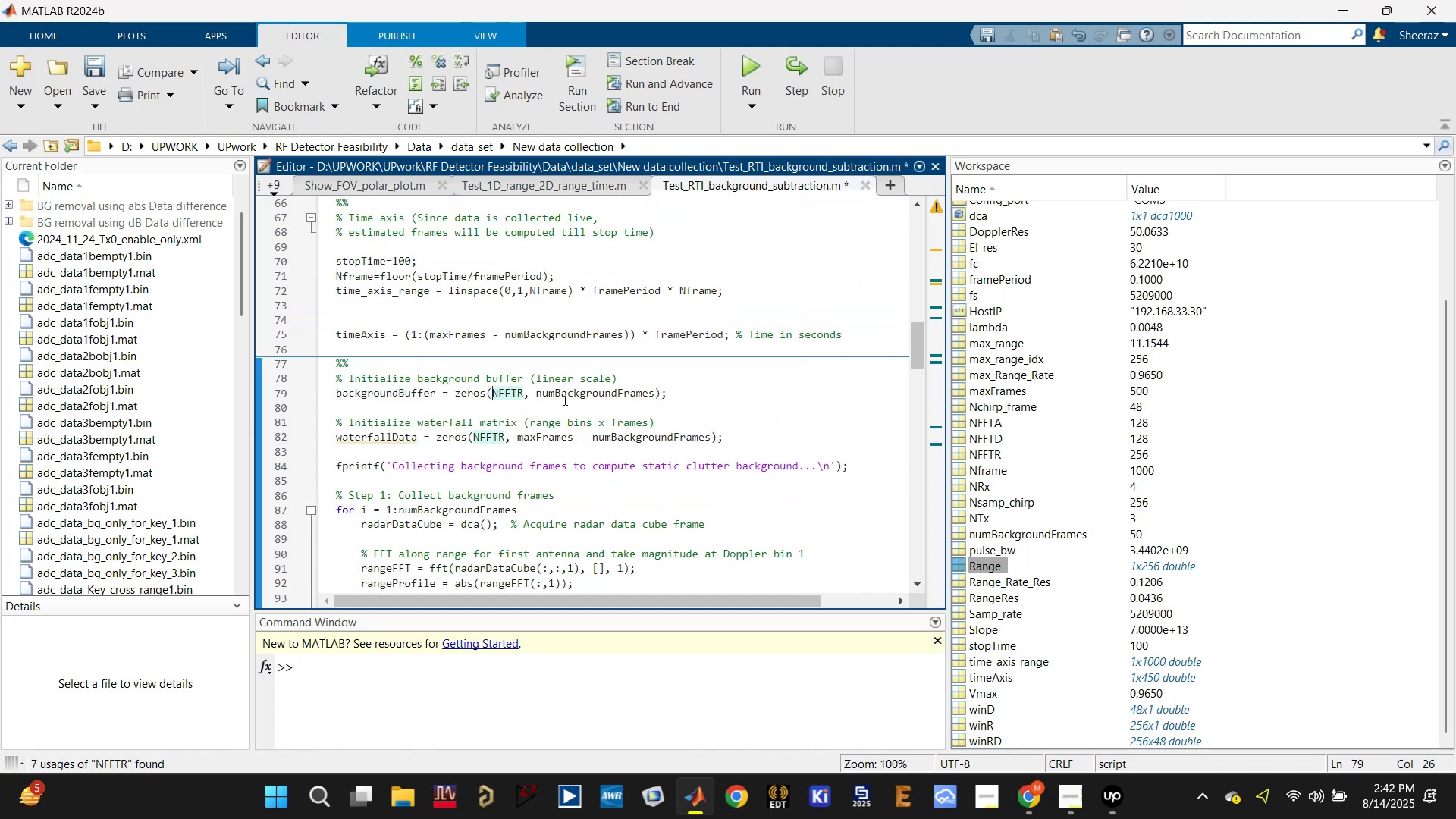 
left_click([598, 393])
 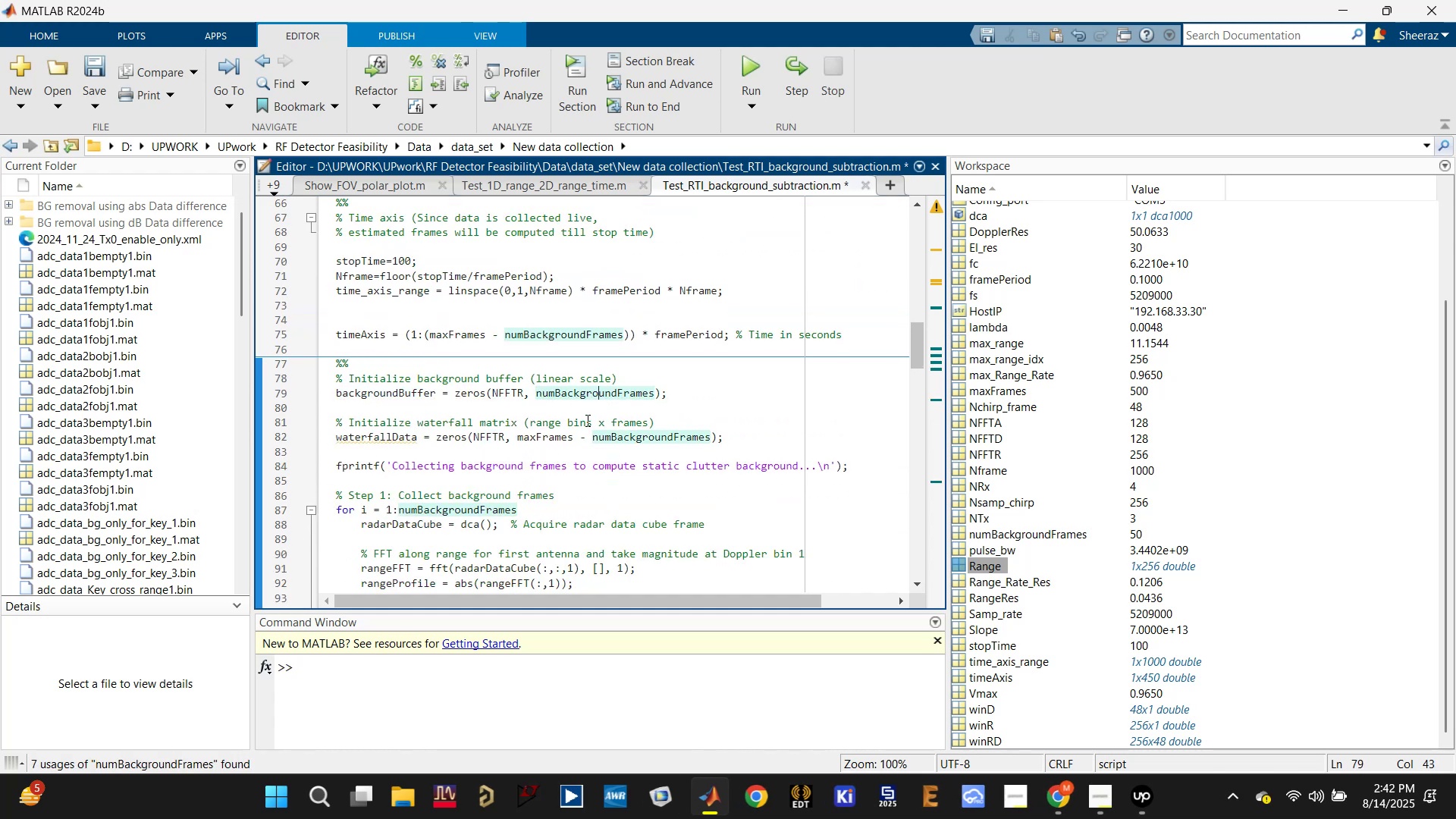 
scroll: coordinate [588, 419], scroll_direction: up, amount: 1.0
 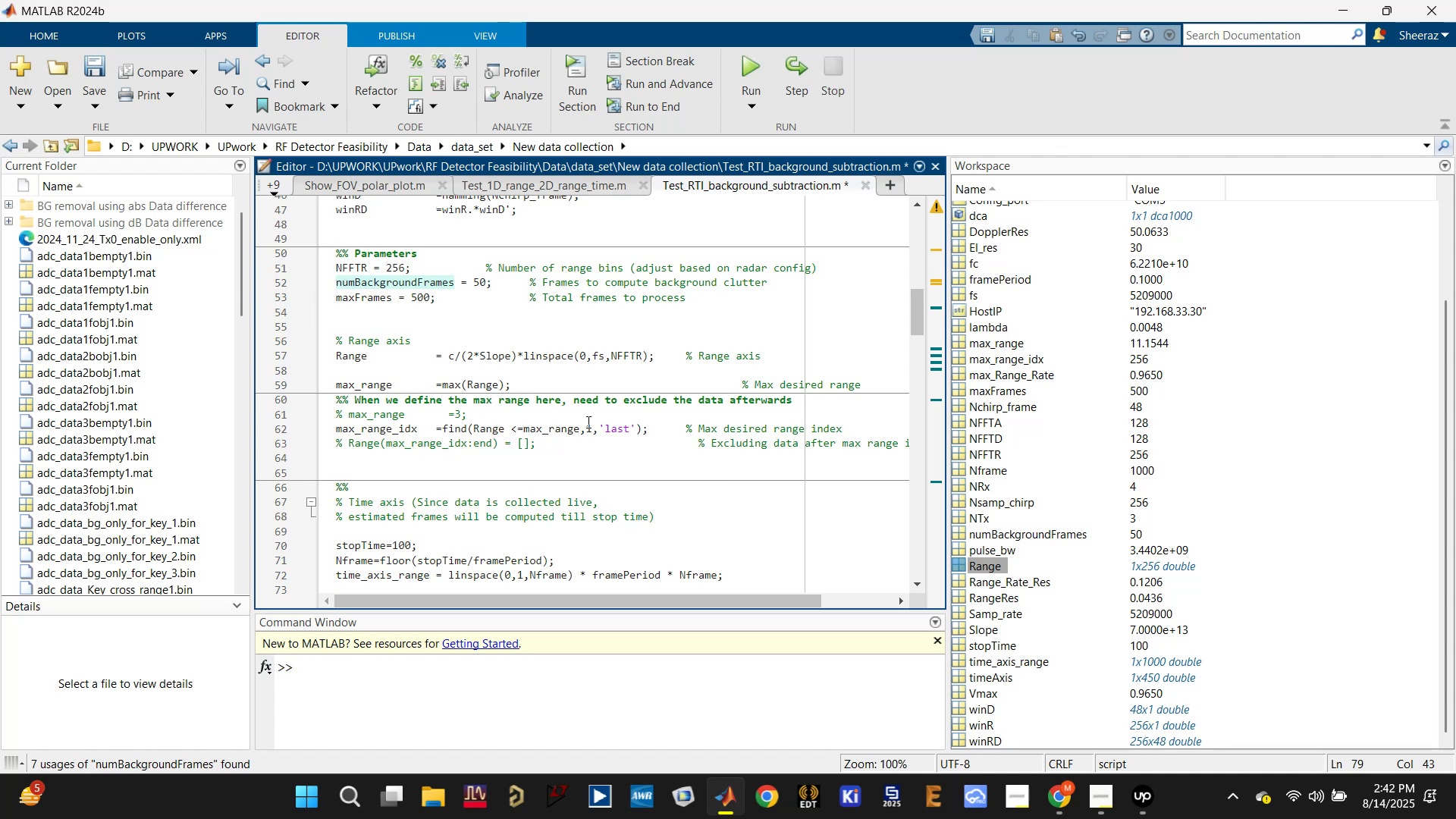 
wait(5.86)
 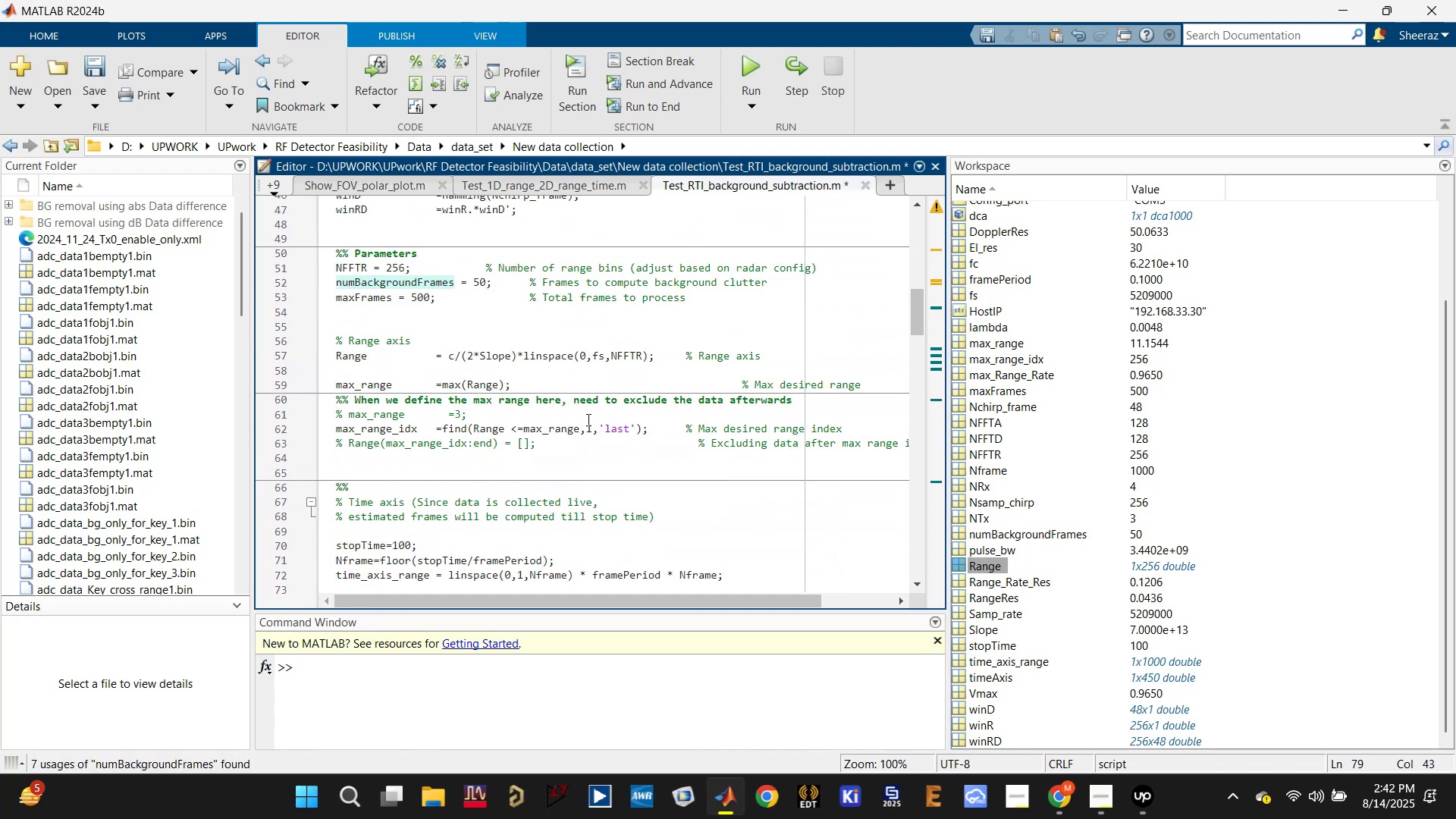 
left_click_drag(start_coordinate=[478, 282], to_coordinate=[474, 281])
 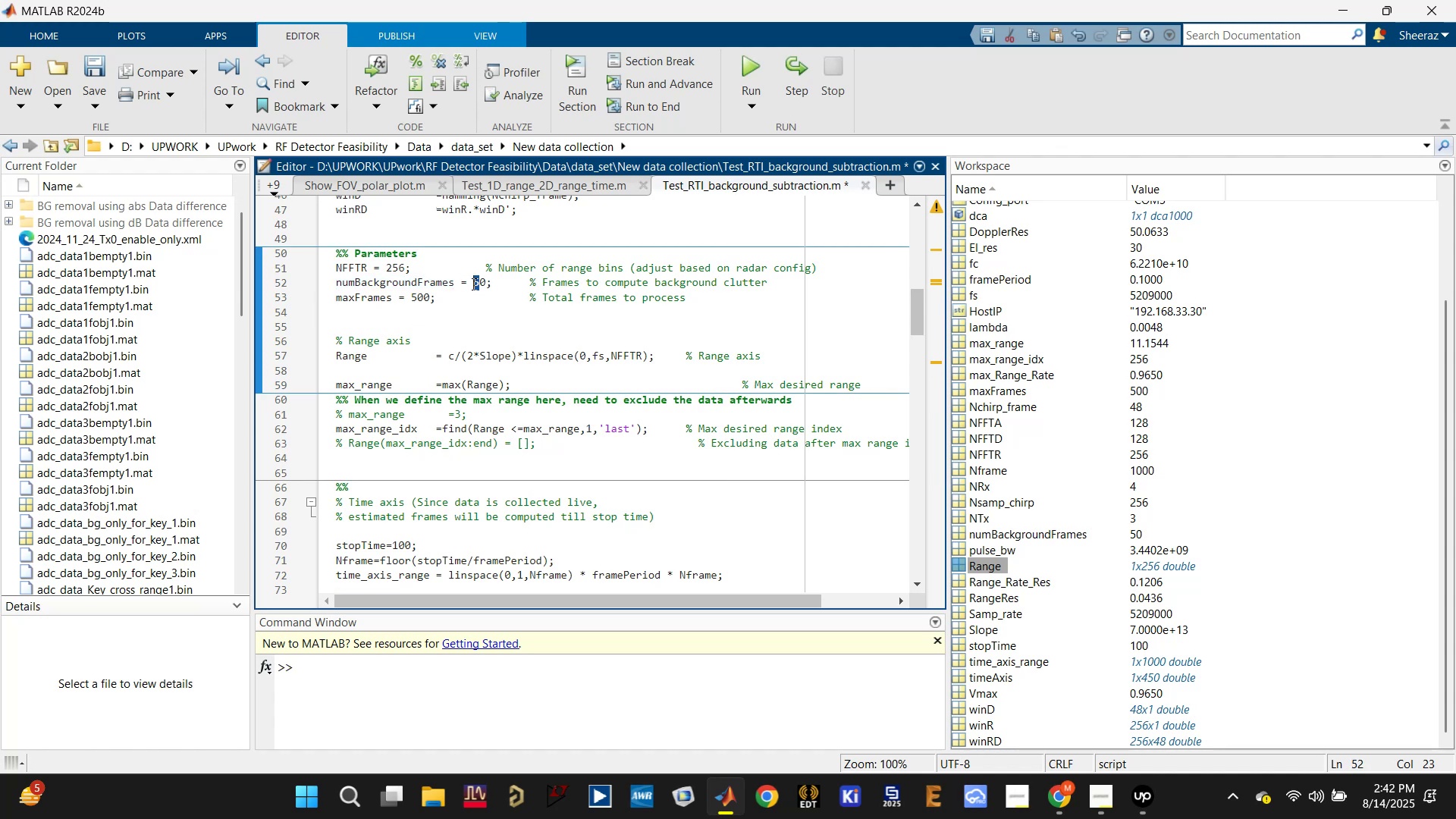 
type(10)
 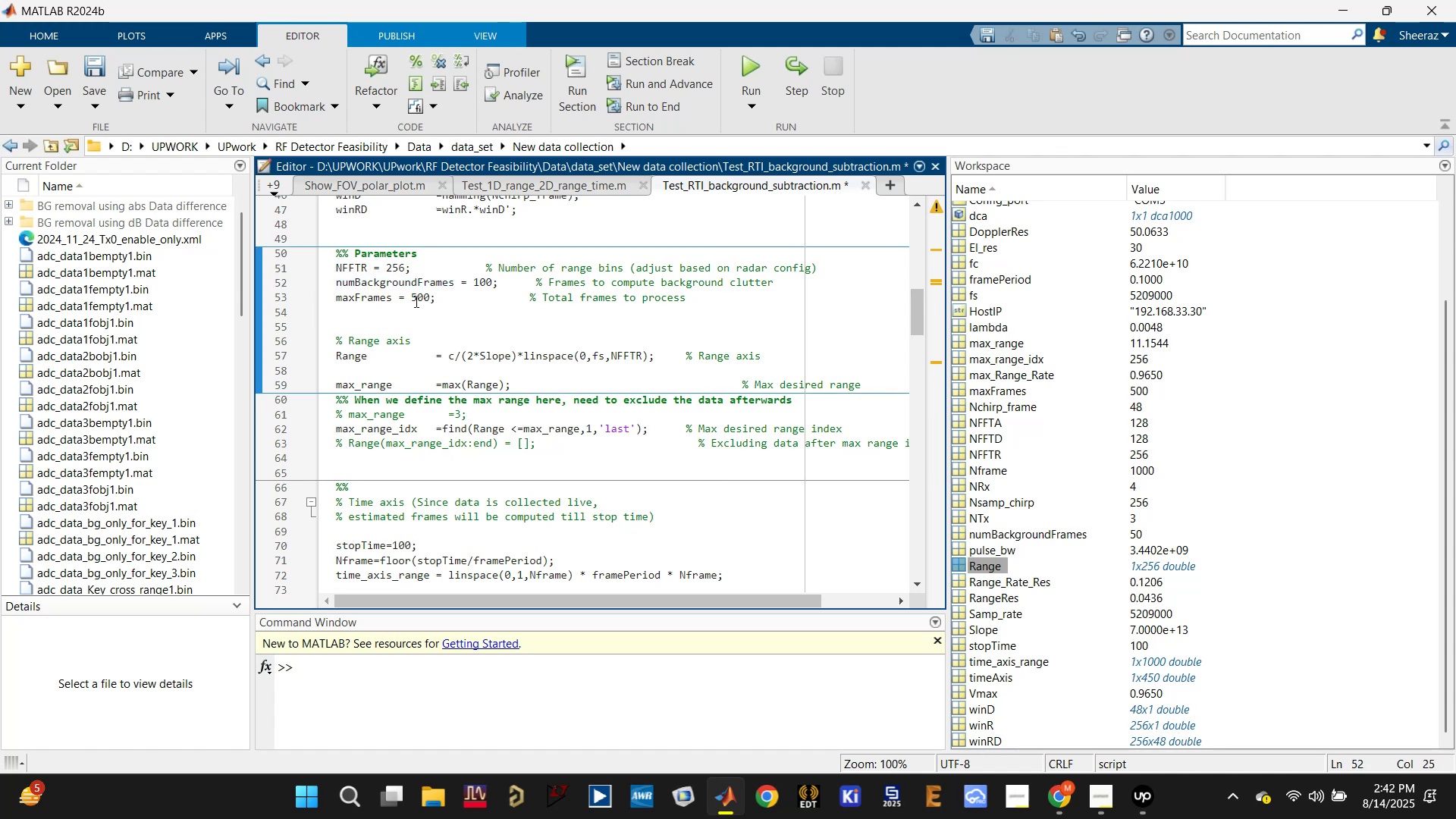 
key(Control+ControlLeft)
 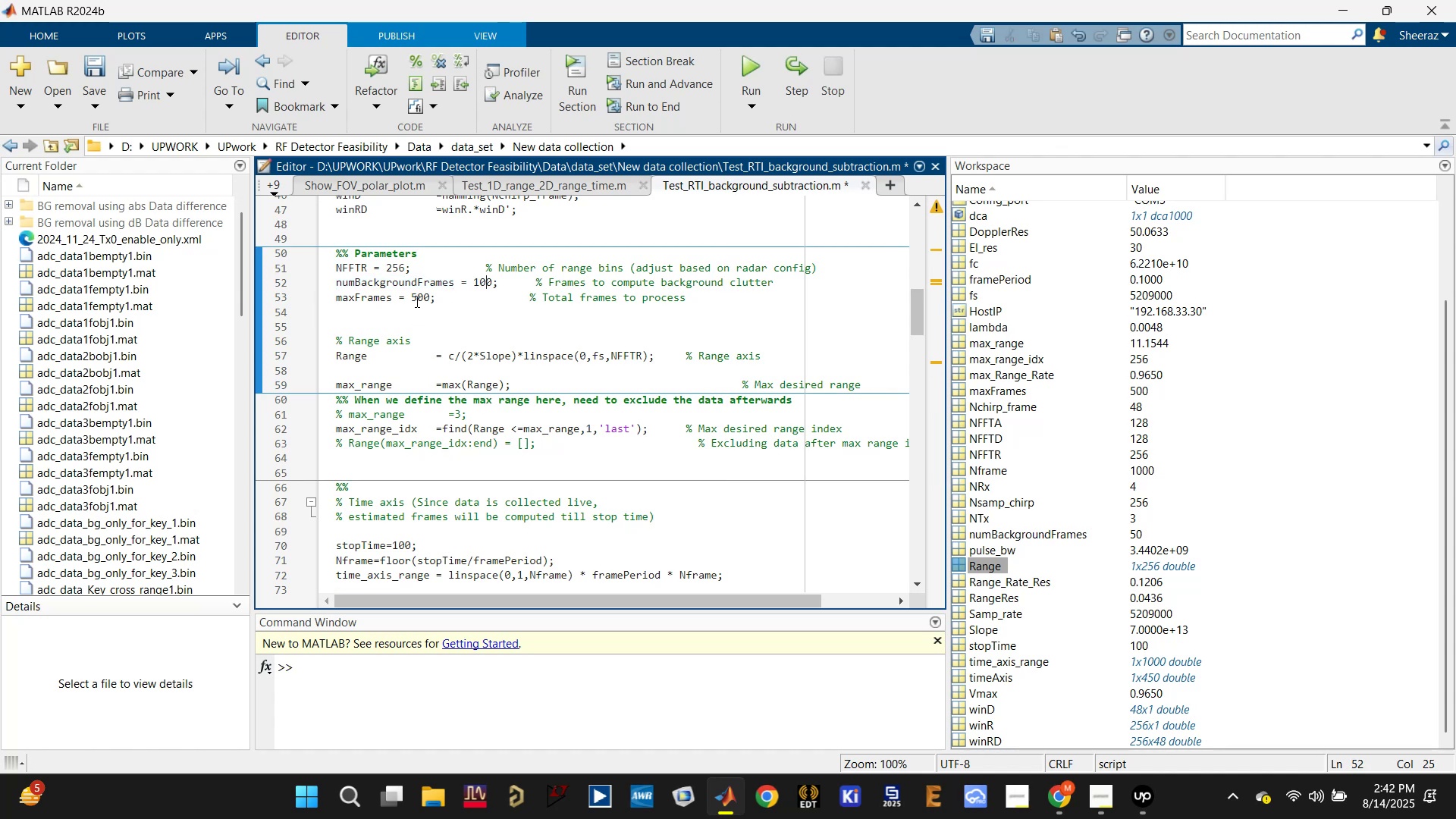 
key(Control+S)
 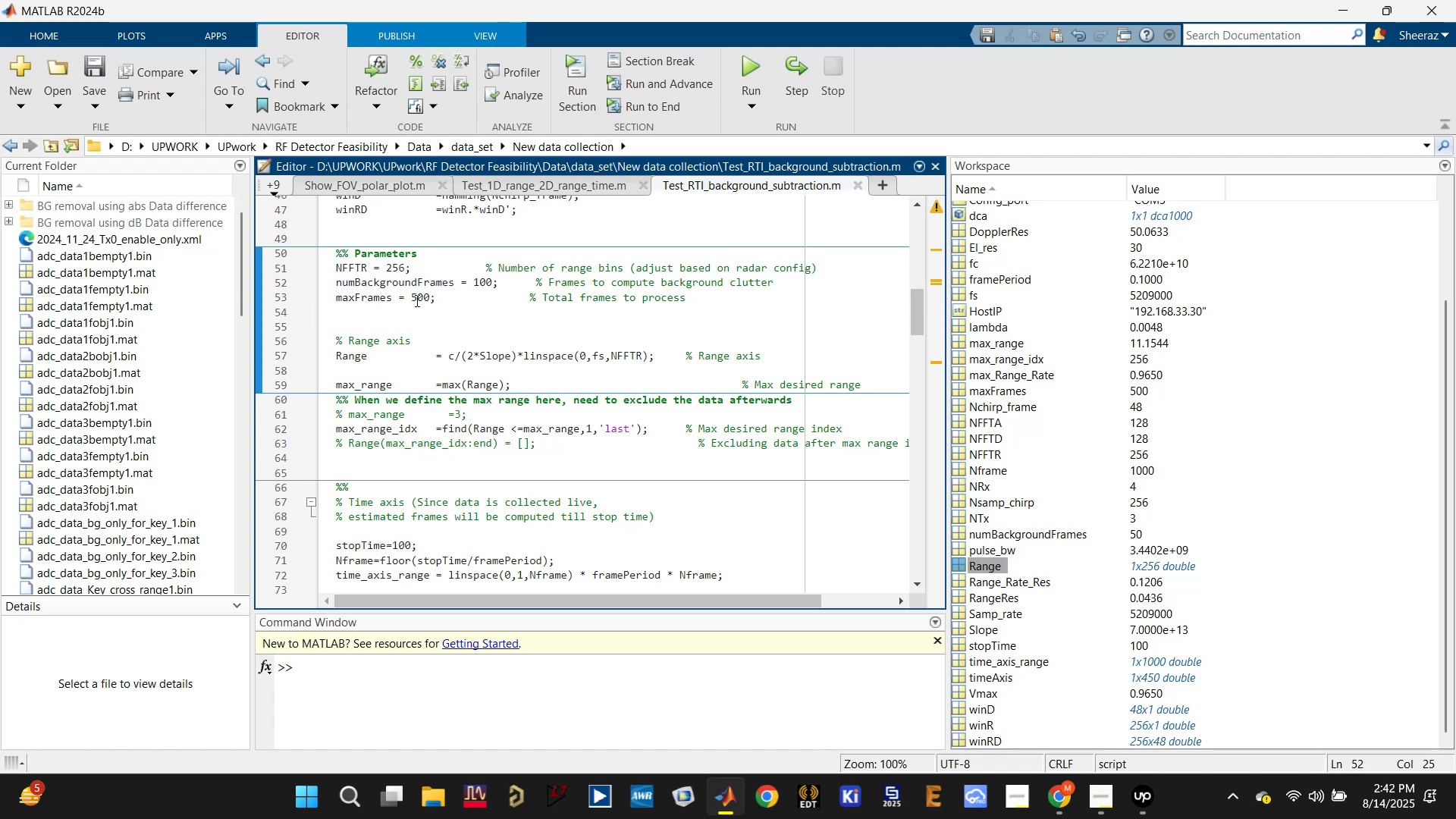 
left_click_drag(start_coordinate=[419, 298], to_coordinate=[413, 297])
 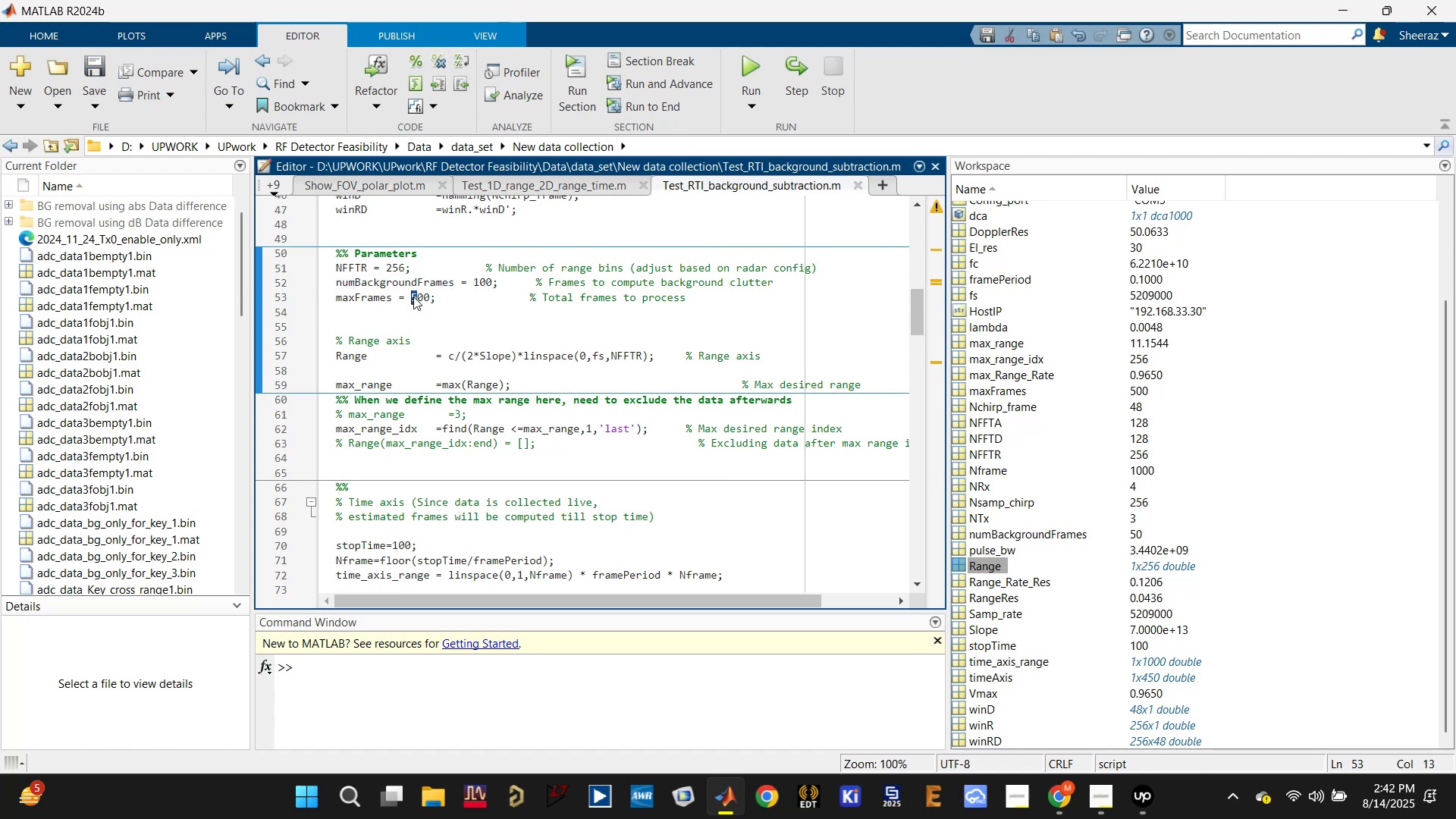 
type(10)
 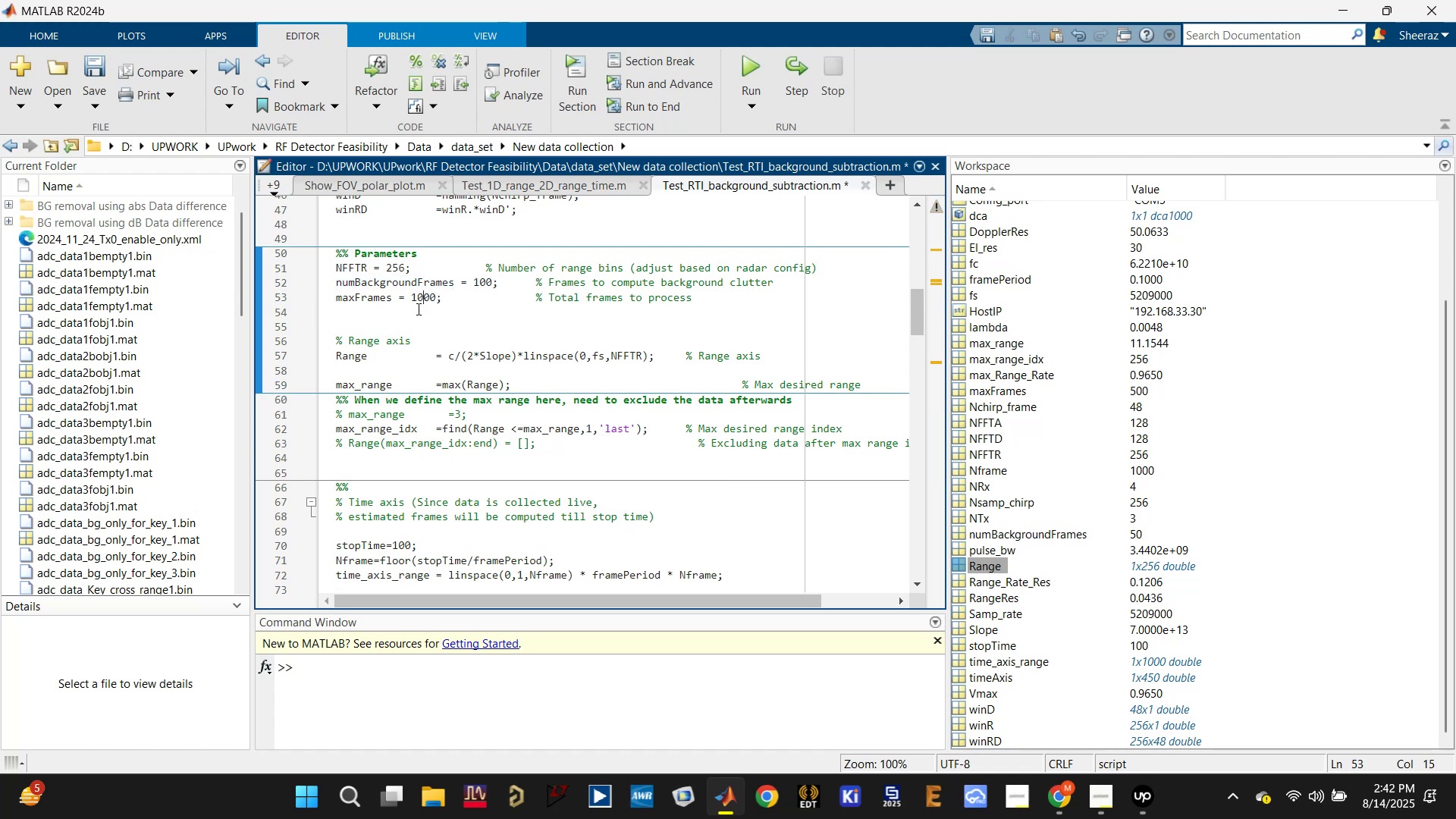 
left_click([415, 312])
 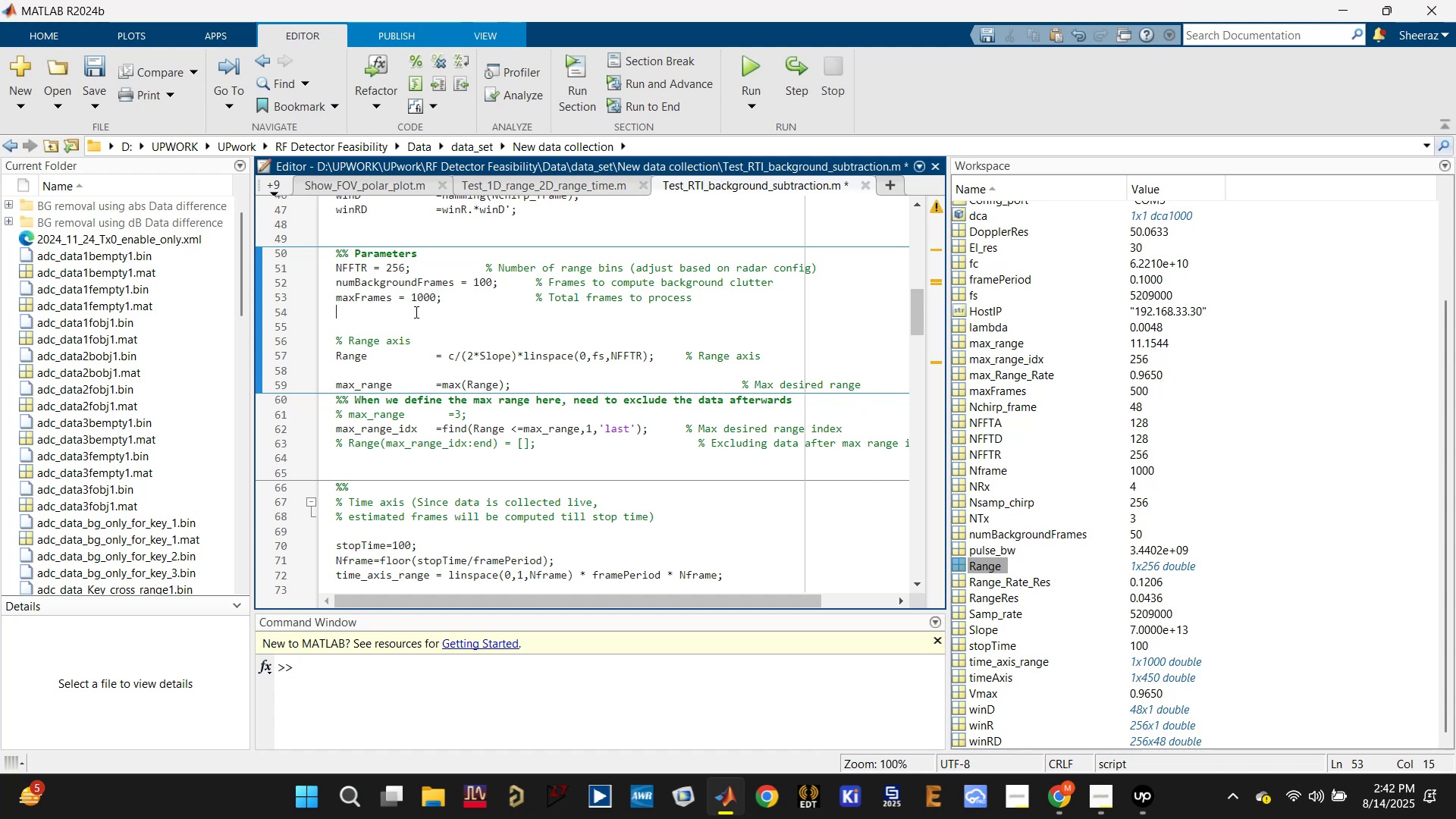 
key(Control+ControlLeft)
 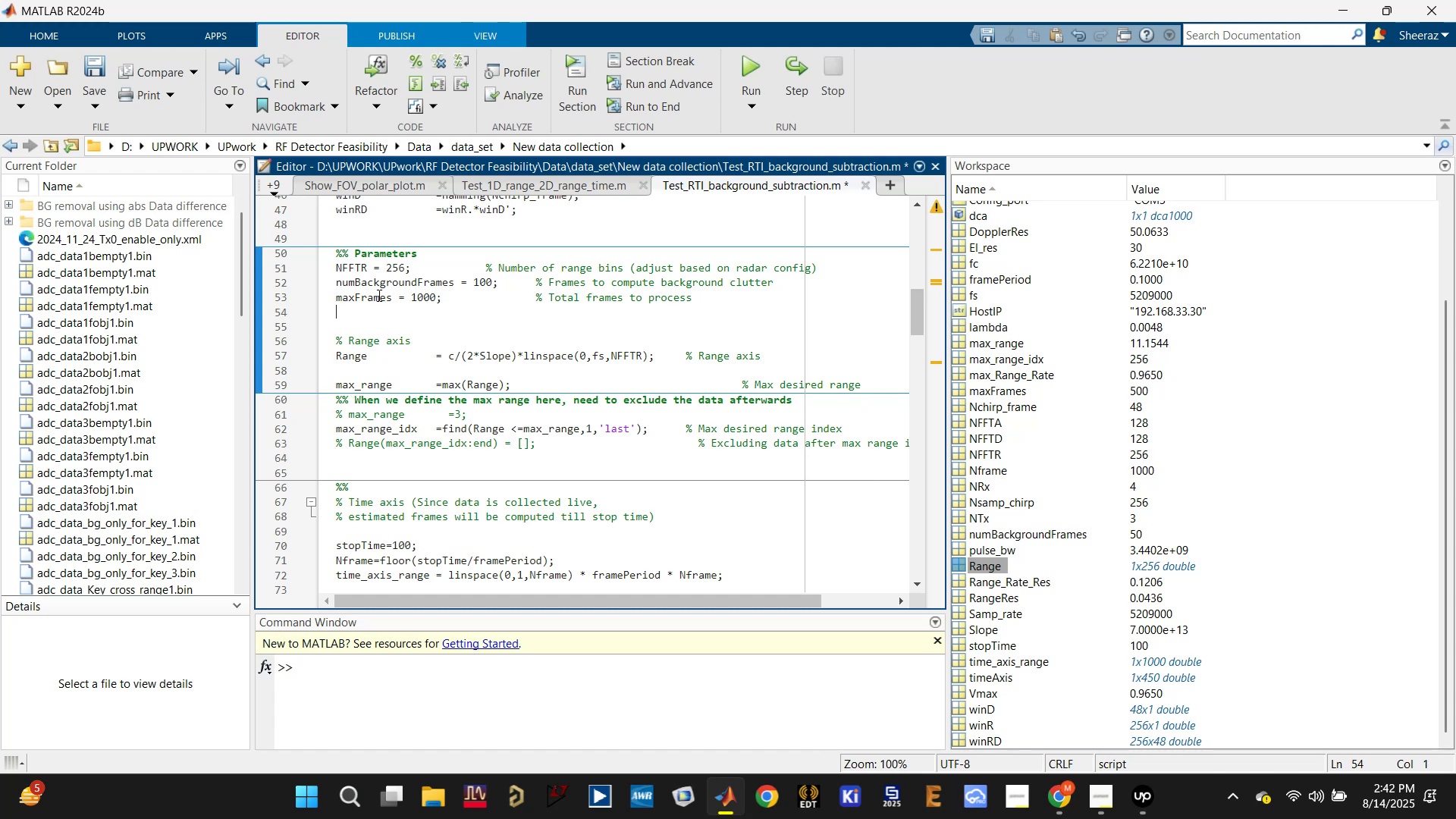 
left_click([378, 295])
 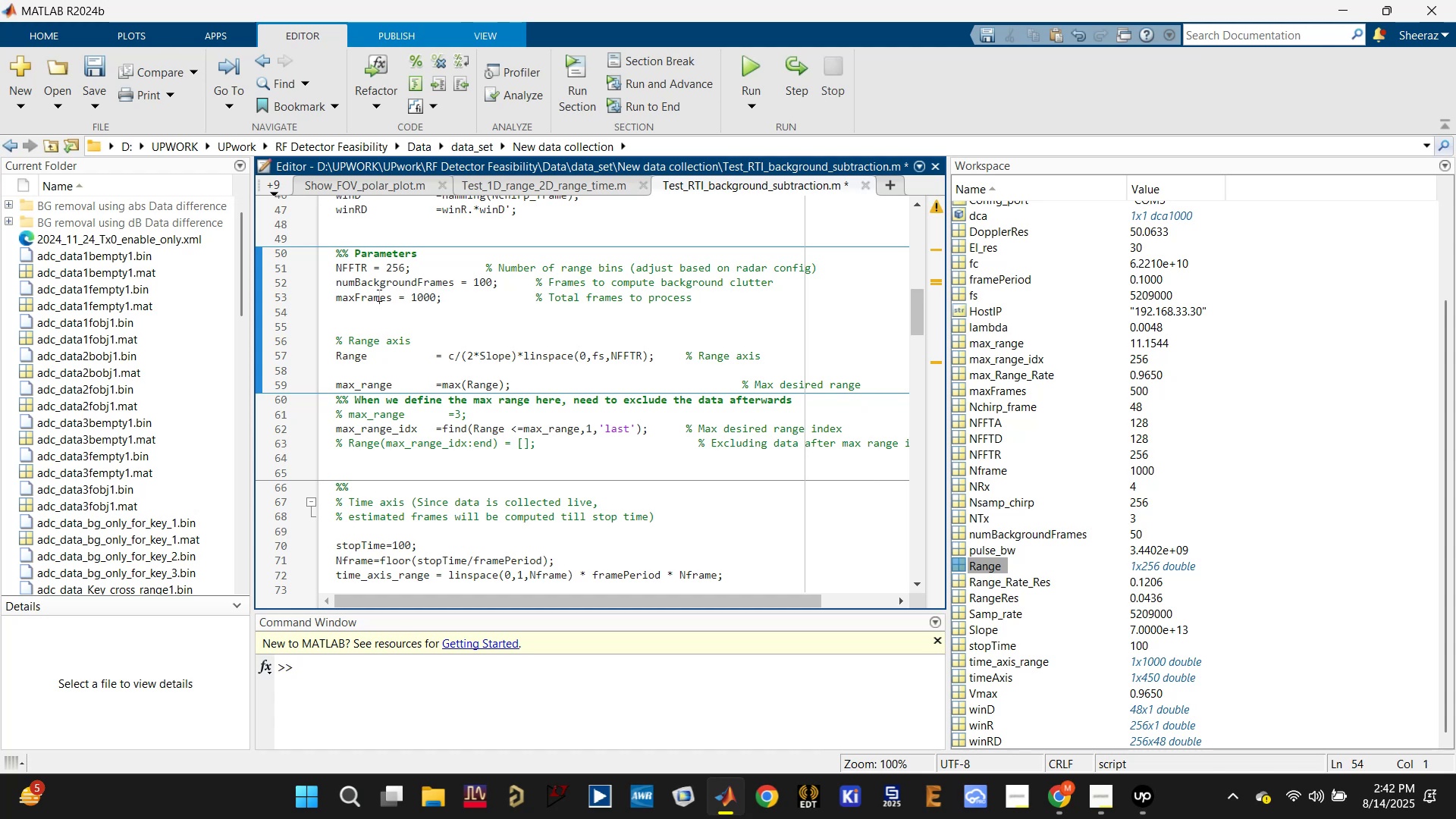 
key(Control+S)
 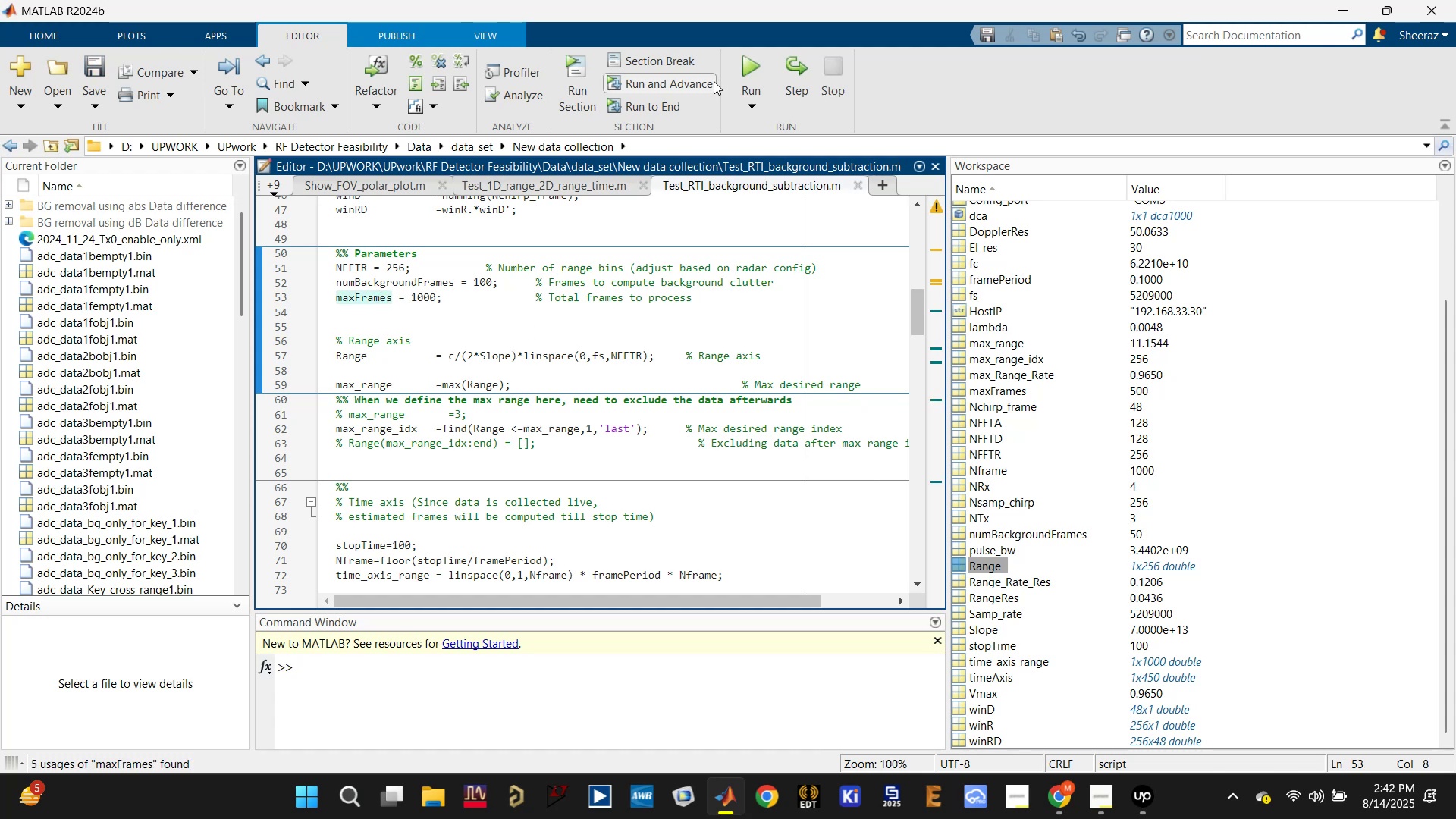 
left_click([746, 57])
 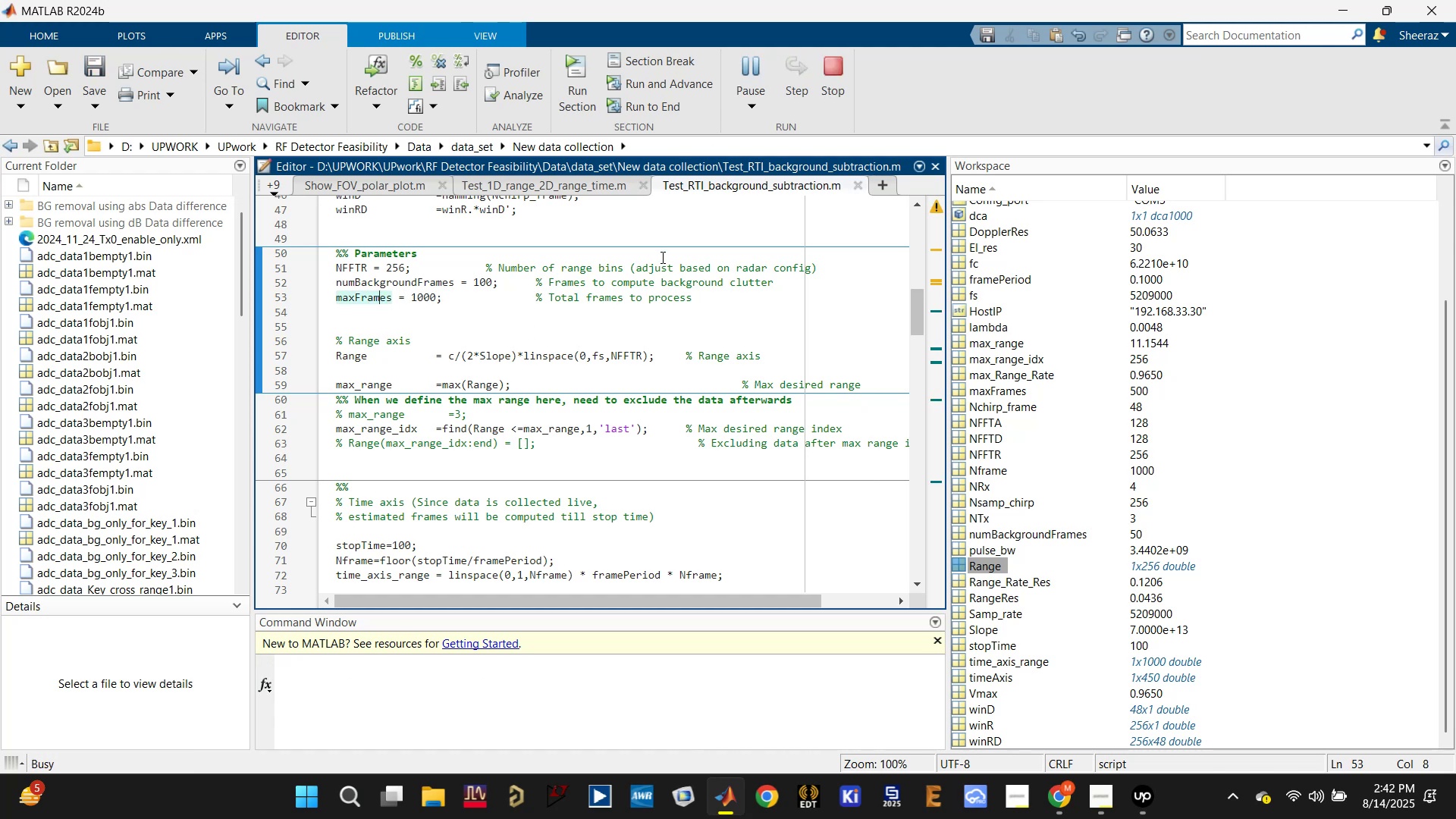 
wait(11.01)
 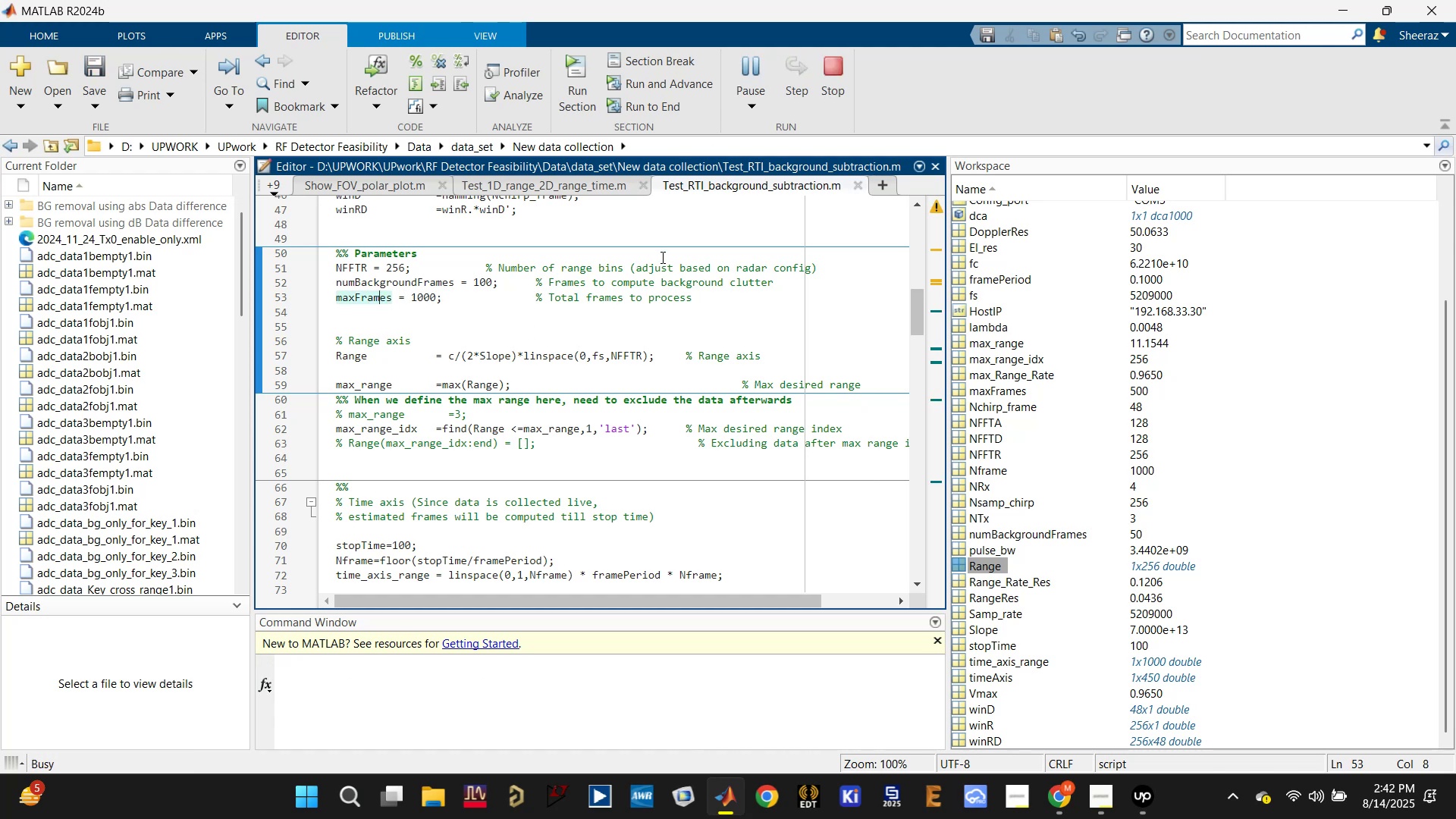 
scroll: coordinate [654, 349], scroll_direction: down, amount: 2.0
 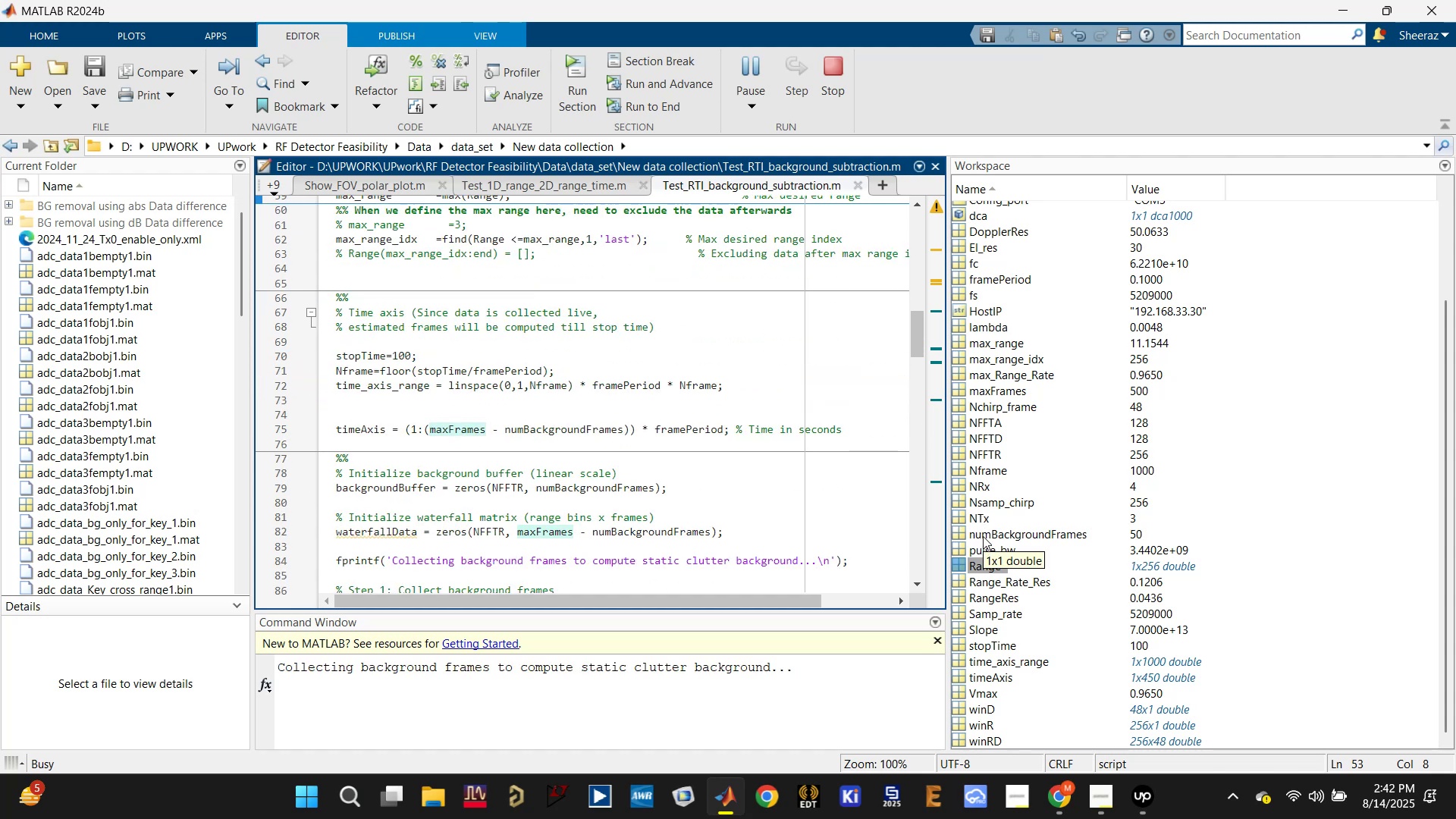 
wait(6.65)
 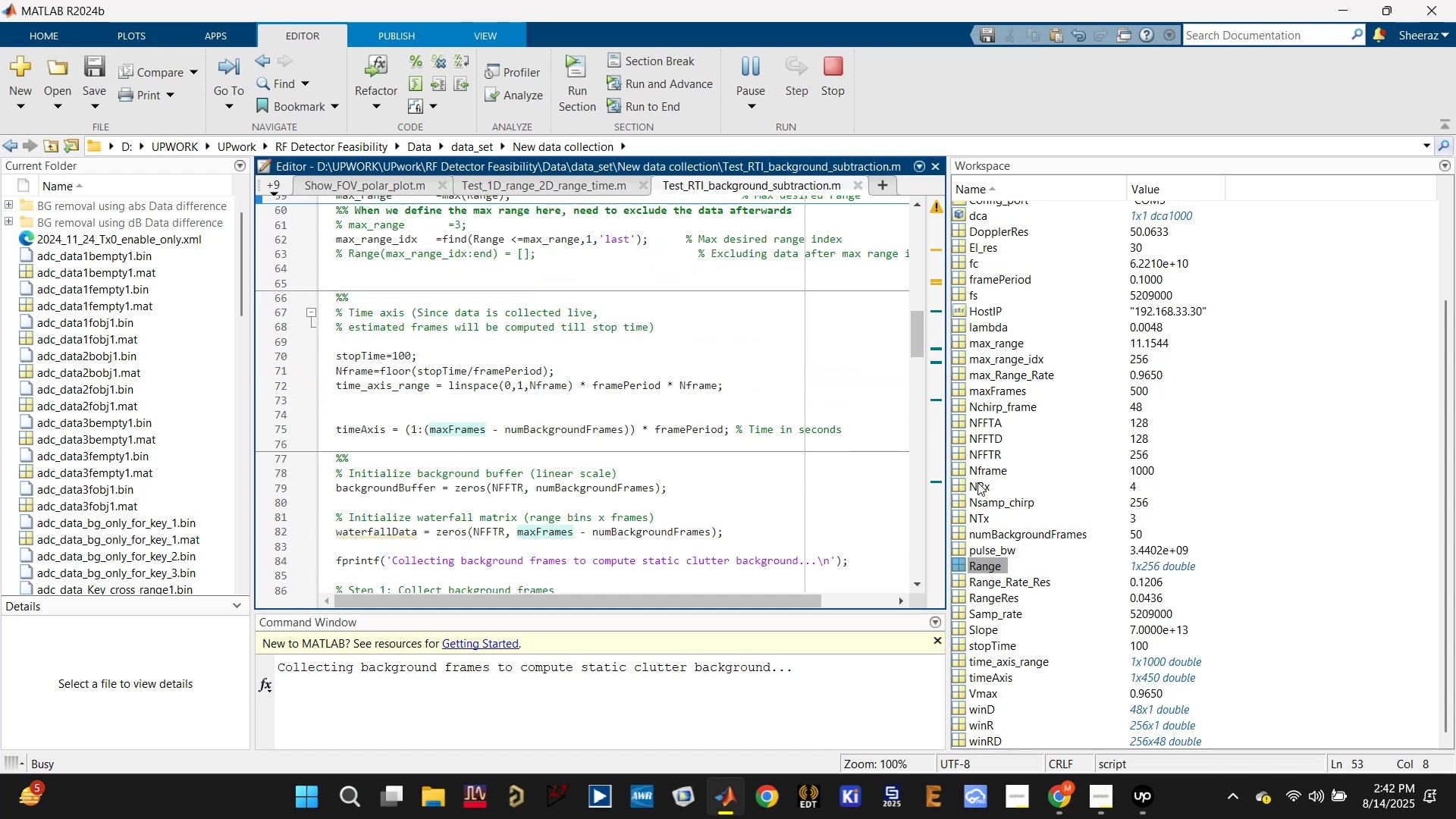 
left_click([1140, 792])
 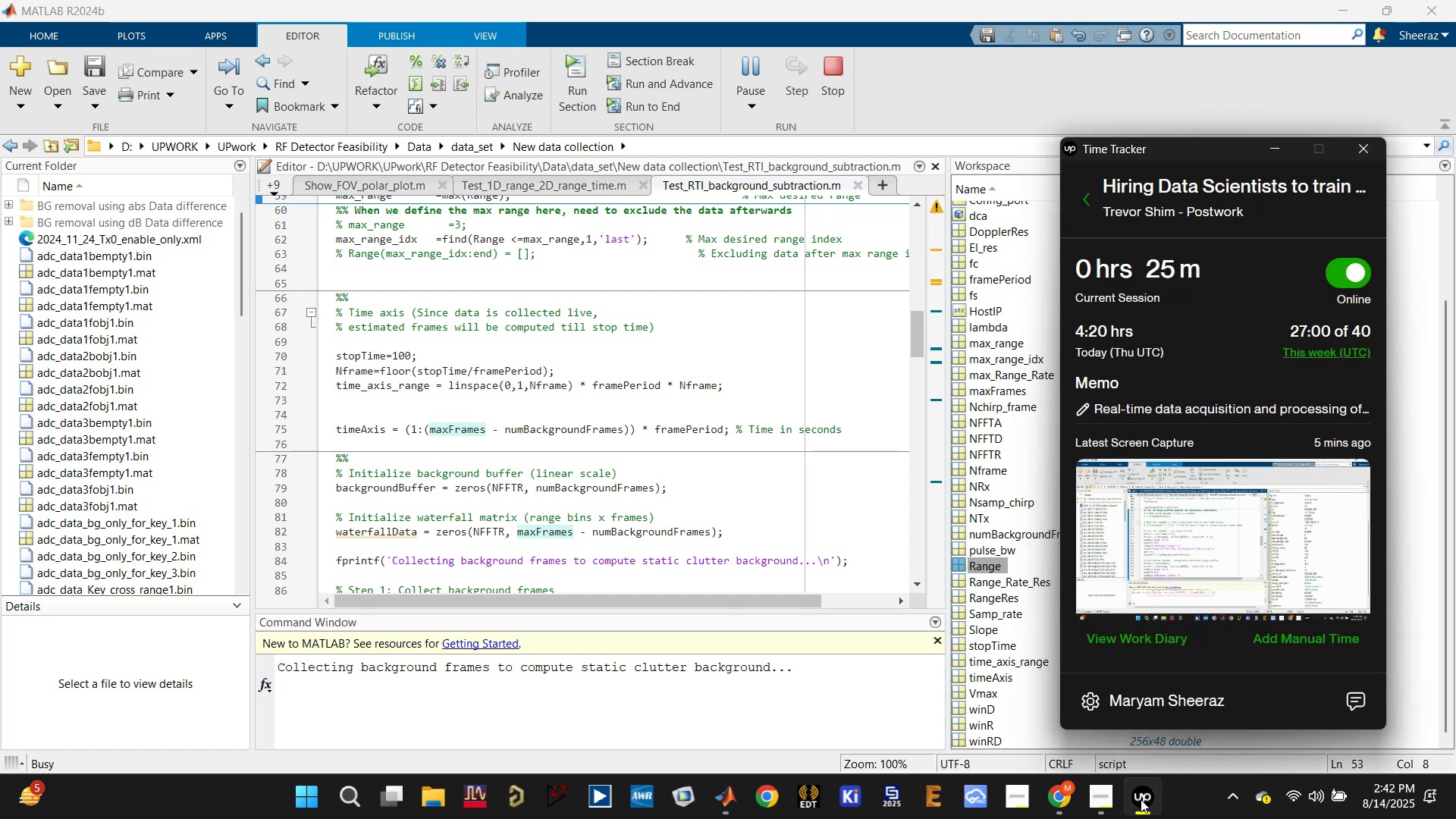 
left_click([1141, 799])
 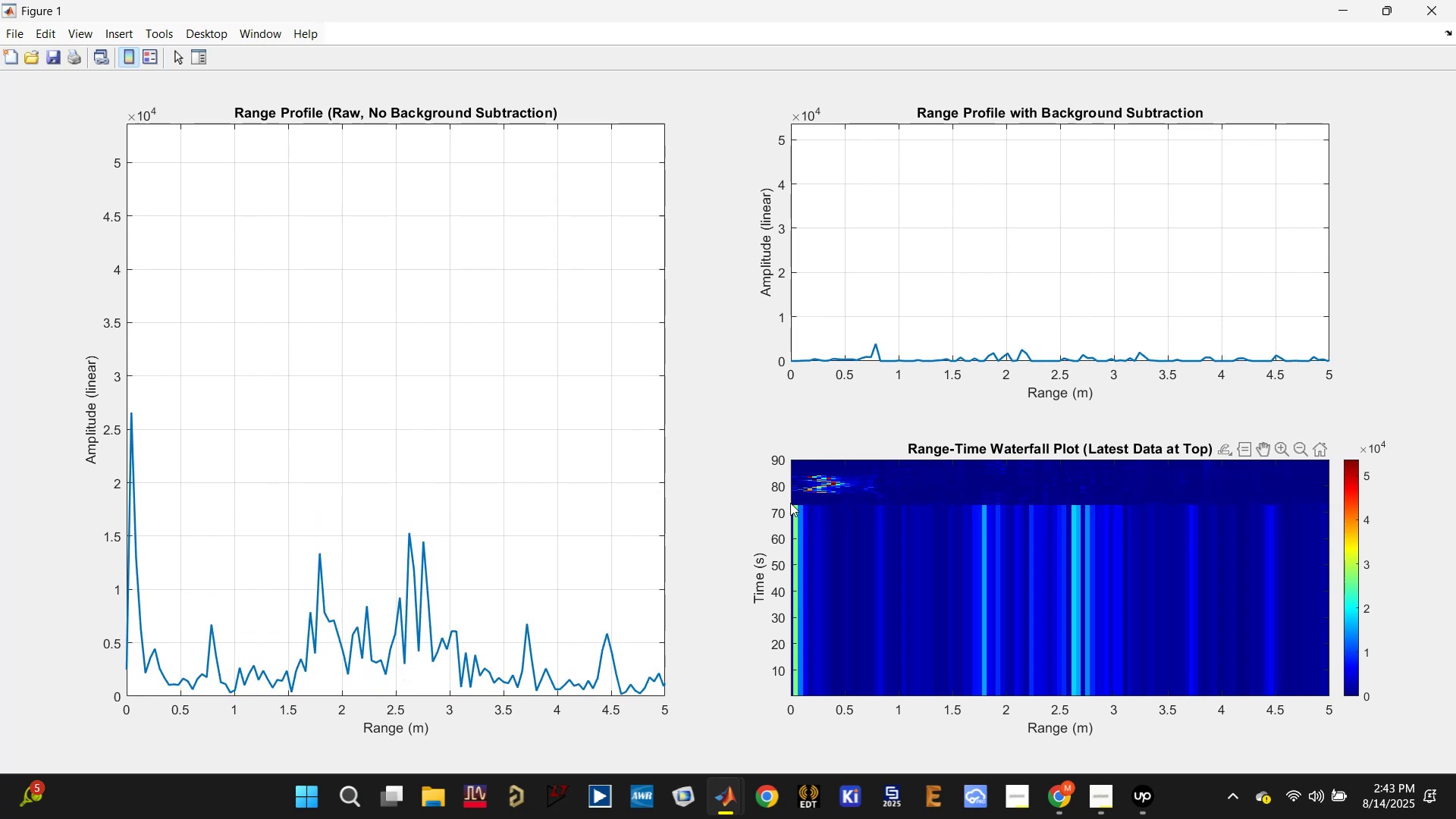 
wait(27.39)
 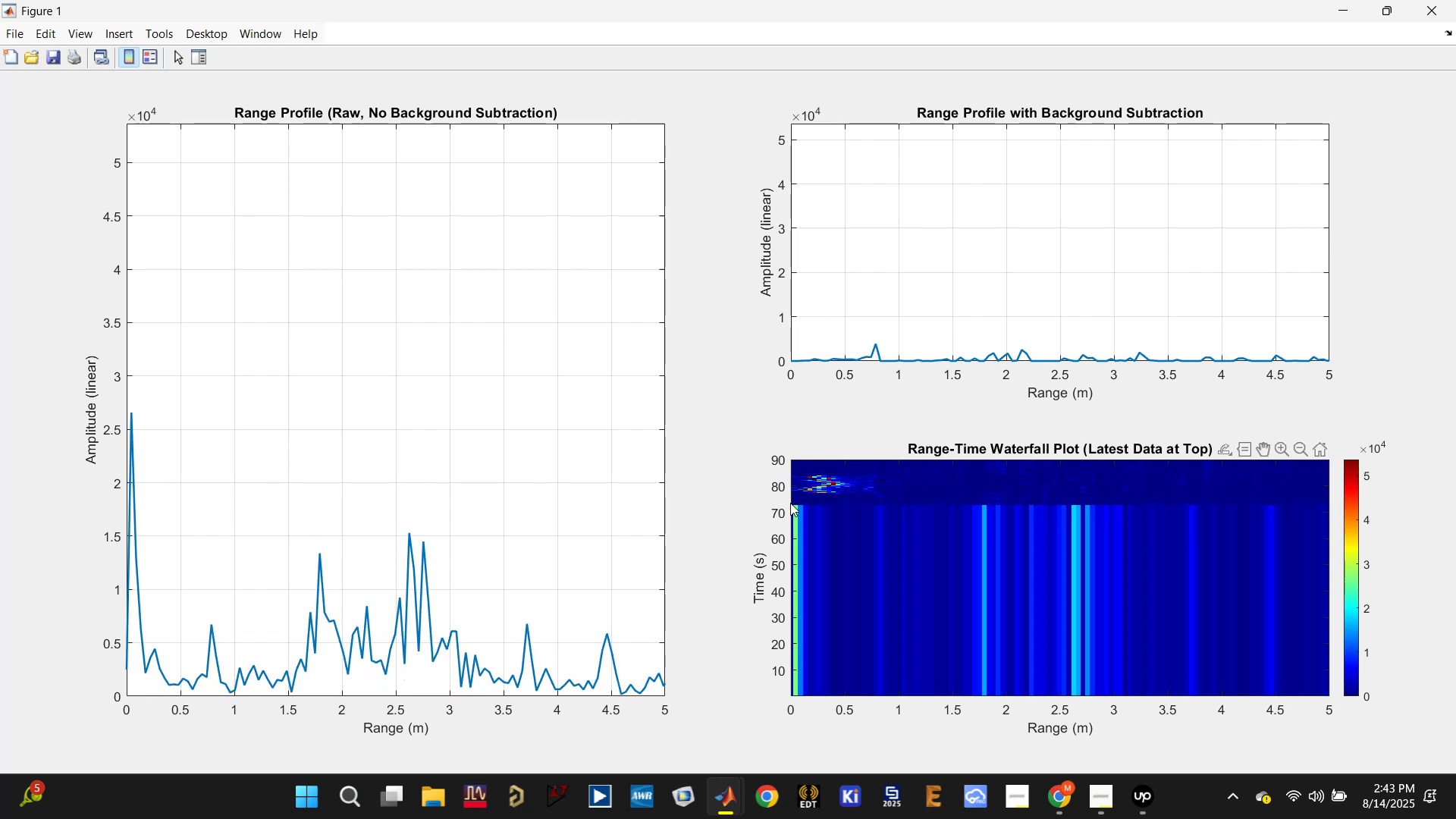 
left_click([1341, 9])
 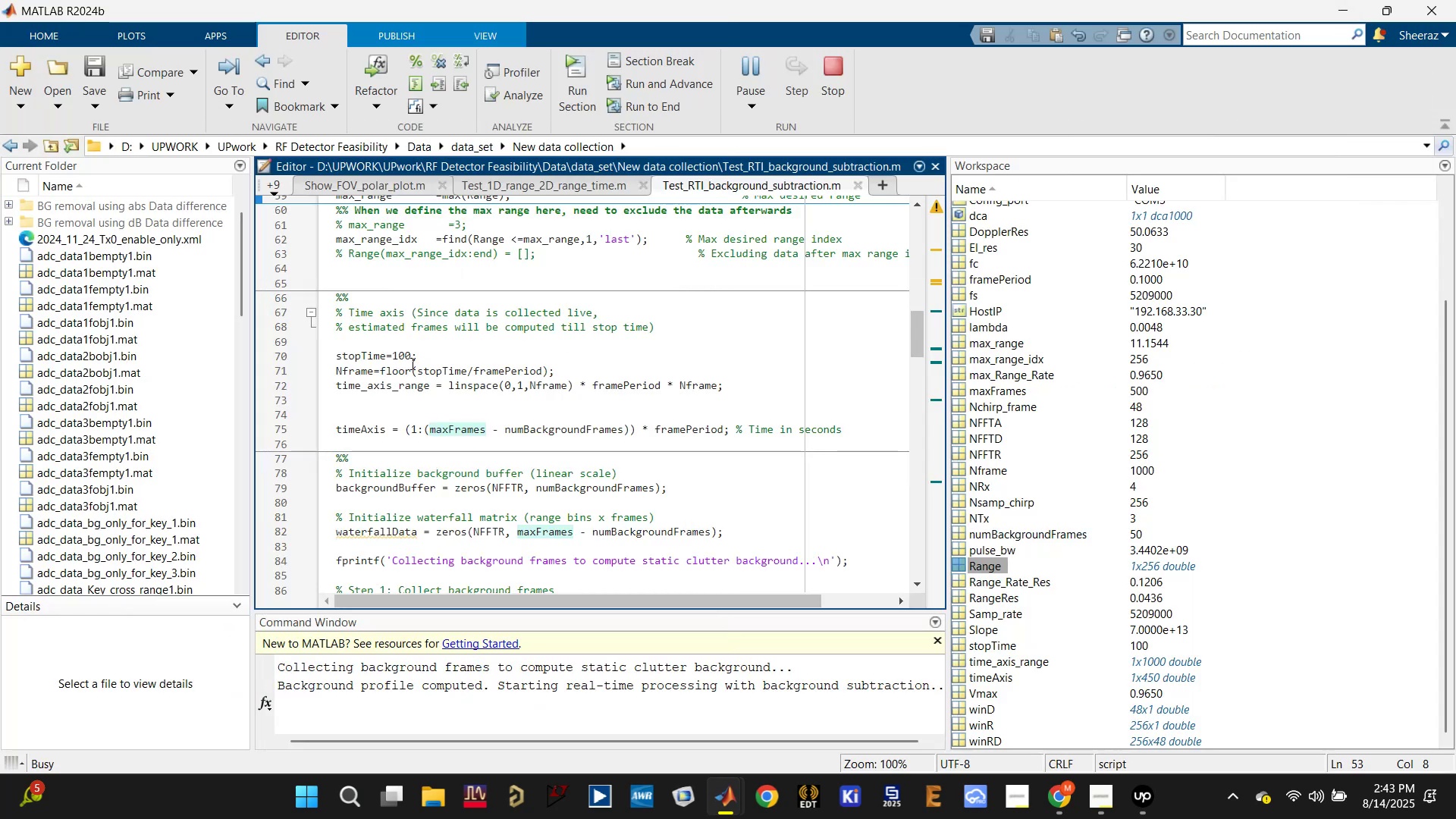 
left_click([406, 356])
 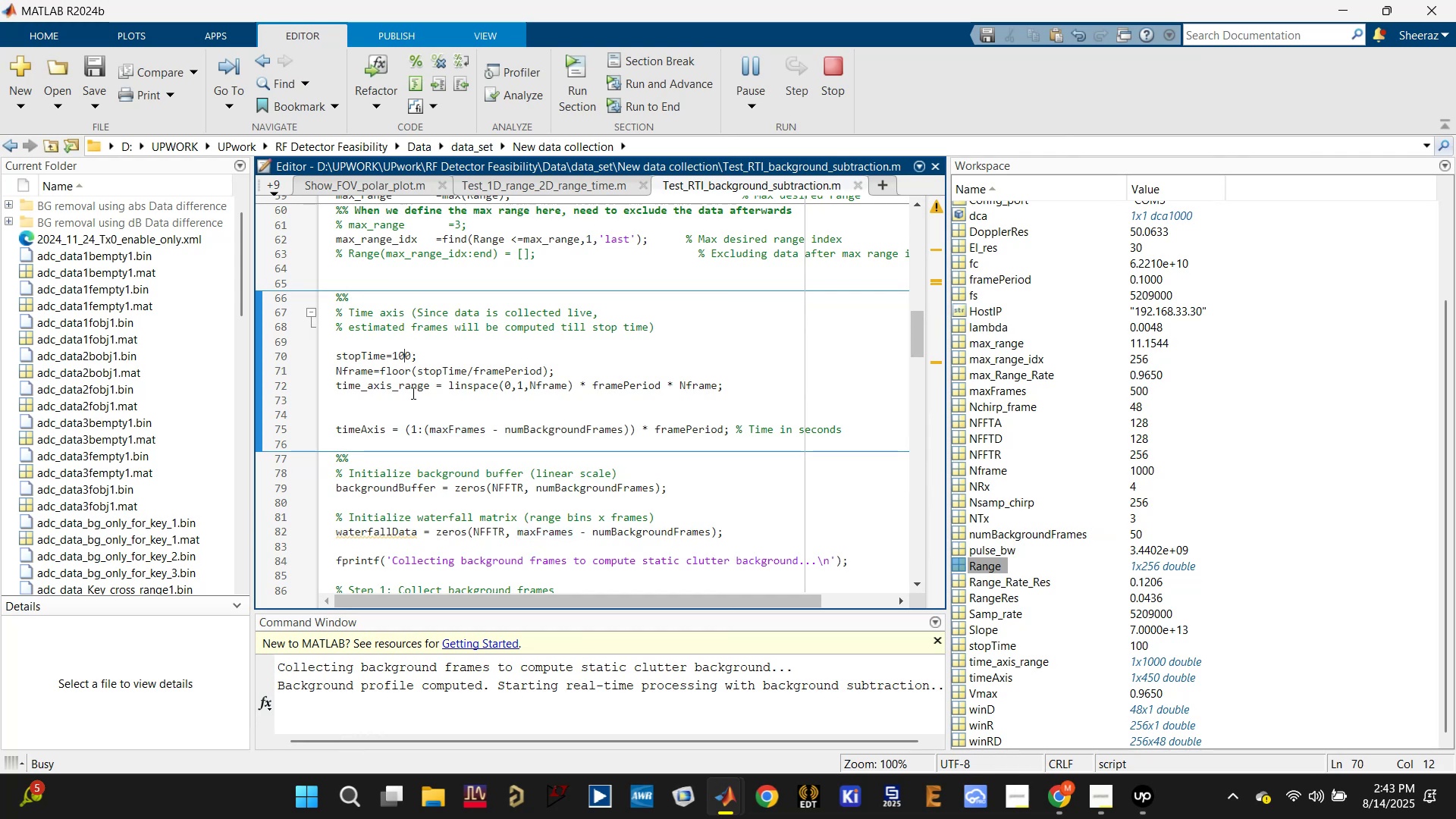 
scroll: coordinate [453, 335], scroll_direction: up, amount: 3.0
 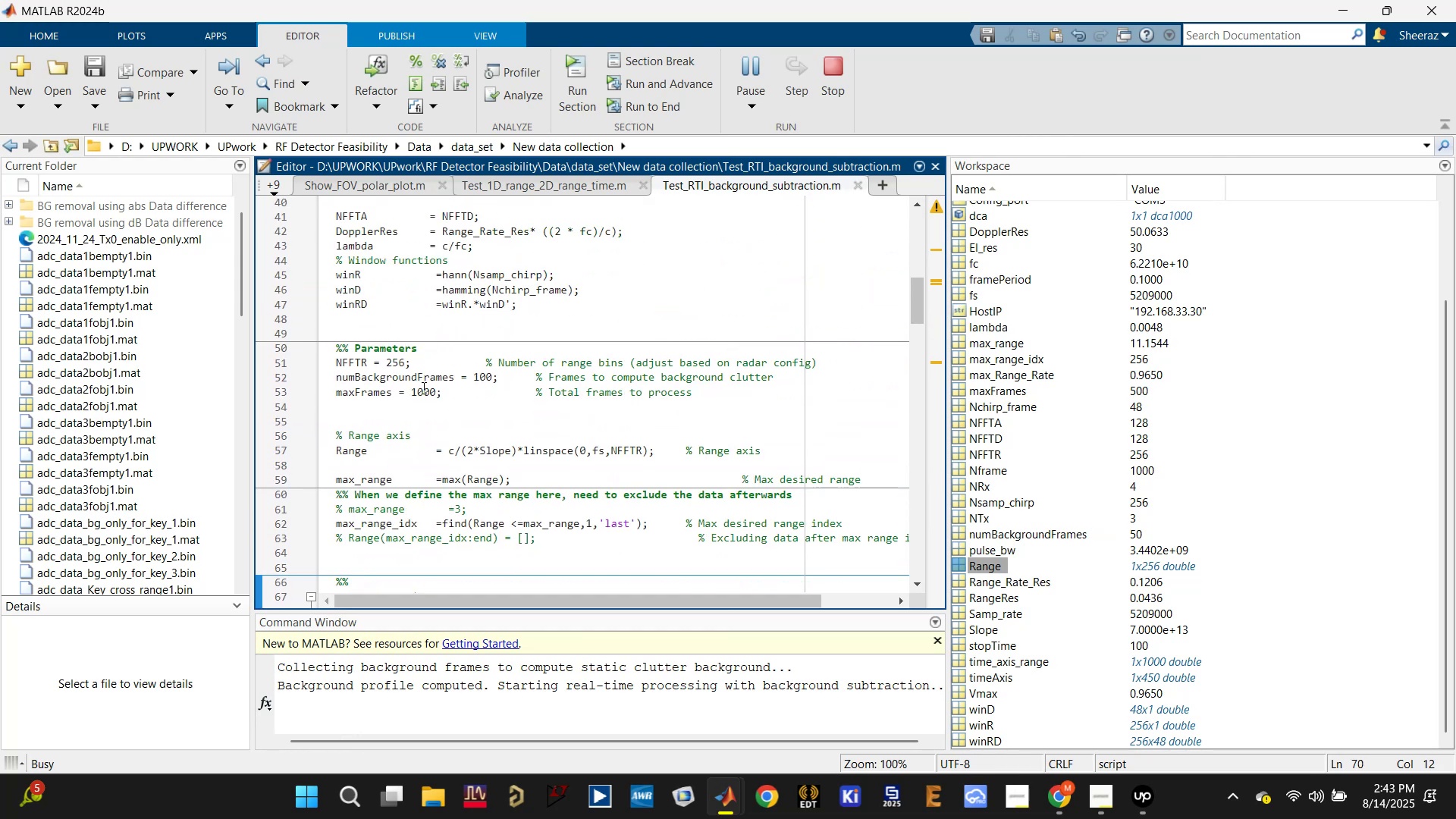 
left_click_drag(start_coordinate=[424, 388], to_coordinate=[413, 387])
 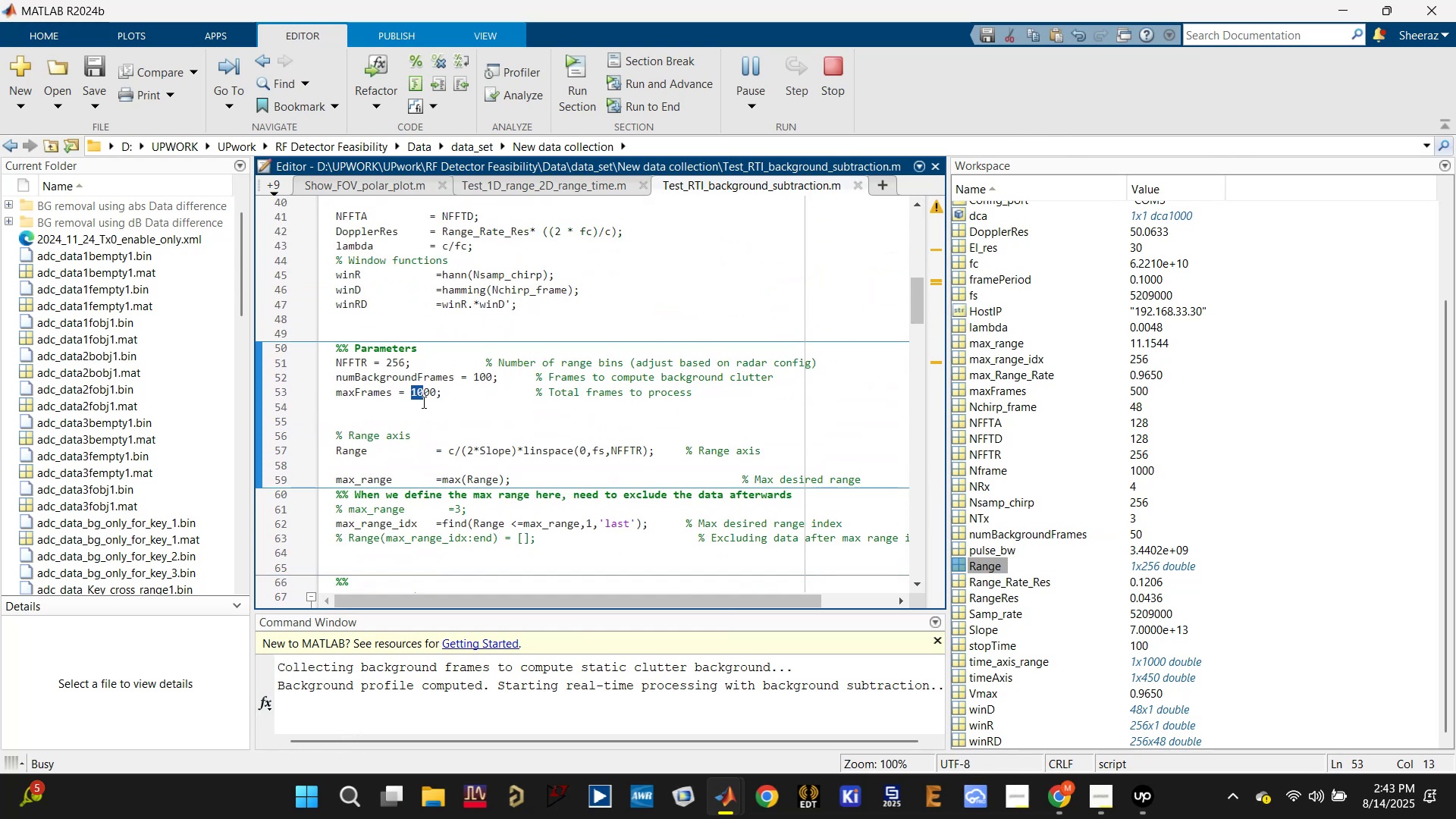 
key(1)
 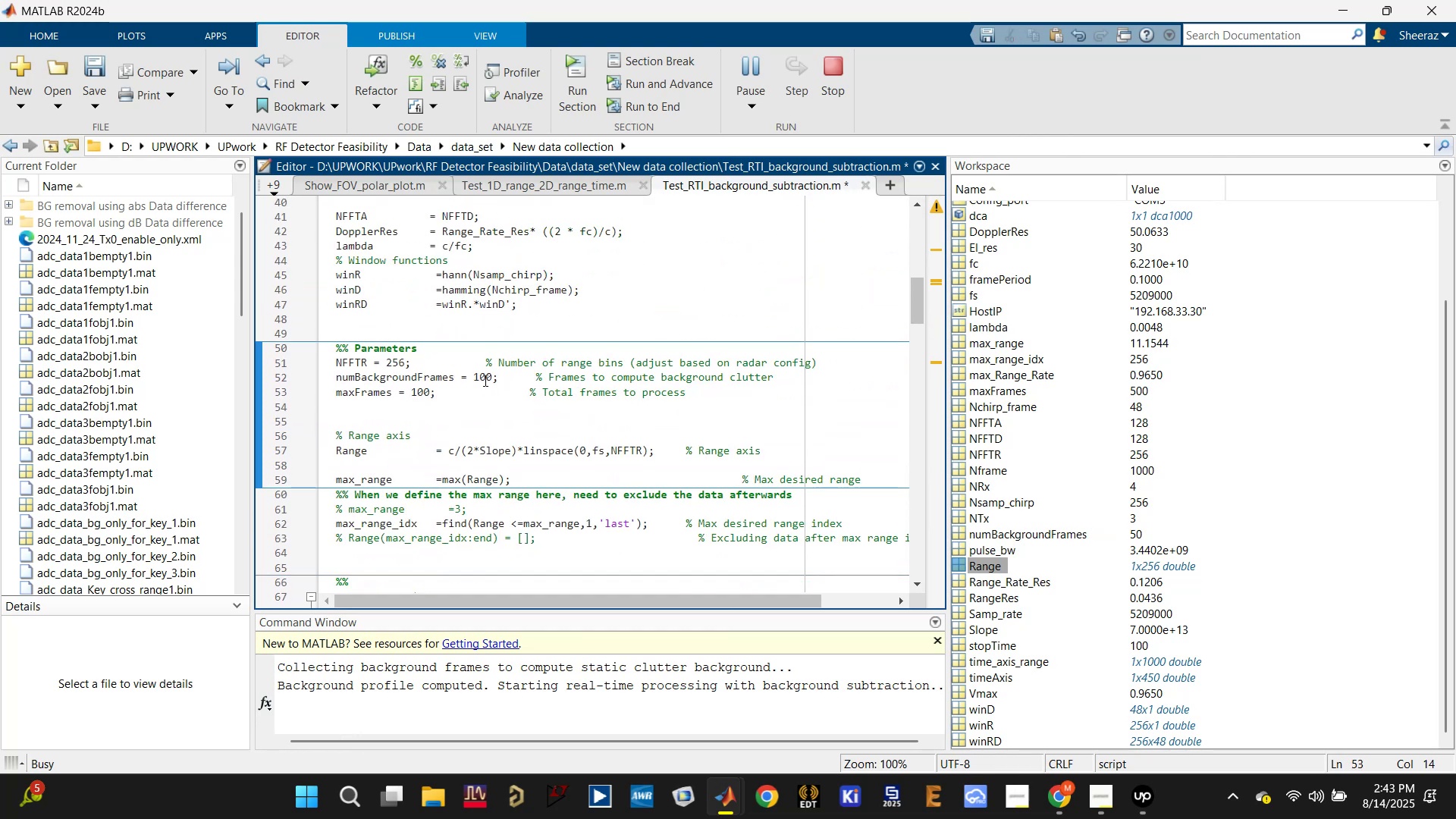 
left_click_drag(start_coordinate=[485, 375], to_coordinate=[475, 375])
 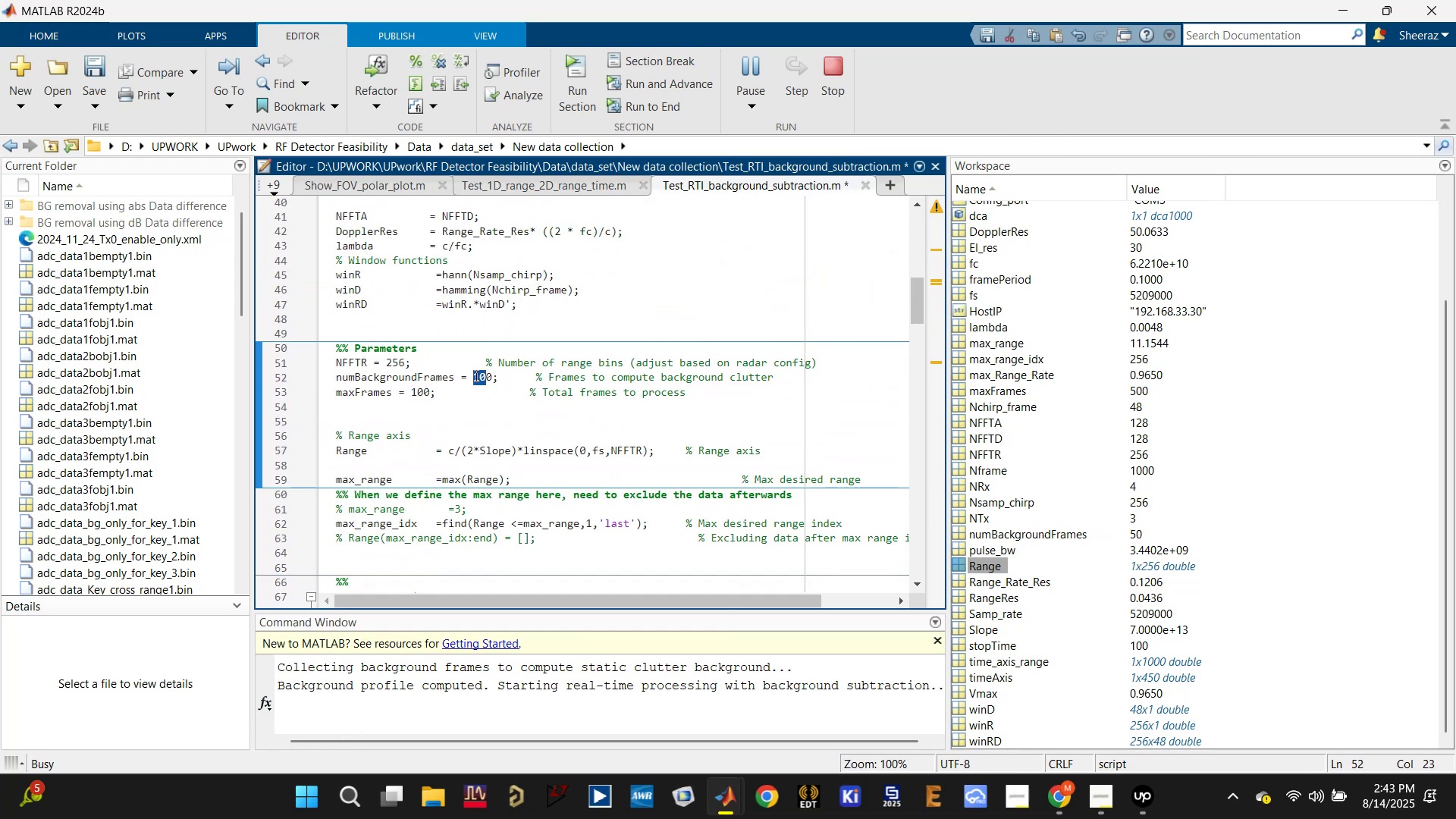 
key(1)
 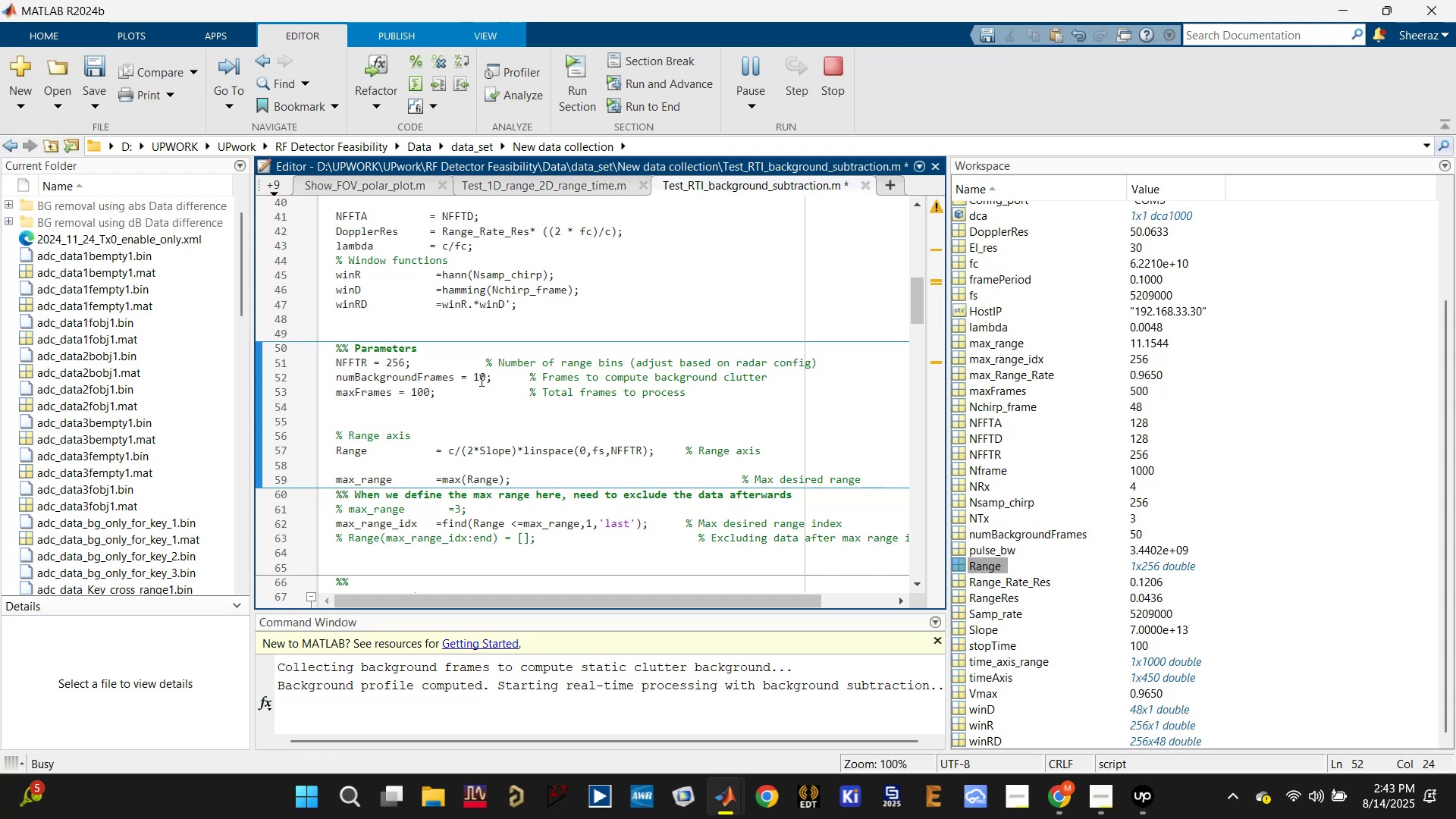 
left_click([480, 380])
 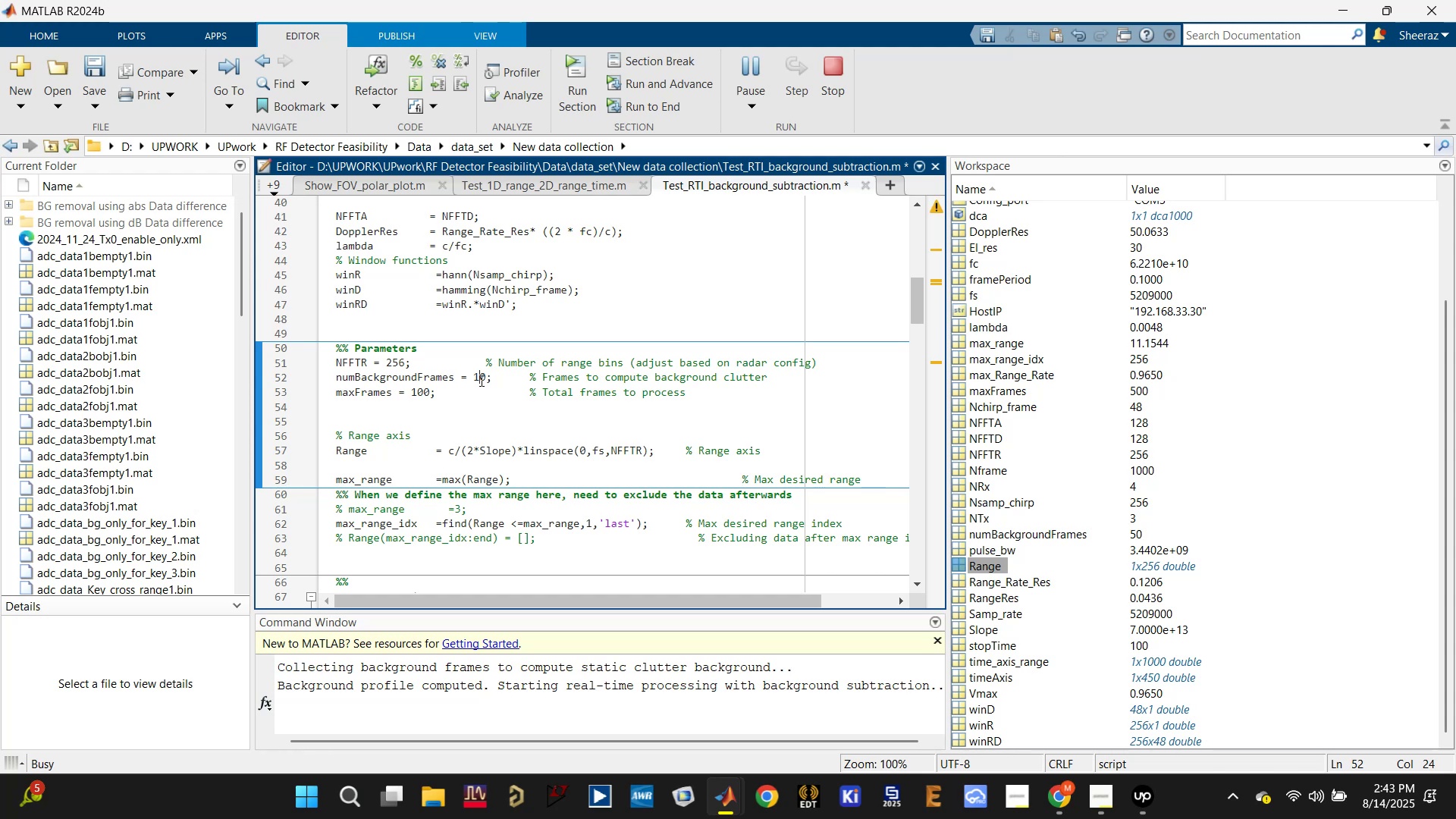 
left_click_drag(start_coordinate=[480, 380], to_coordinate=[472, 379])
 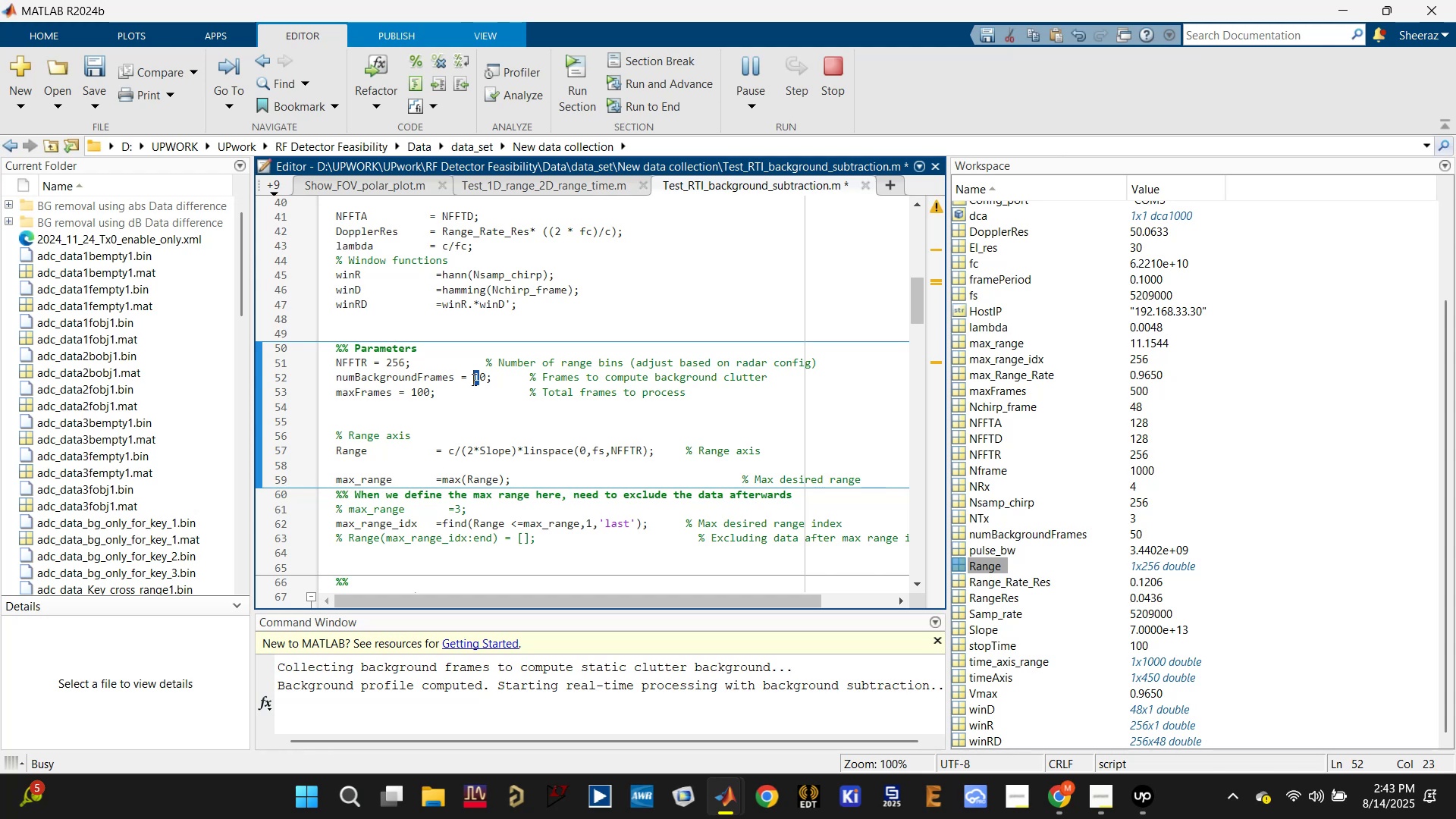 
key(5)
 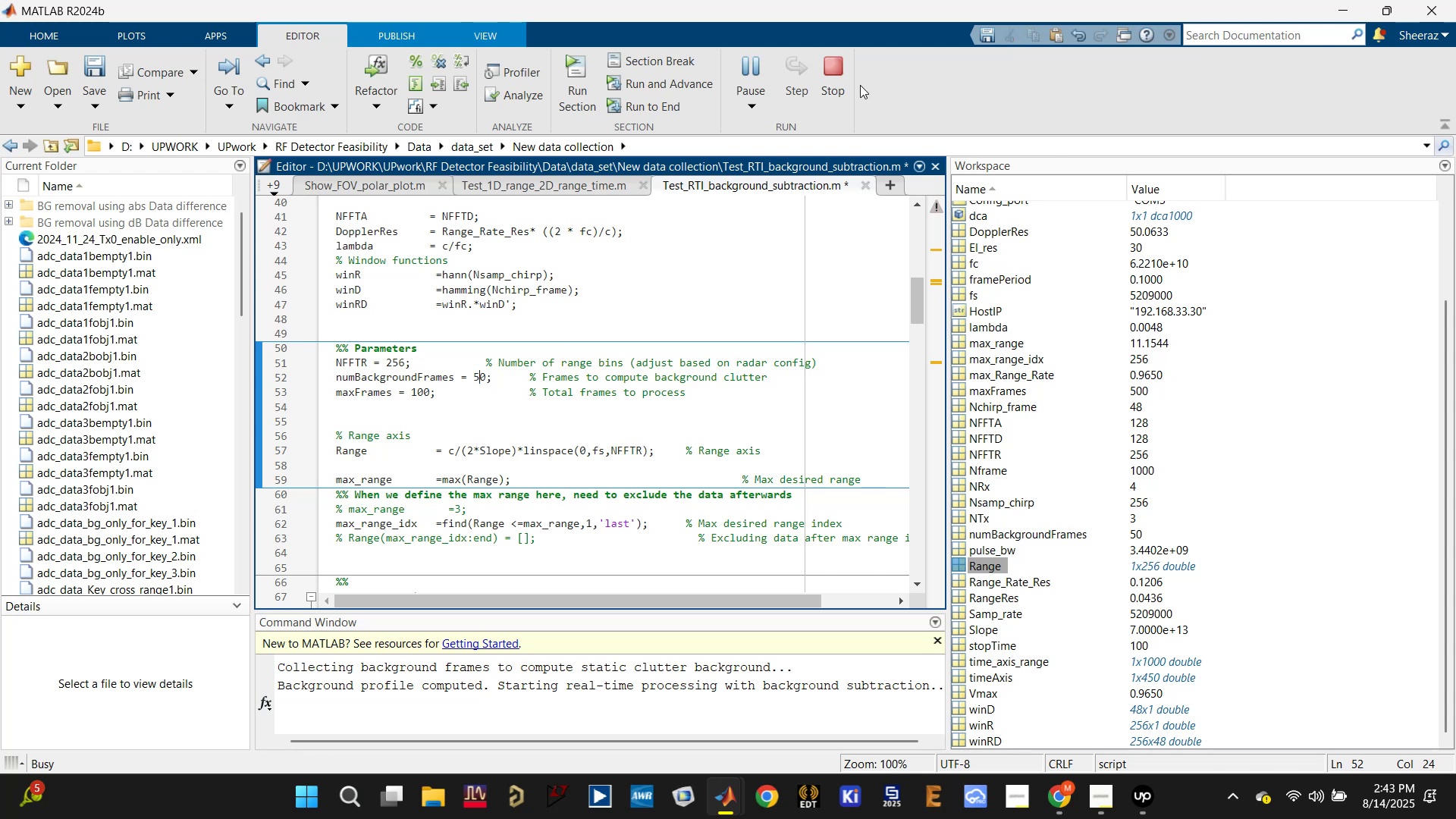 
left_click([841, 67])
 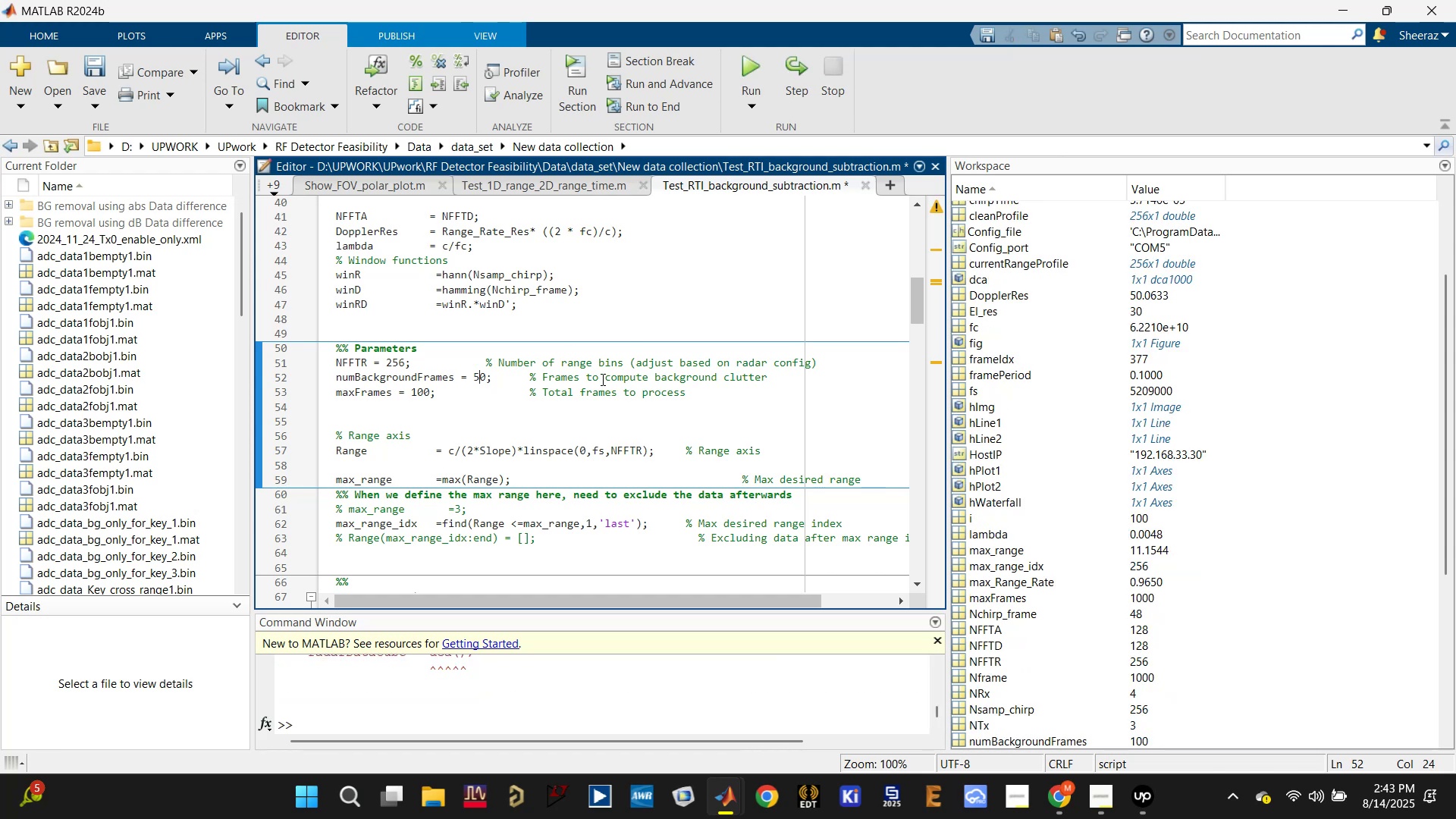 
left_click([530, 402])
 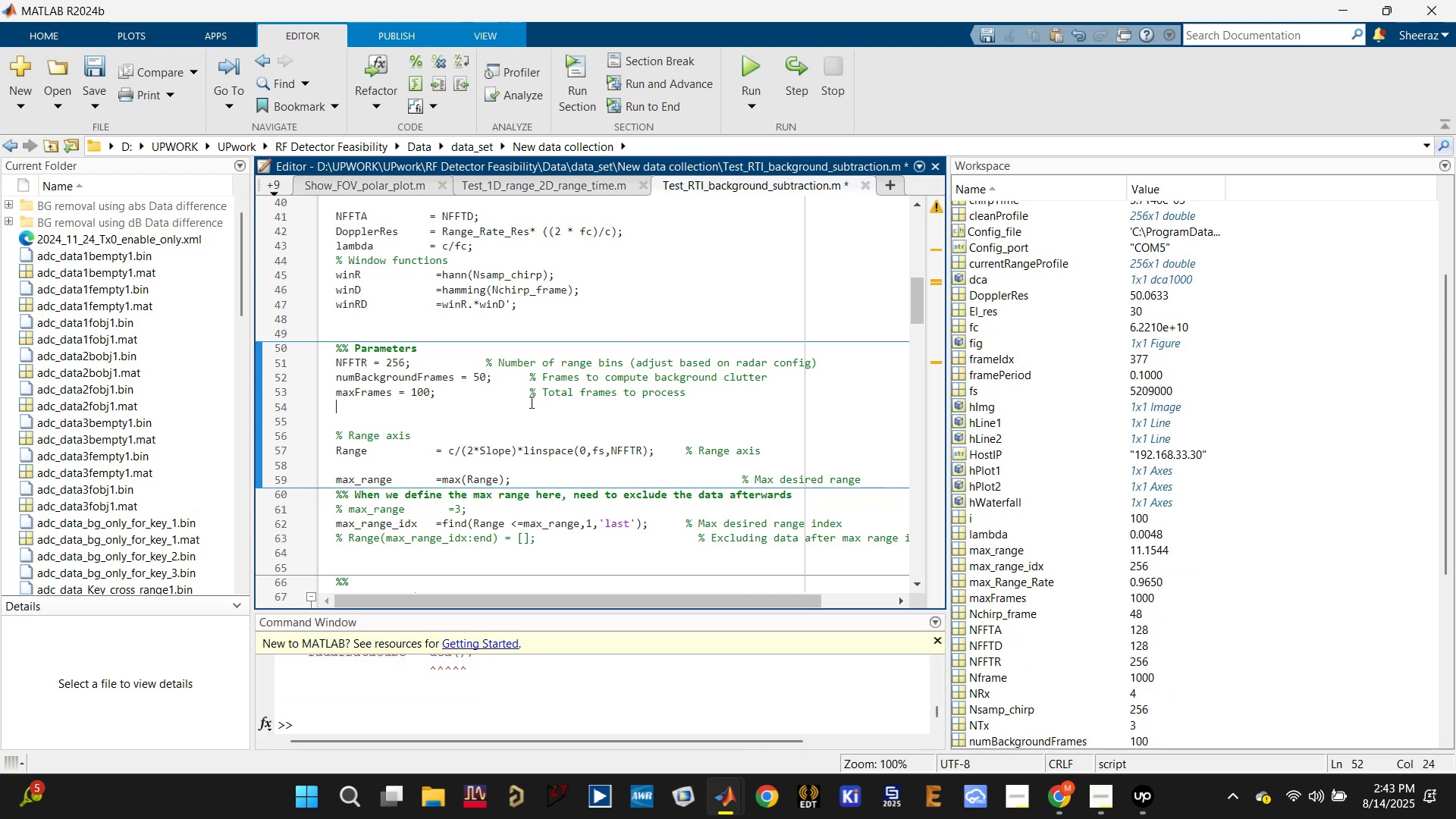 
key(Control+S)
 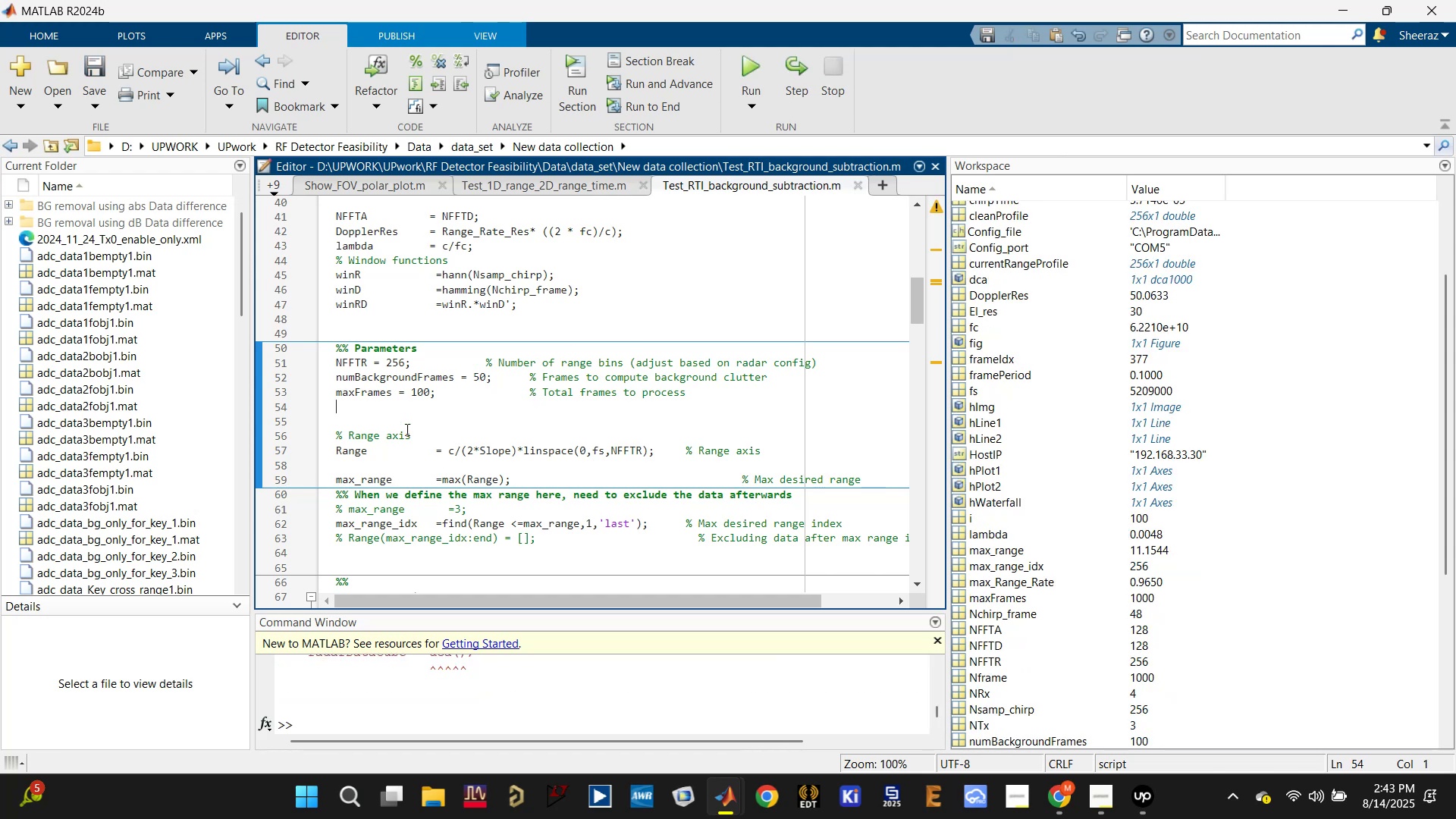 
left_click([359, 475])
 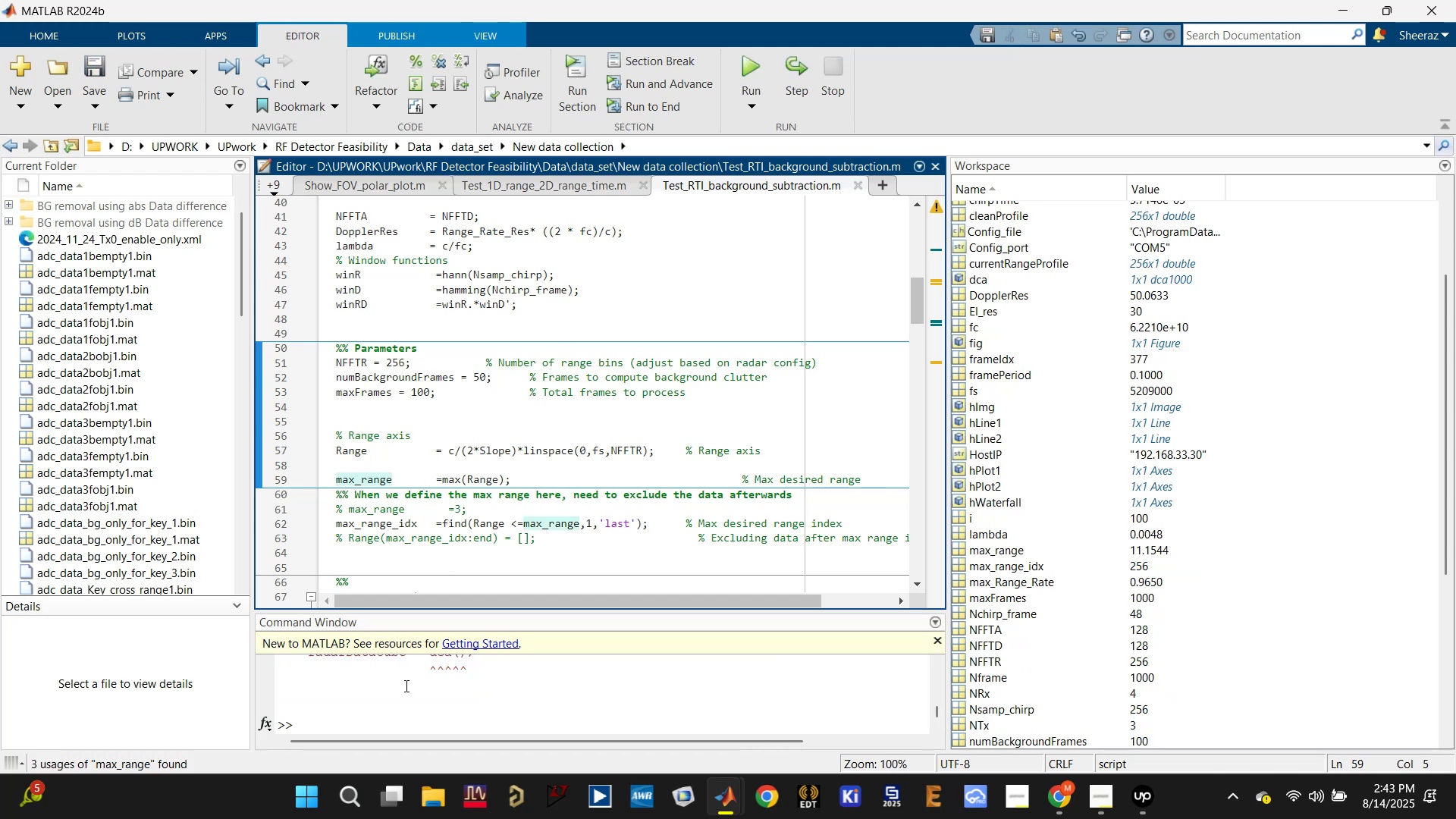 
type(dca.d)
key(Backspace)
type(release;)
 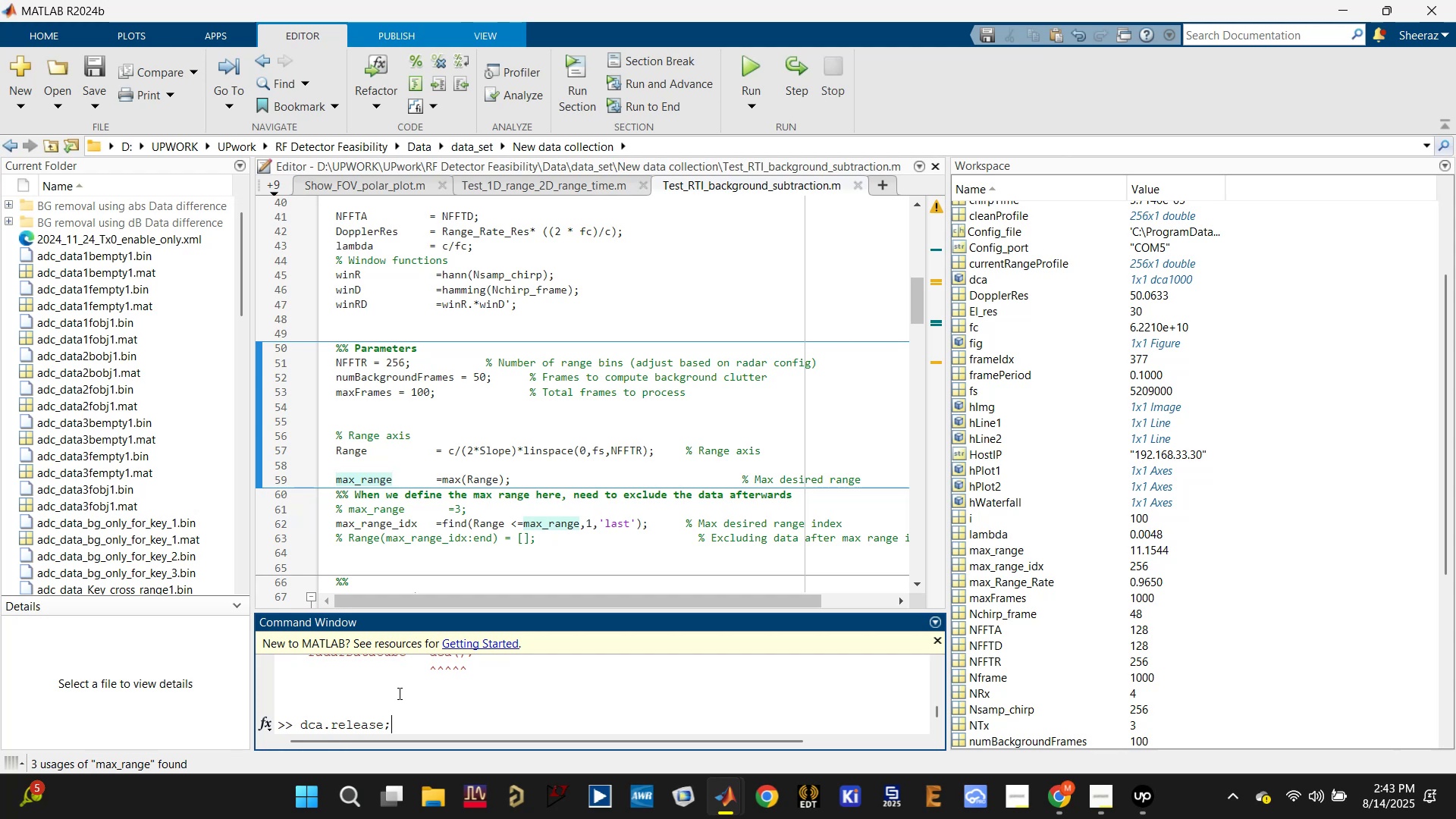 
key(Enter)
 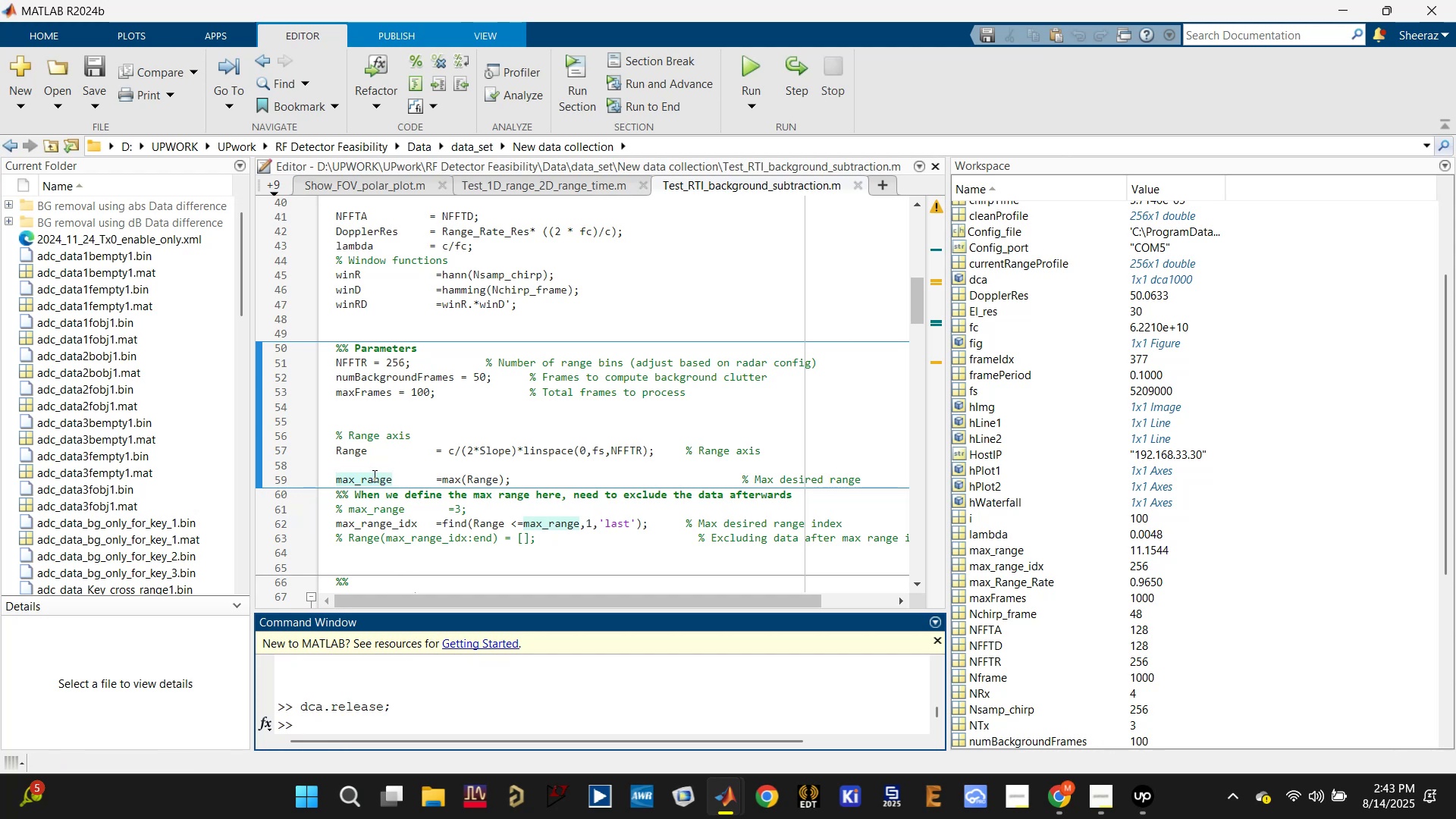 
left_click([370, 398])
 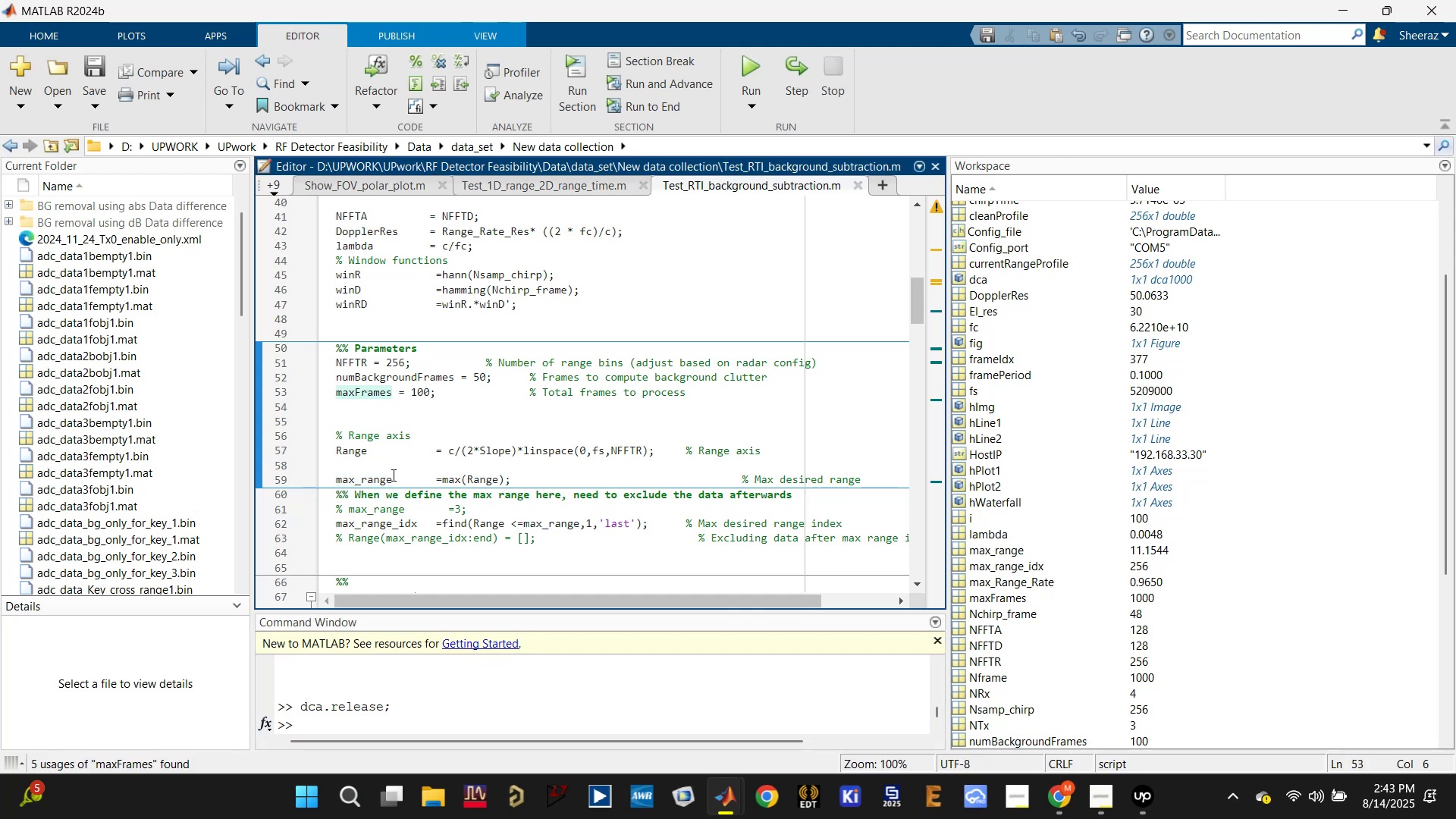 
scroll: coordinate [397, 490], scroll_direction: down, amount: 5.0
 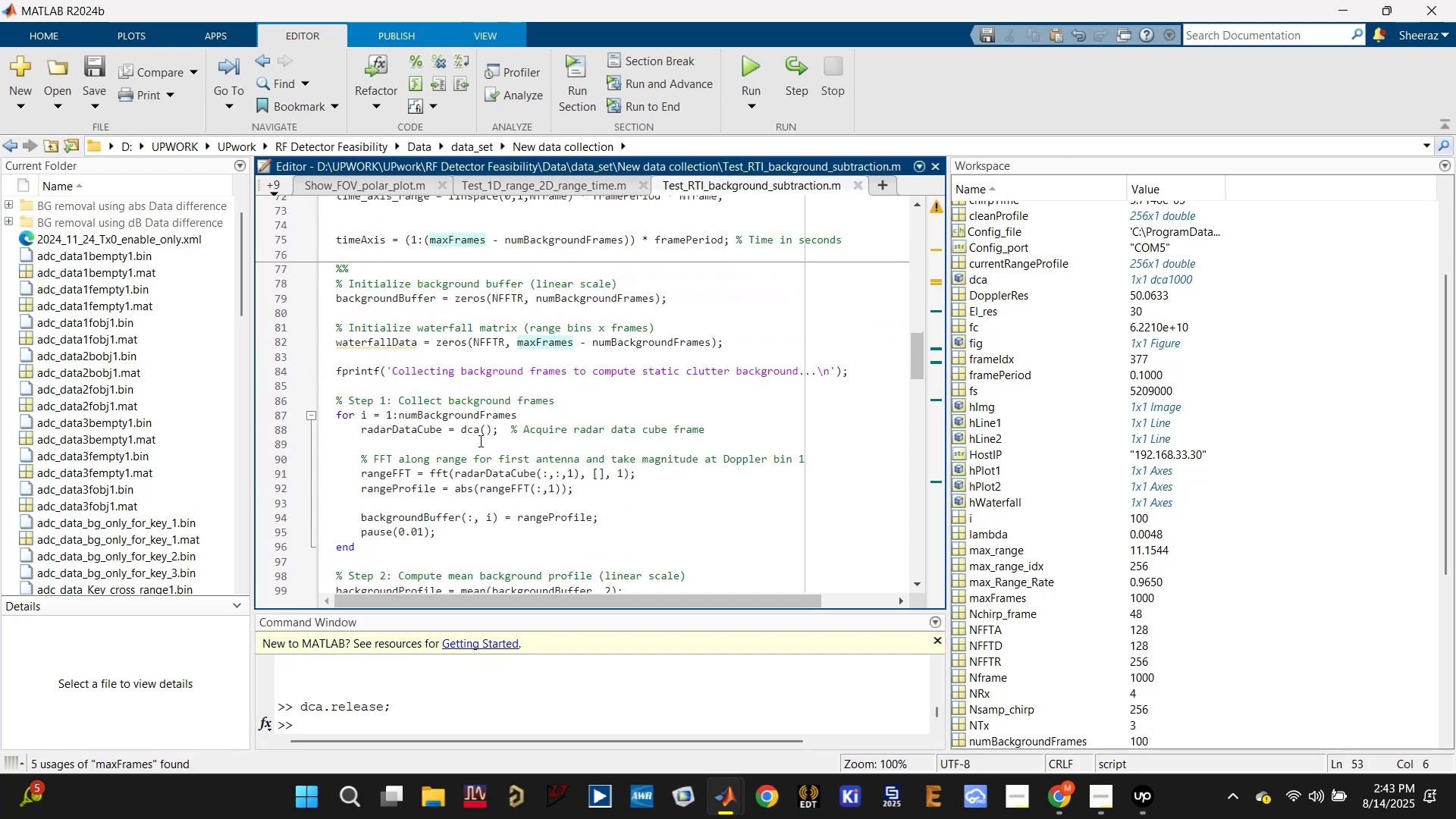 
left_click([477, 415])
 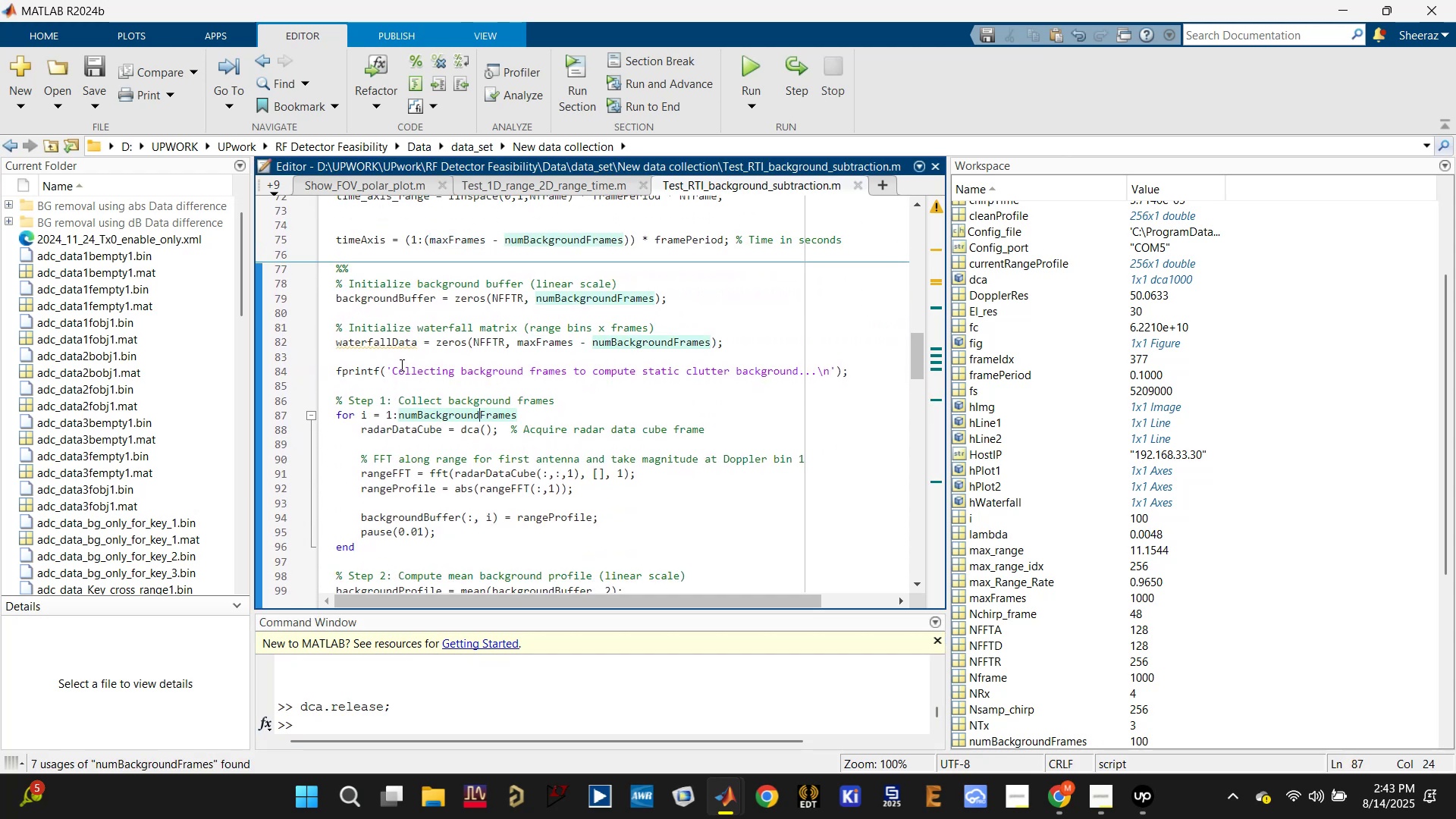 
left_click([397, 347])
 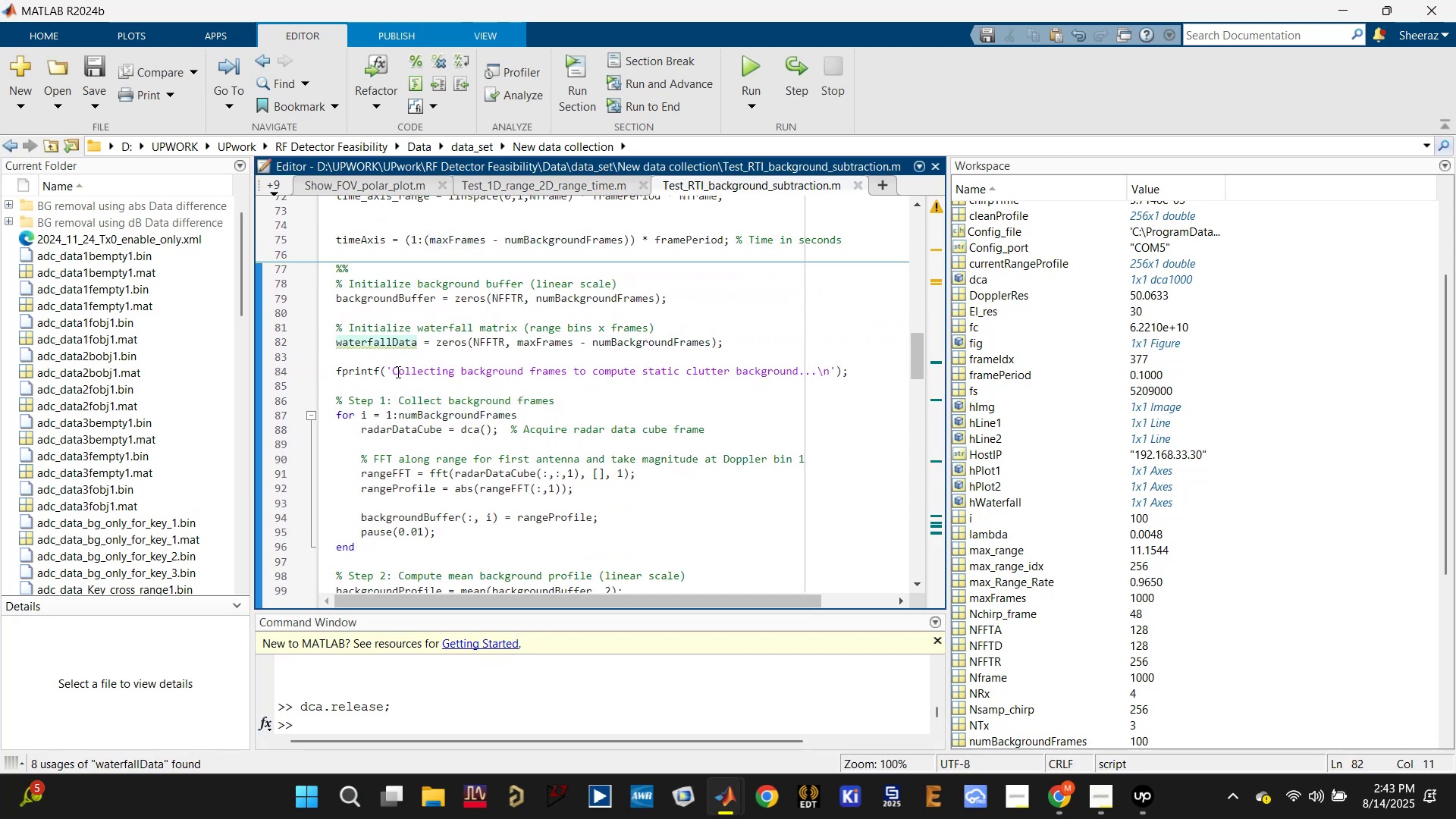 
scroll: coordinate [413, 392], scroll_direction: down, amount: 4.0
 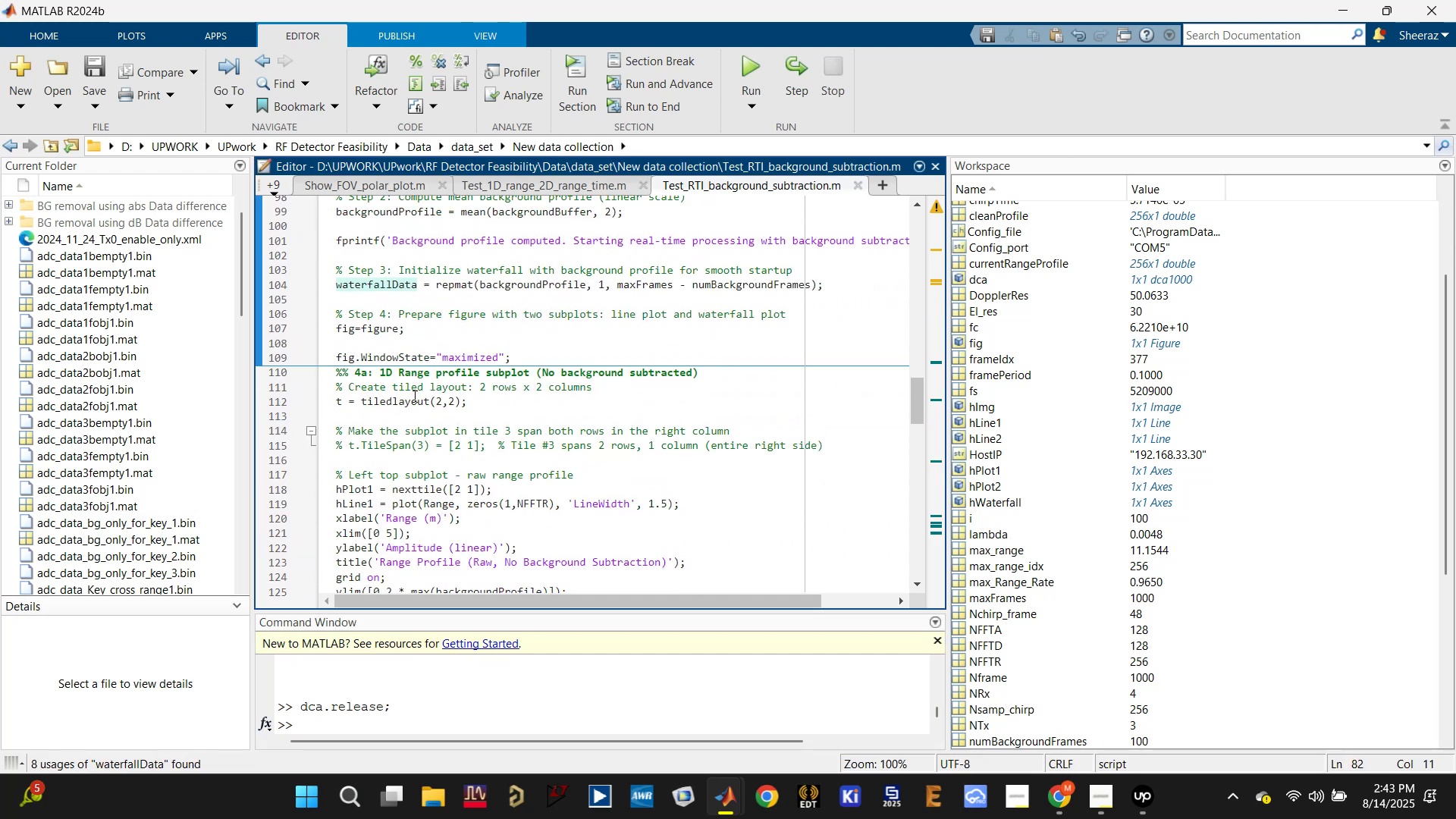 
scroll: coordinate [413, 396], scroll_direction: up, amount: 6.0
 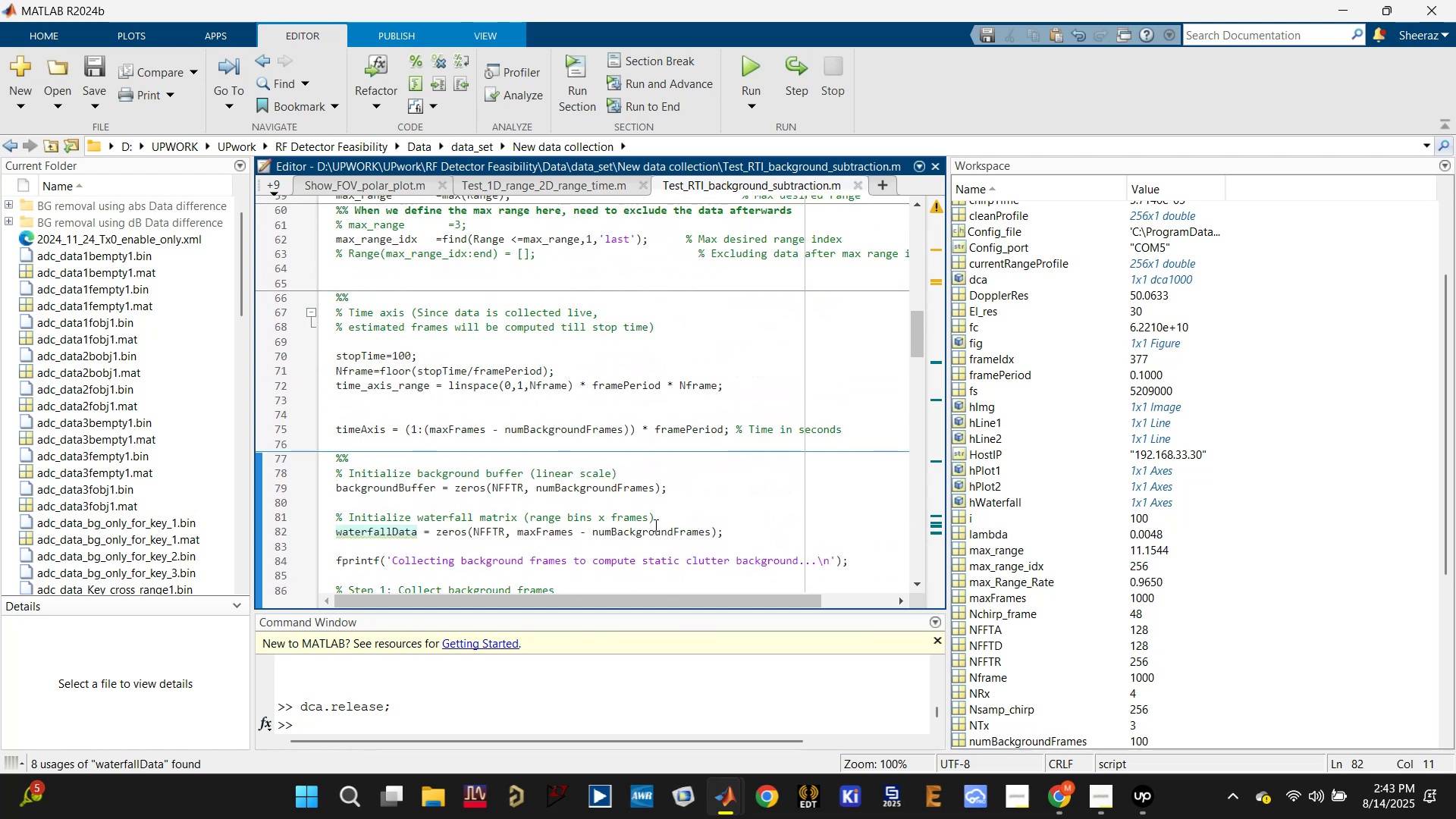 
left_click([721, 528])
 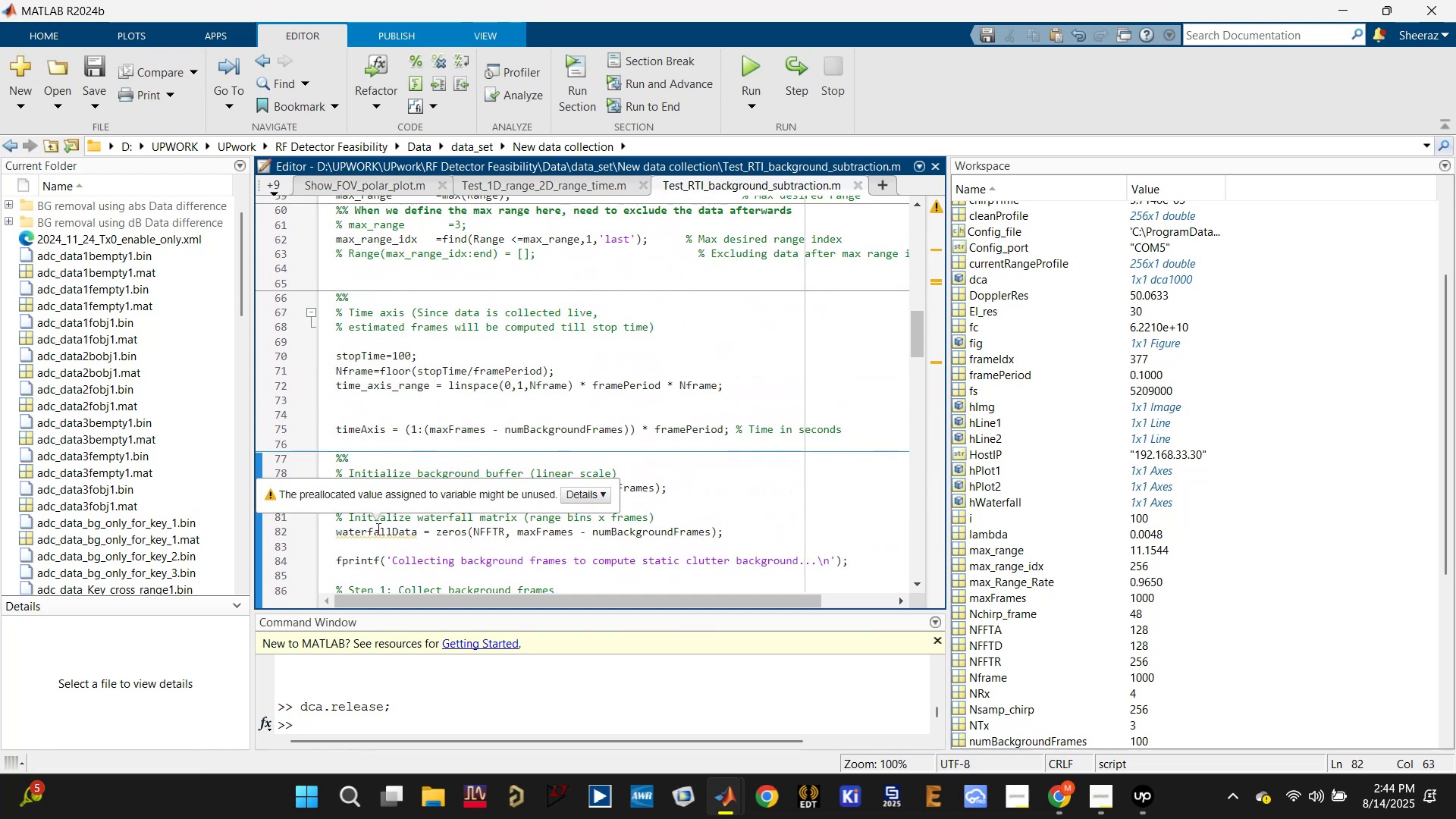 
left_click([377, 529])
 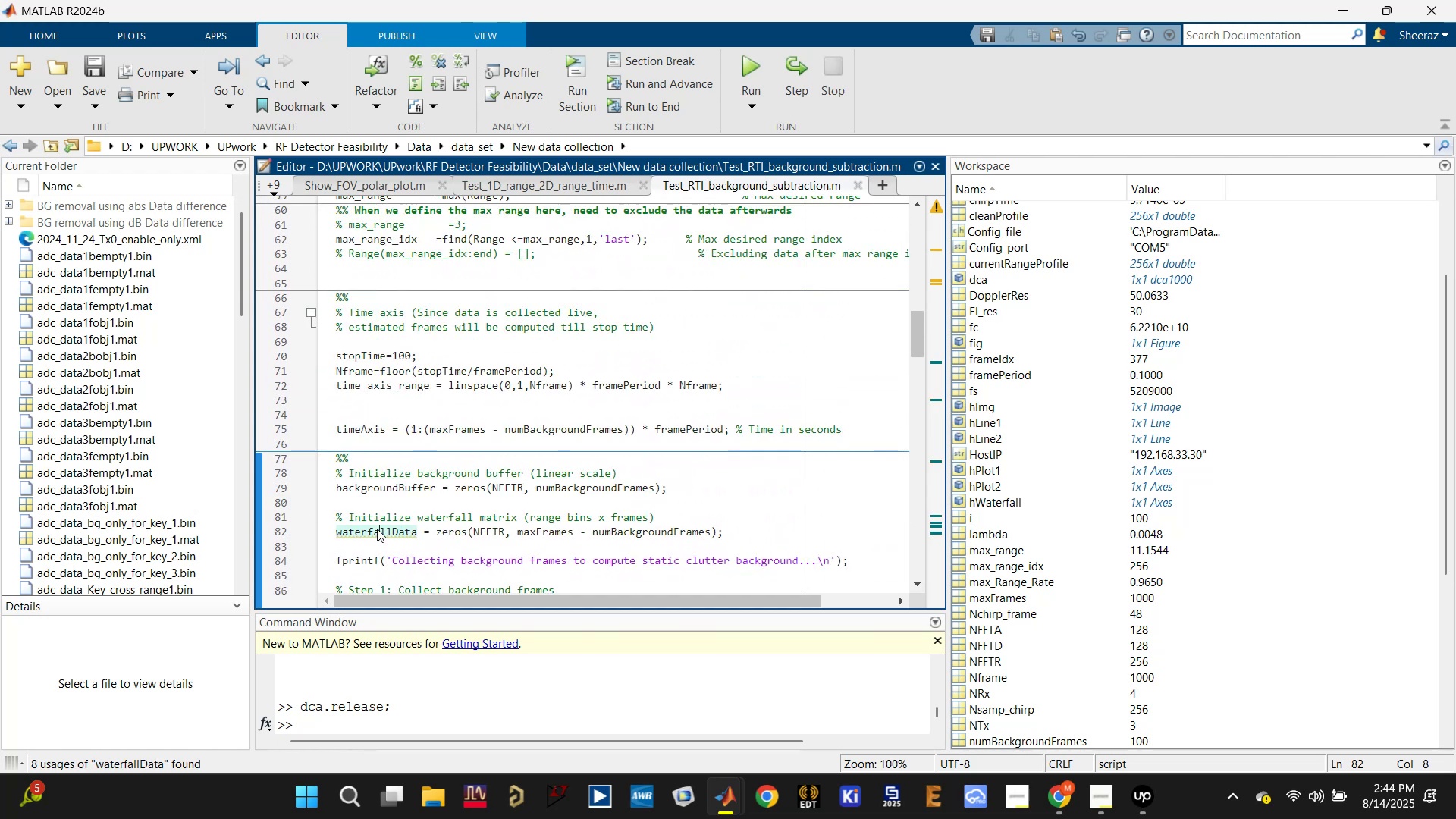 
scroll: coordinate [387, 517], scroll_direction: down, amount: 8.0
 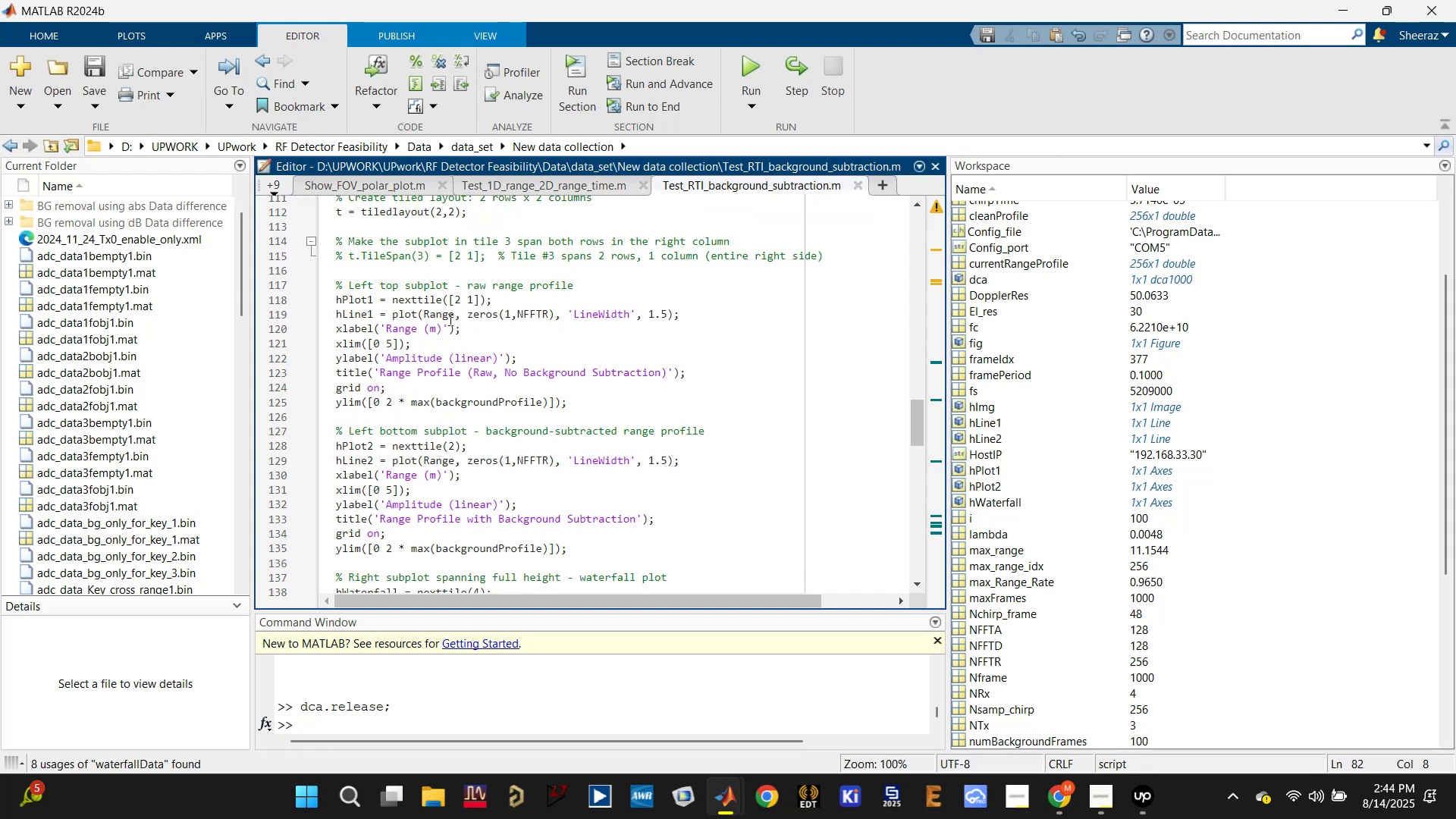 
wait(5.43)
 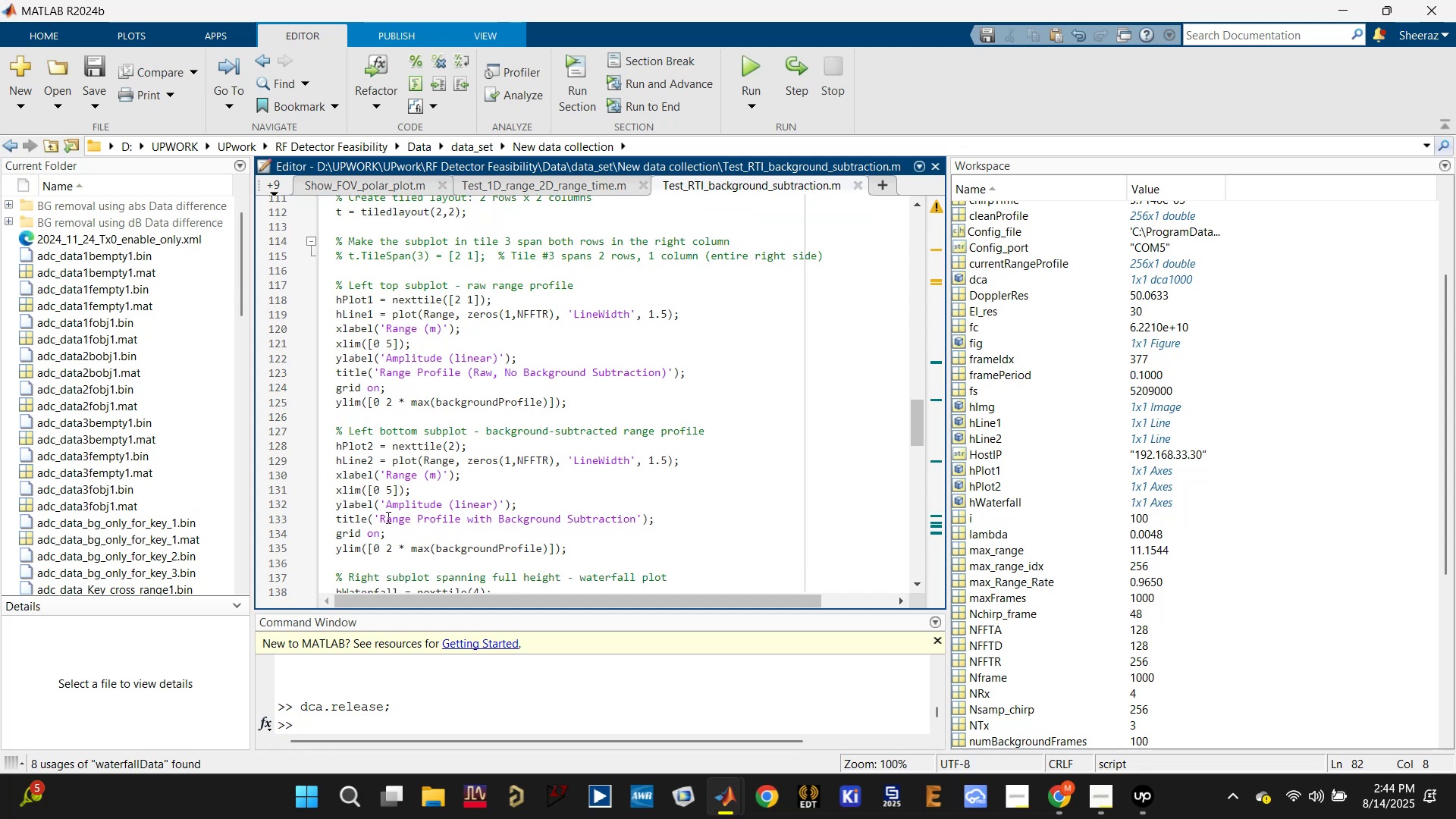 
left_click([444, 460])
 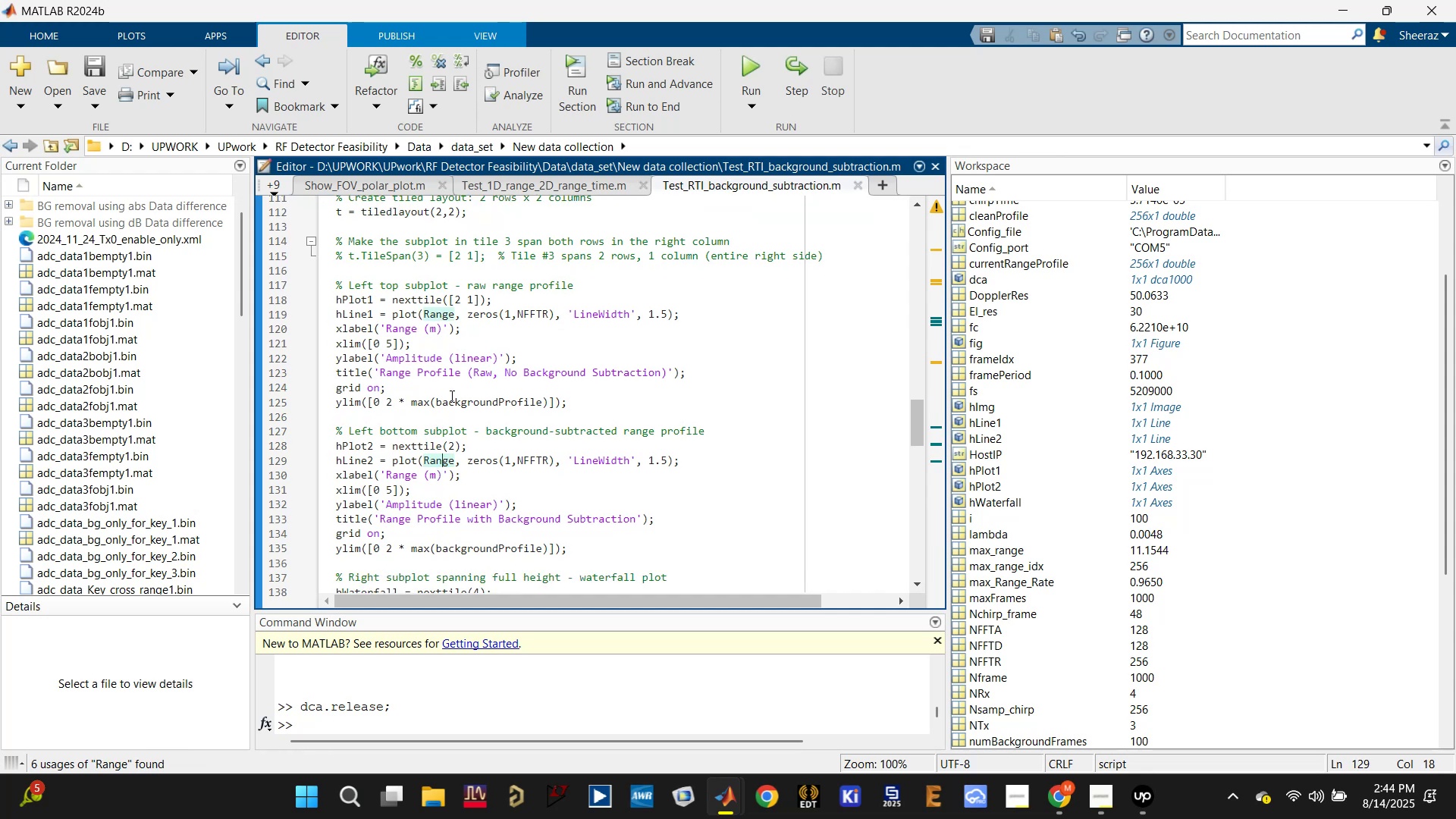 
scroll: coordinate [450, 434], scroll_direction: down, amount: 2.0
 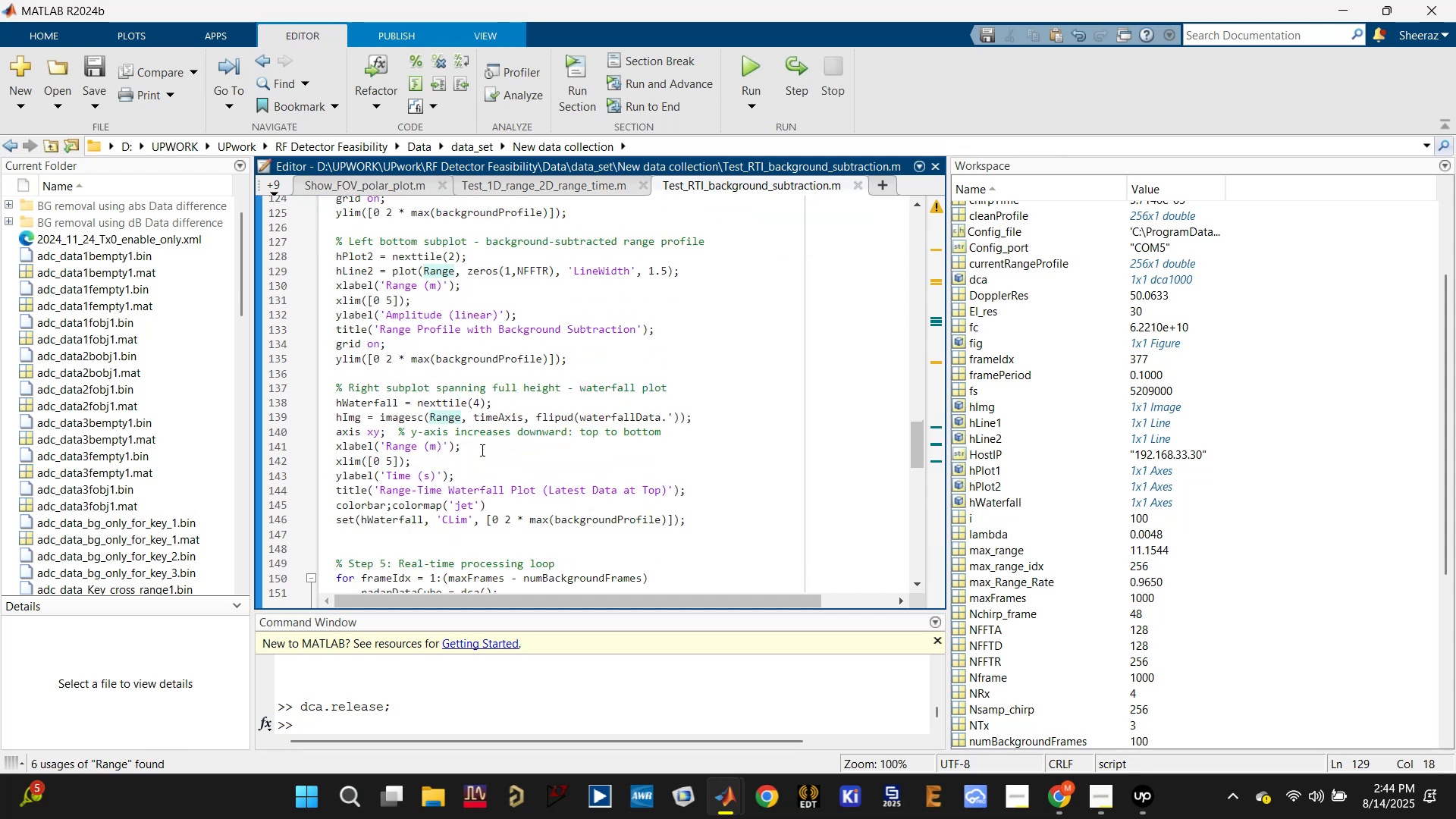 
left_click([501, 414])
 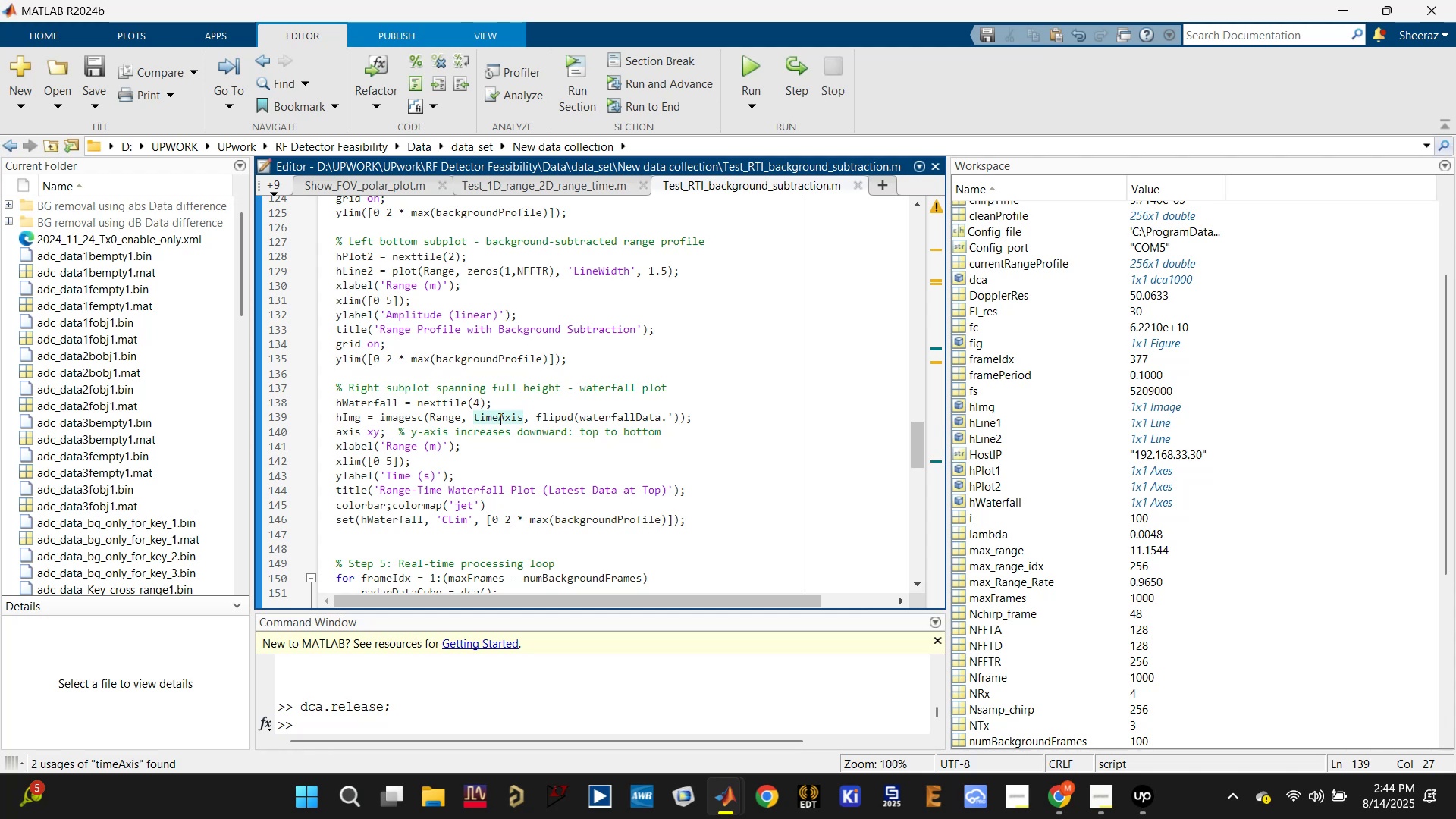 
scroll: coordinate [1007, 620], scroll_direction: down, amount: 8.0
 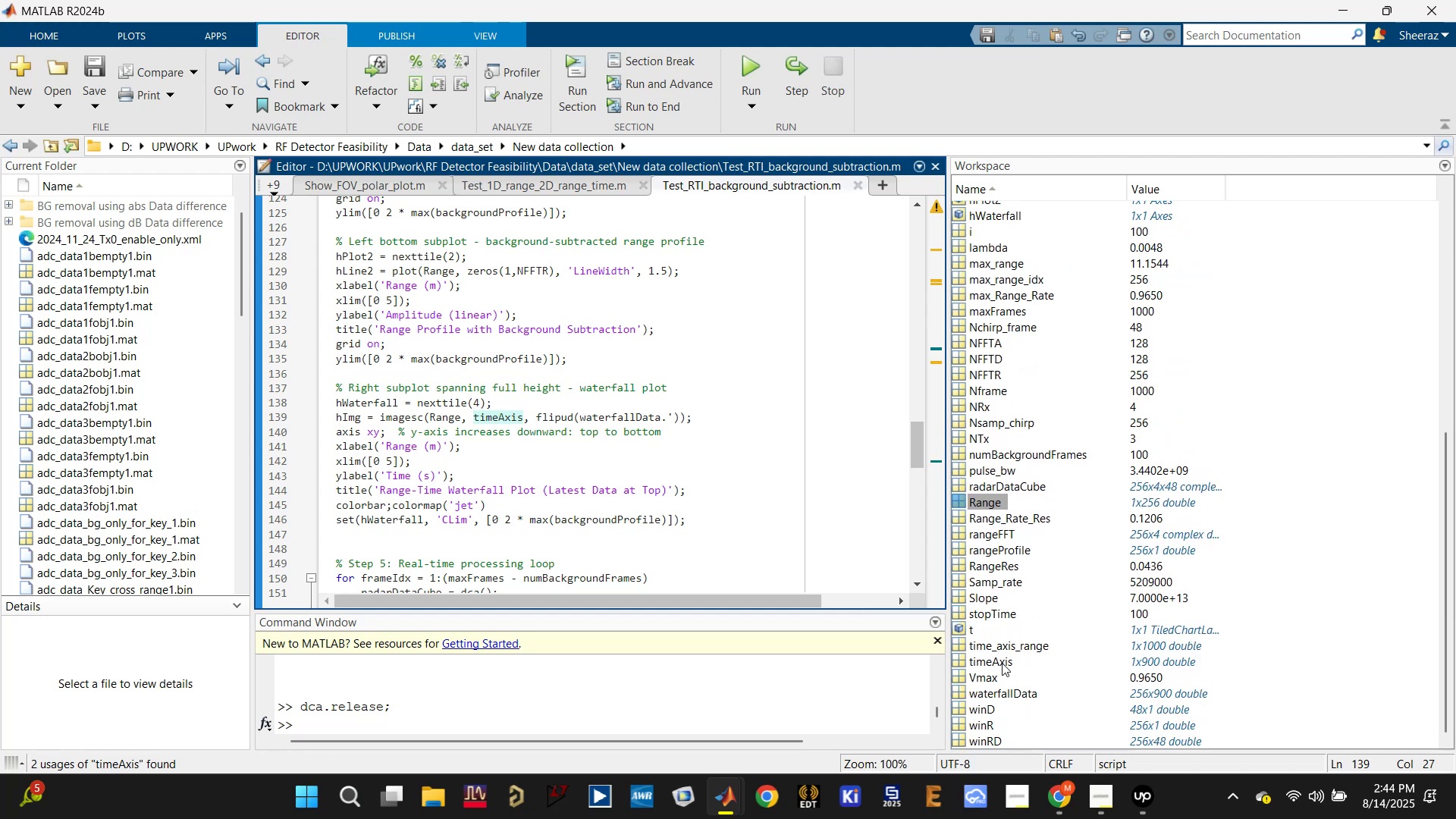 
double_click([1002, 660])
 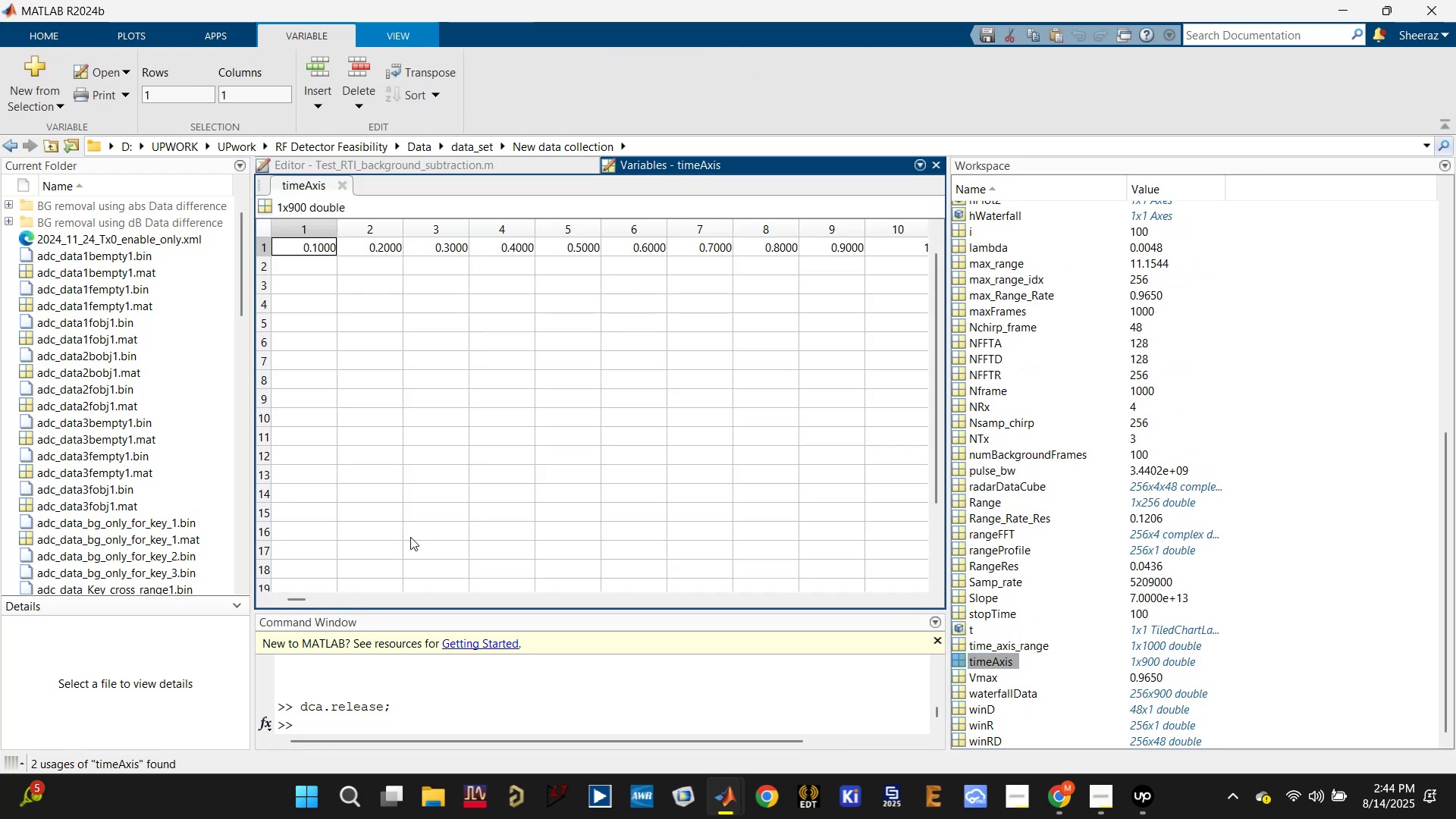 
left_click_drag(start_coordinate=[300, 597], to_coordinate=[274, 579])
 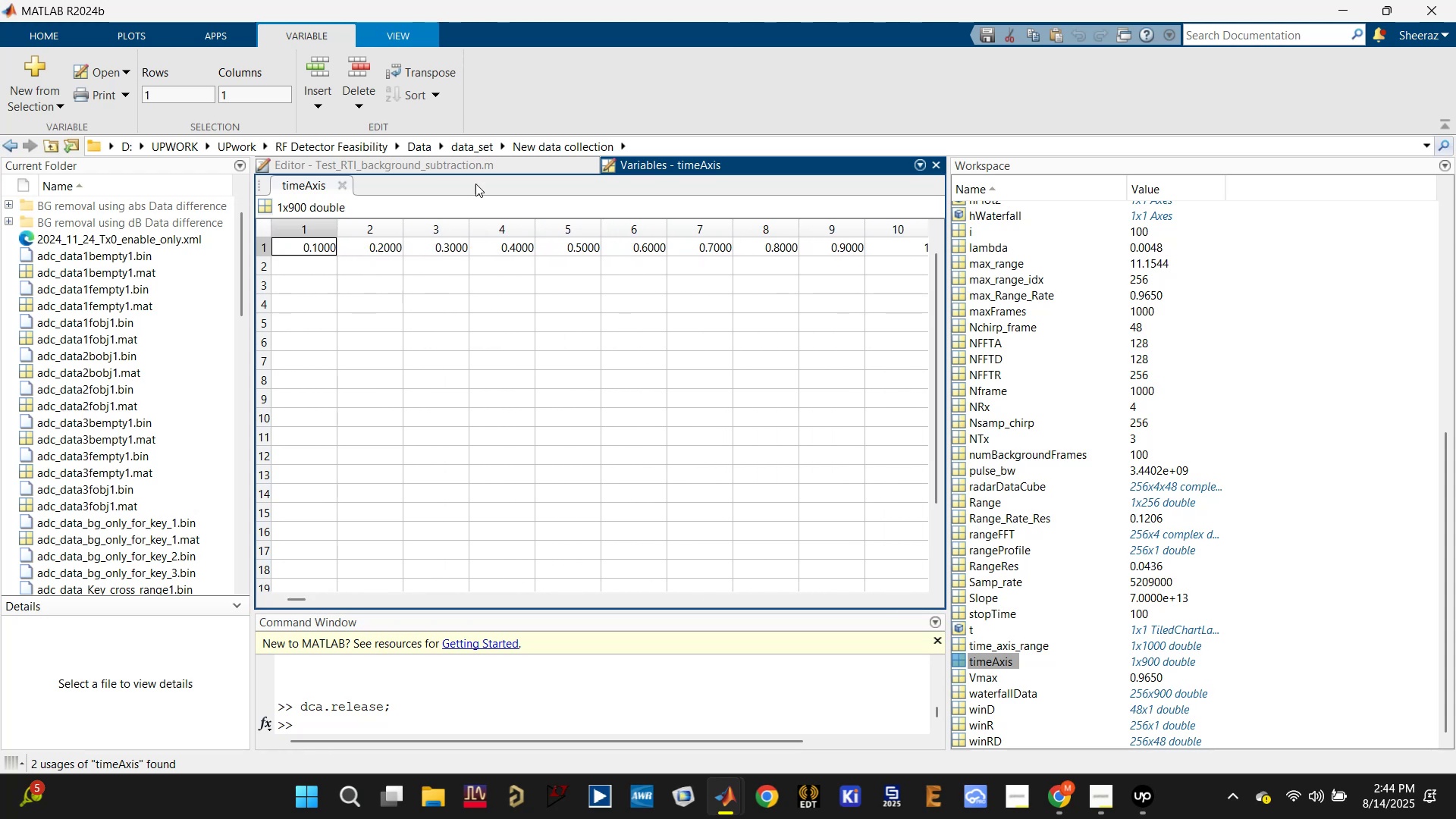 
left_click([475, 165])
 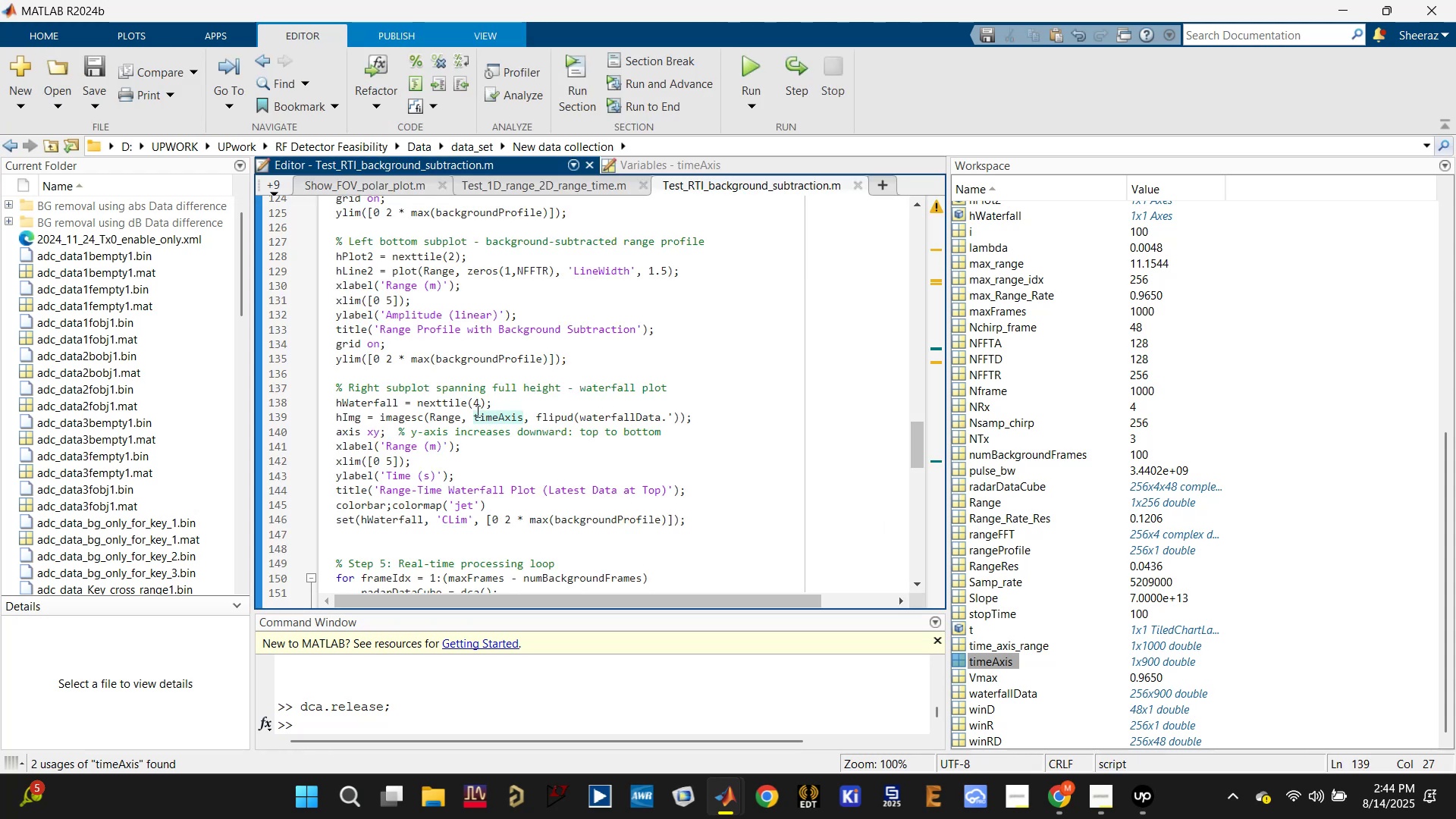 
scroll: coordinate [485, 419], scroll_direction: up, amount: 8.0
 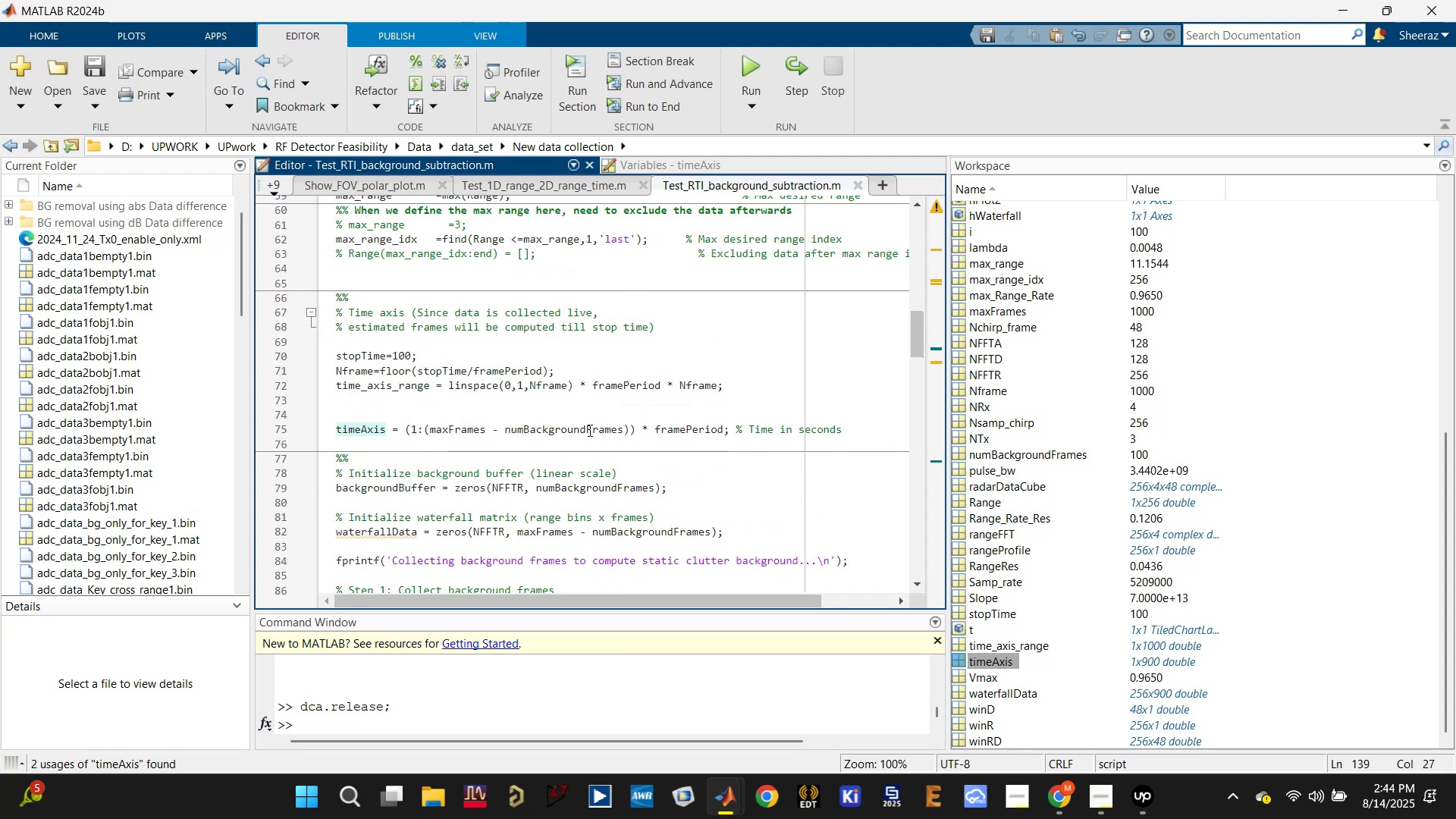 
left_click([708, 429])
 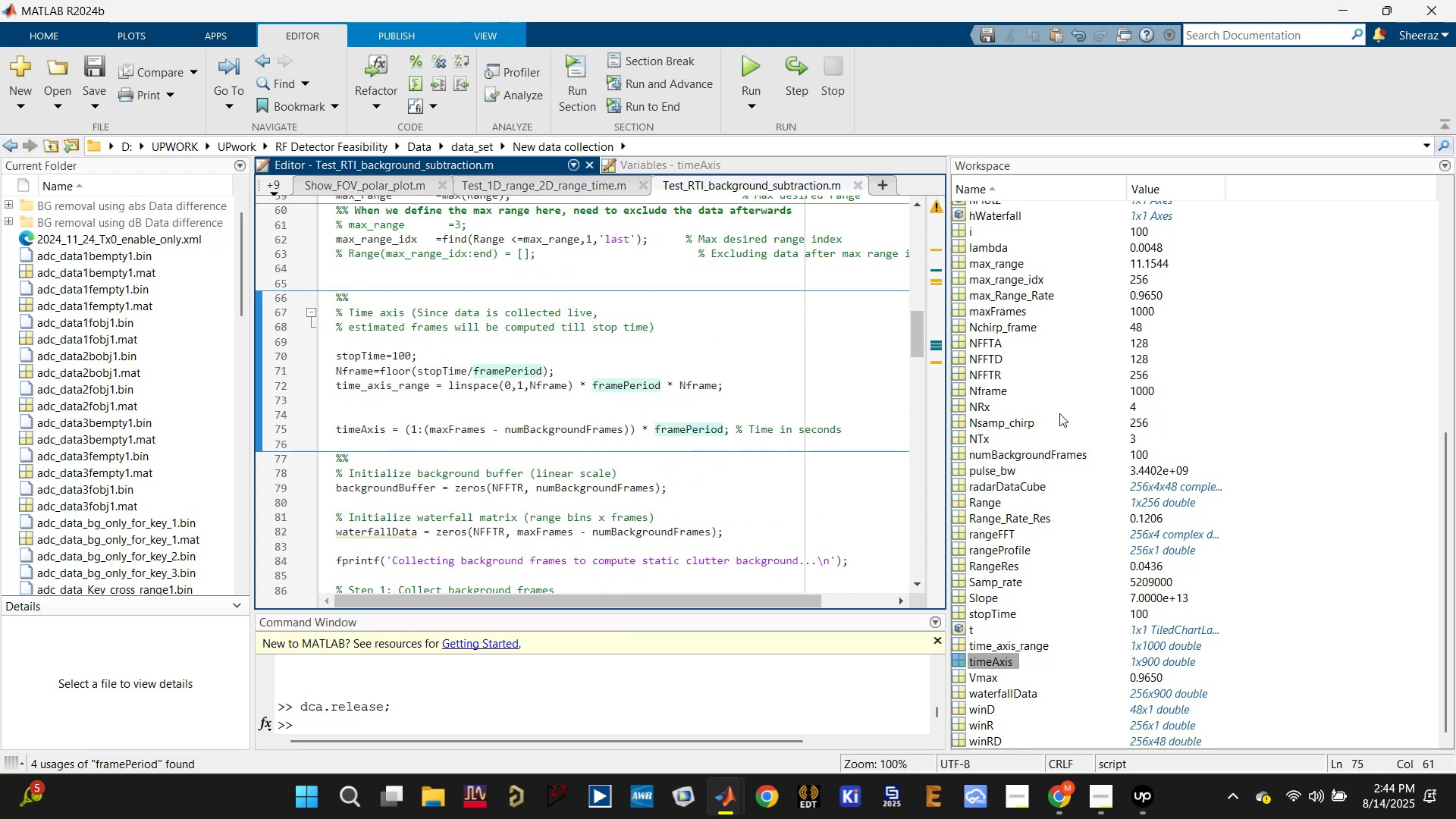 
scroll: coordinate [1059, 413], scroll_direction: up, amount: 4.0
 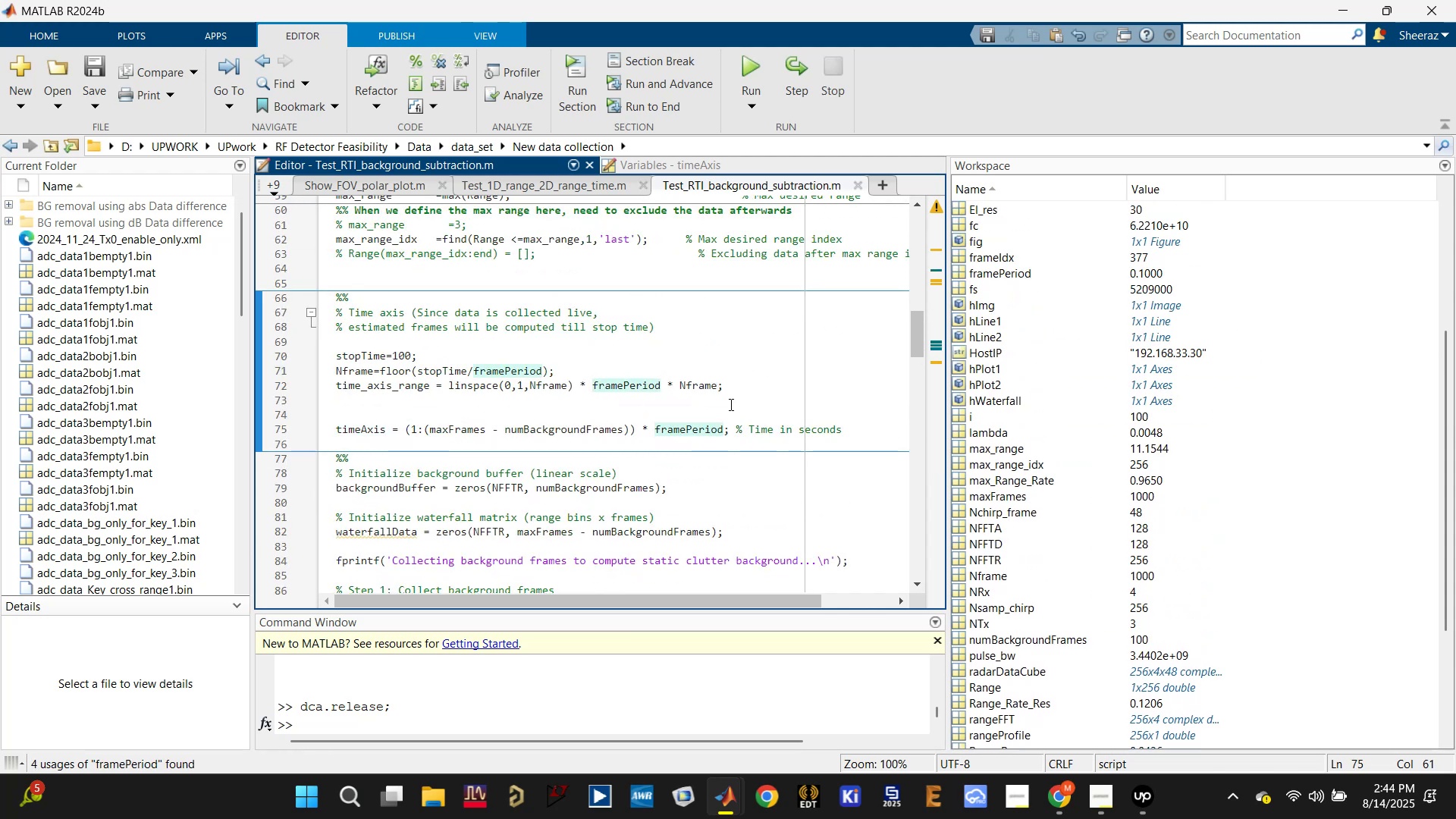 
wait(8.25)
 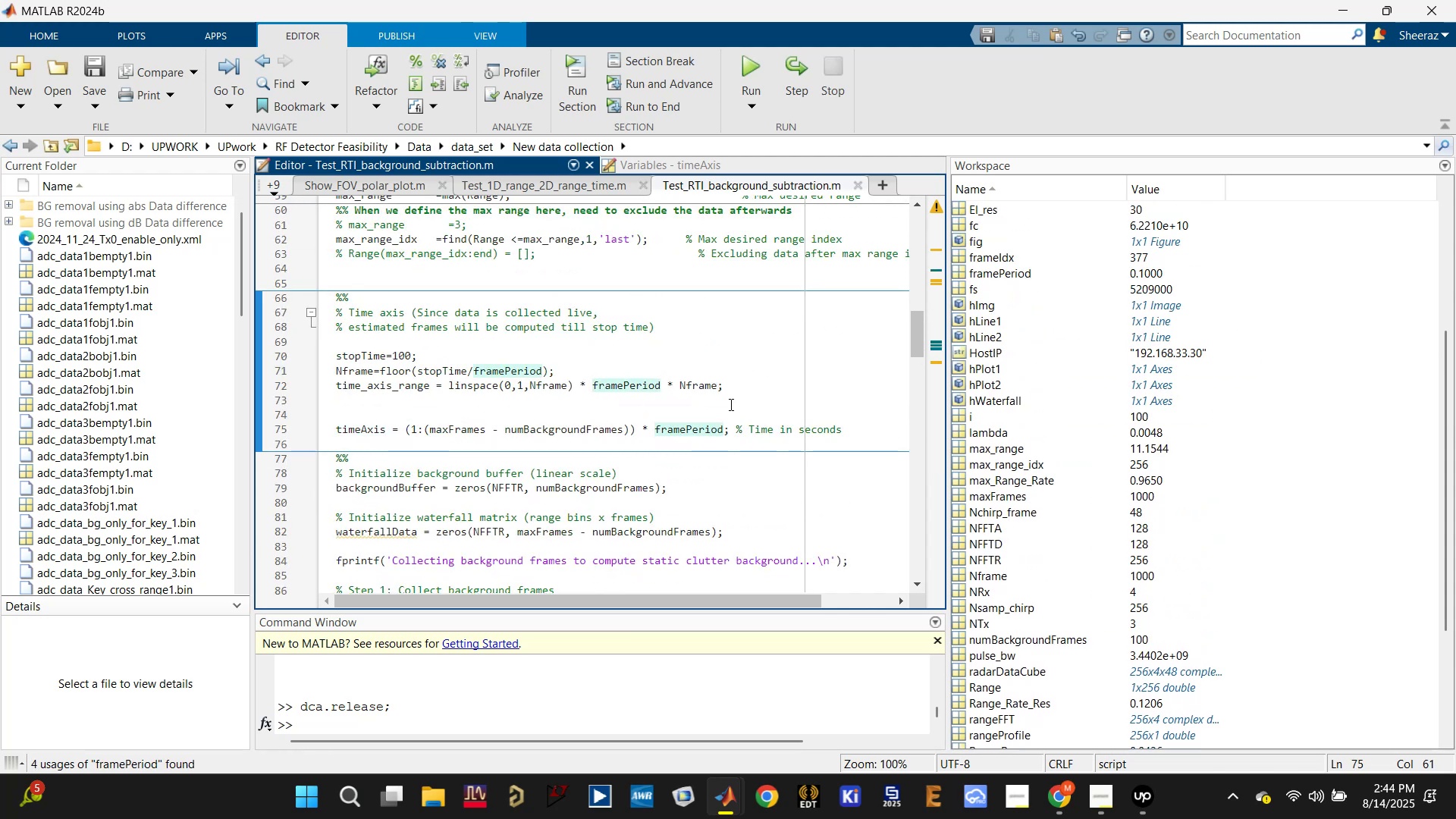 
left_click([359, 374])
 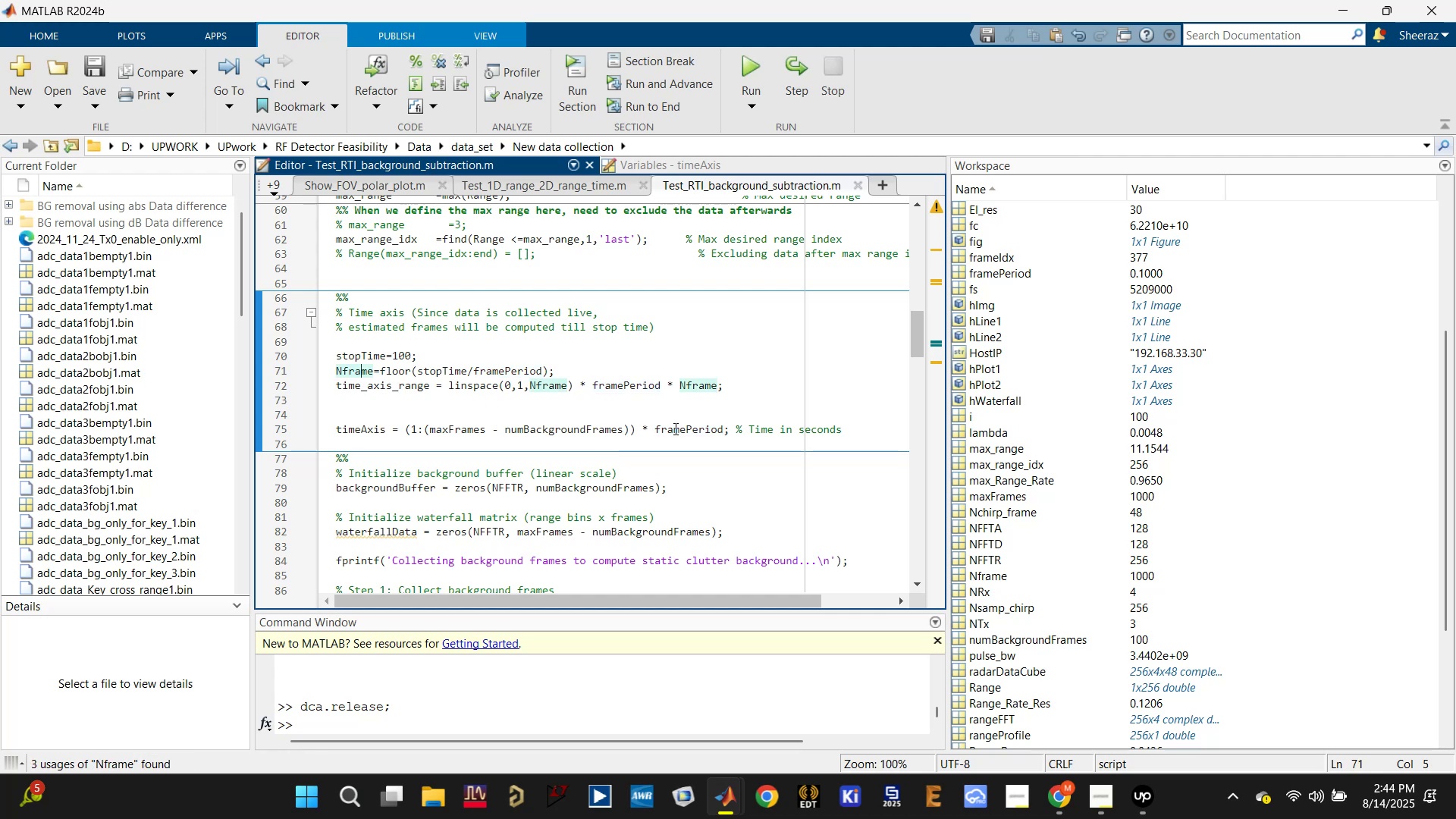 
left_click([675, 428])
 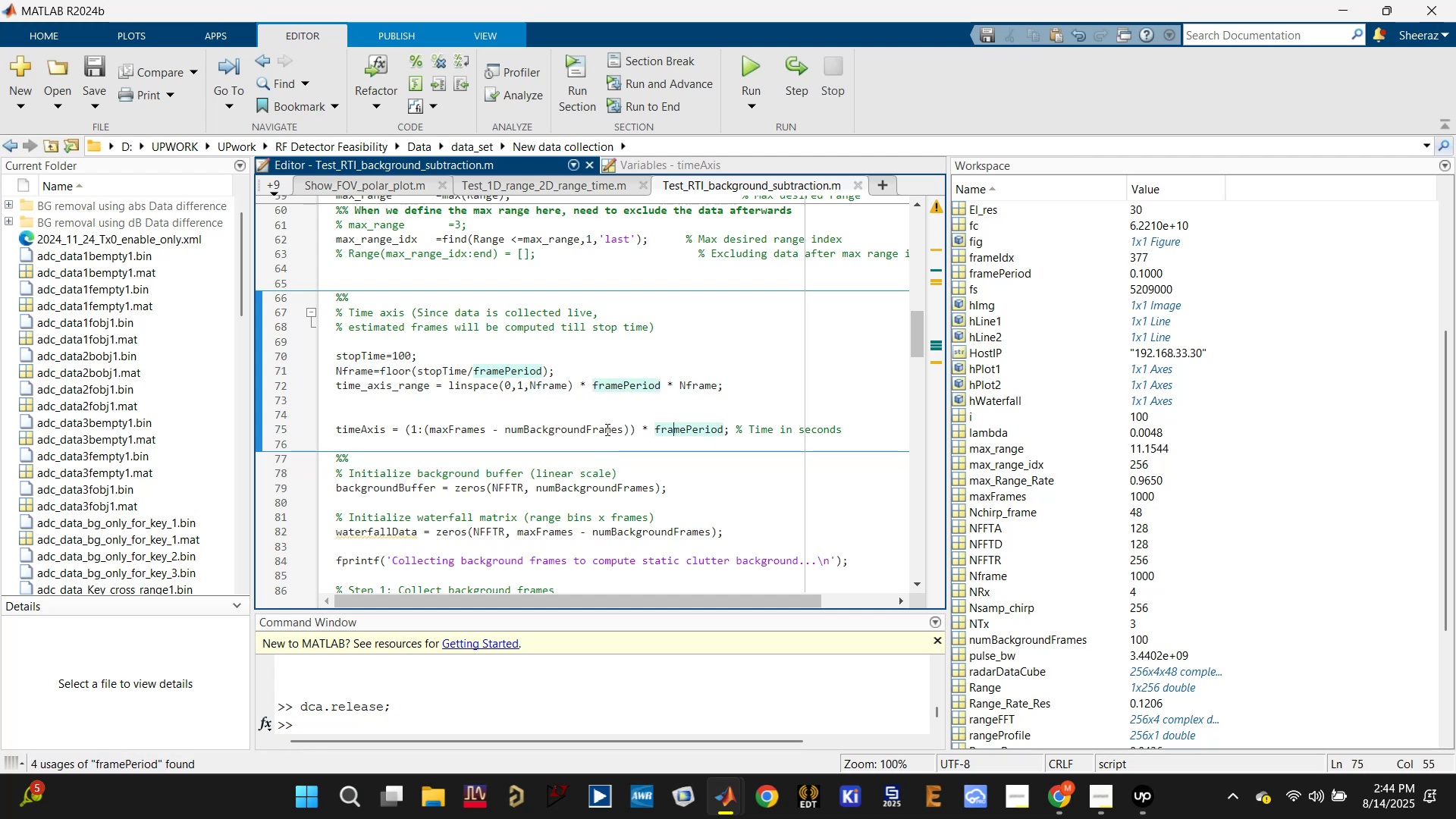 
left_click([585, 428])
 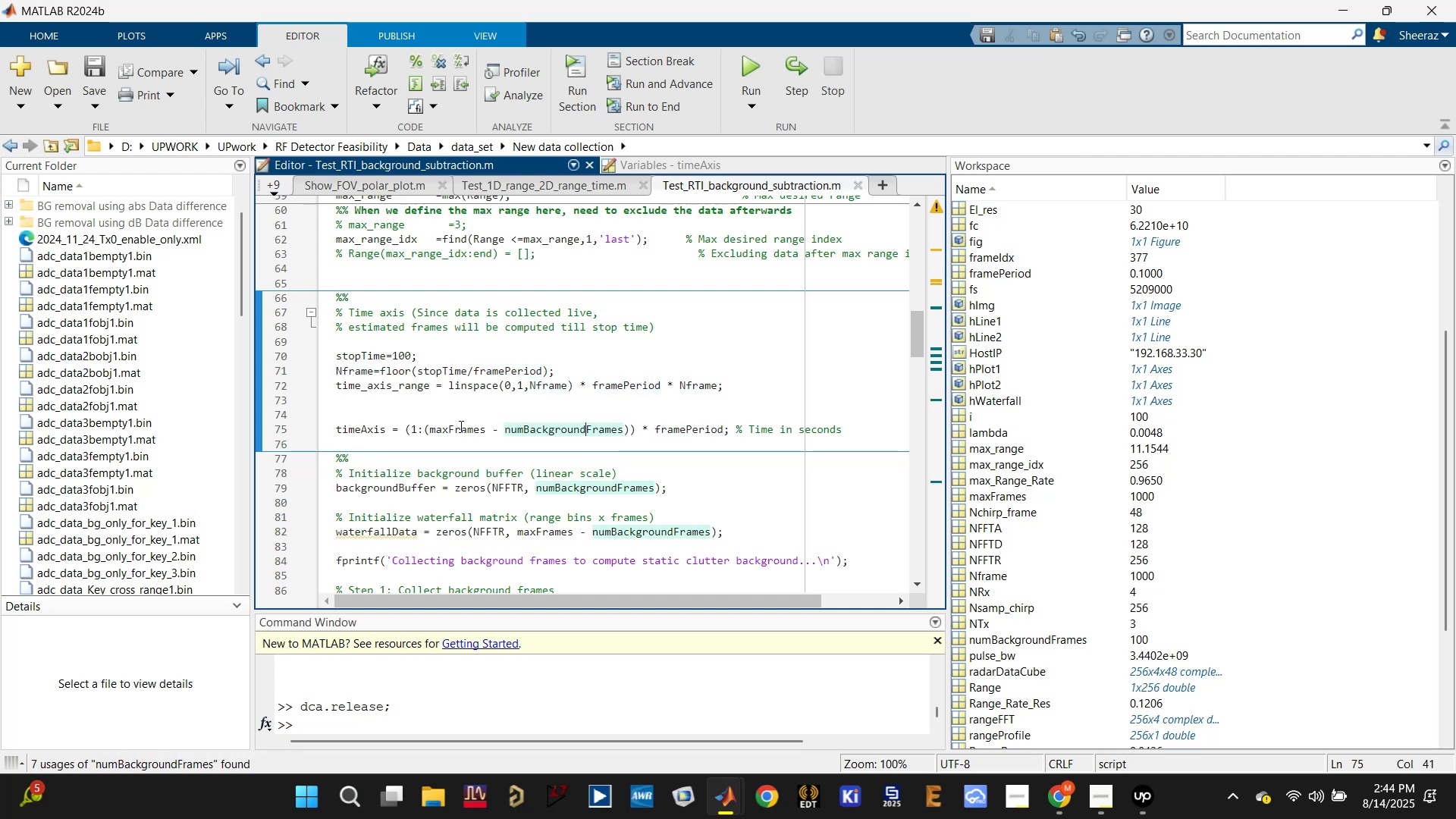 
left_click([458, 426])
 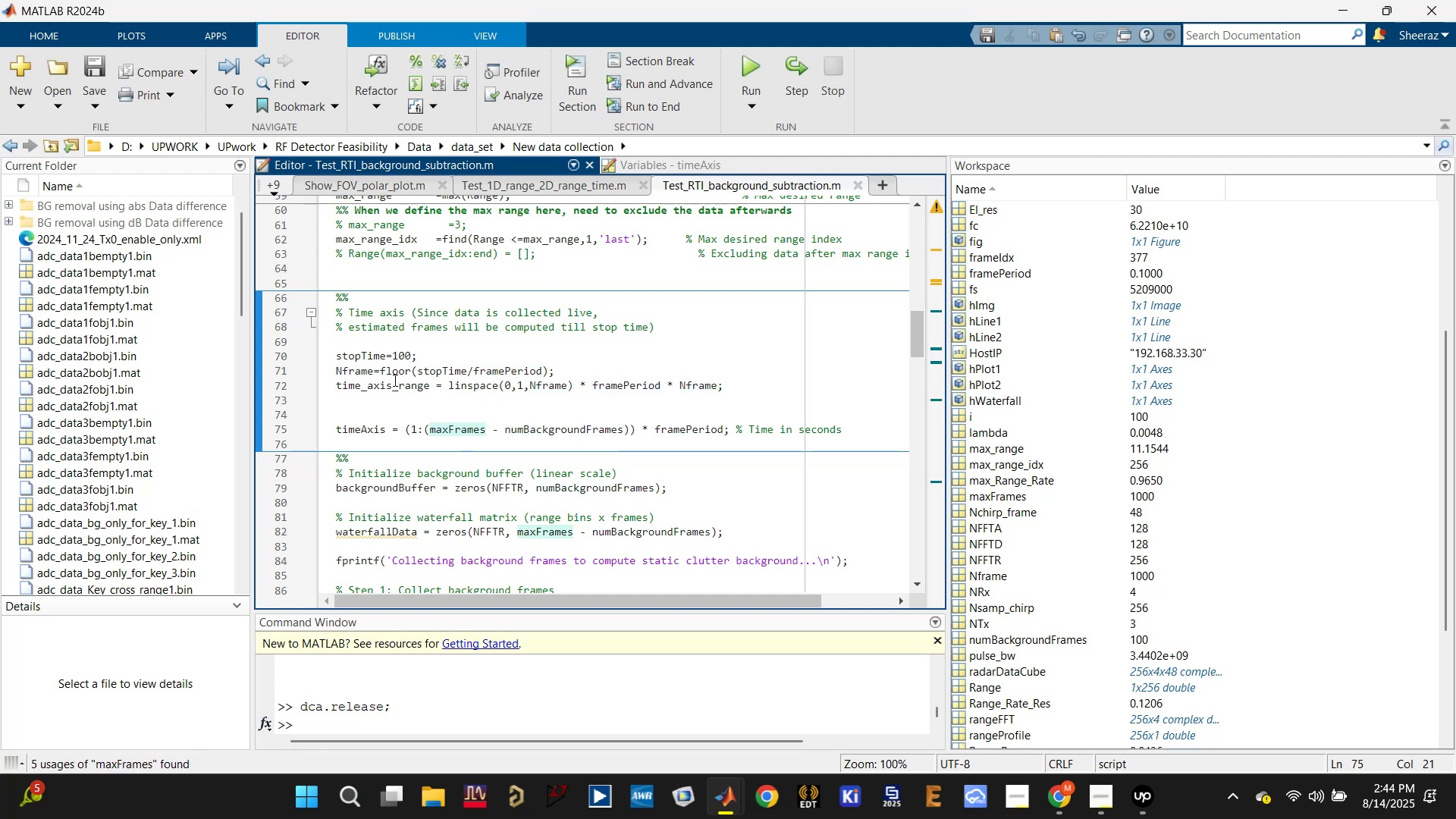 
left_click([354, 370])
 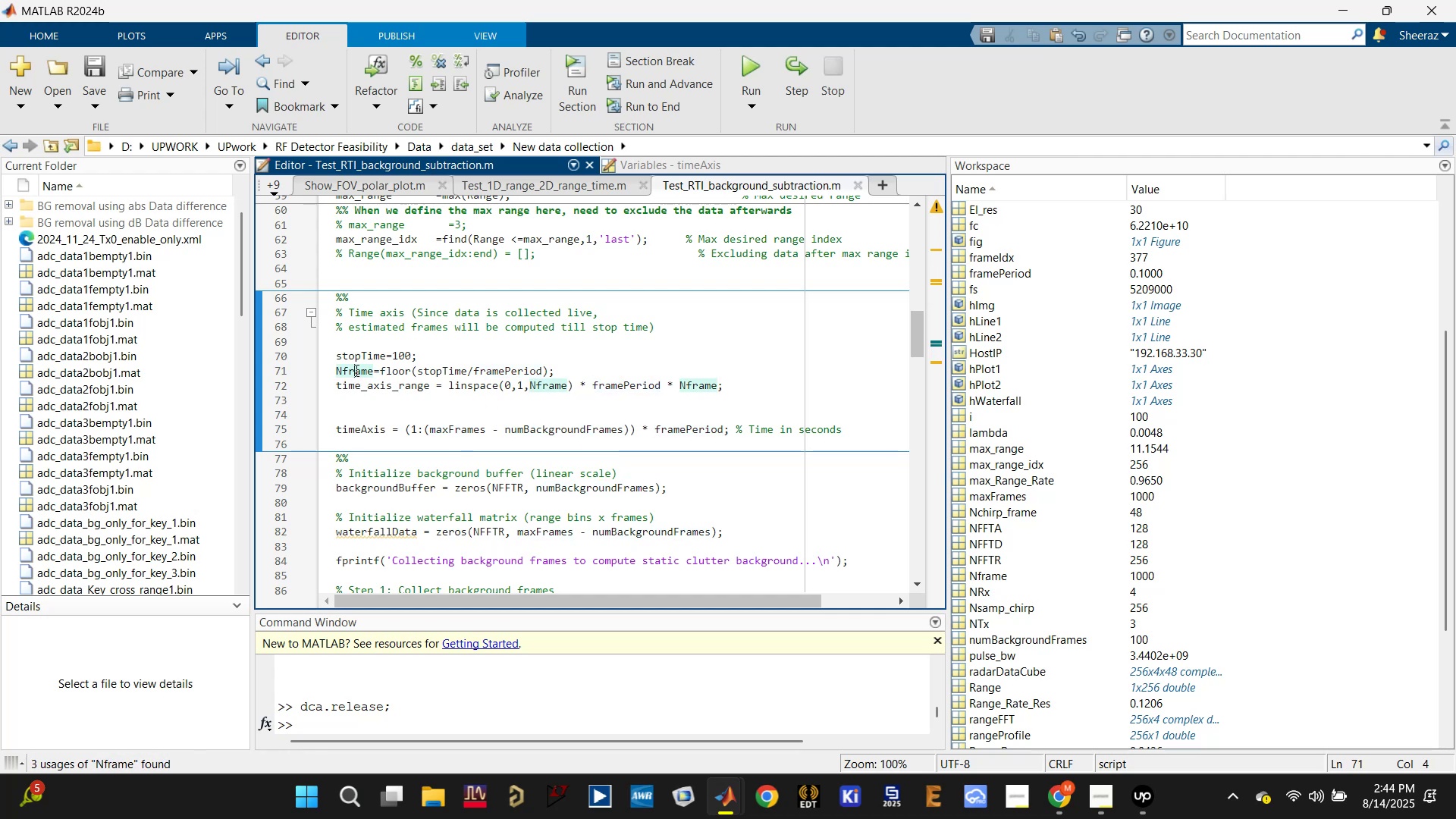 
scroll: coordinate [400, 388], scroll_direction: up, amount: 2.0
 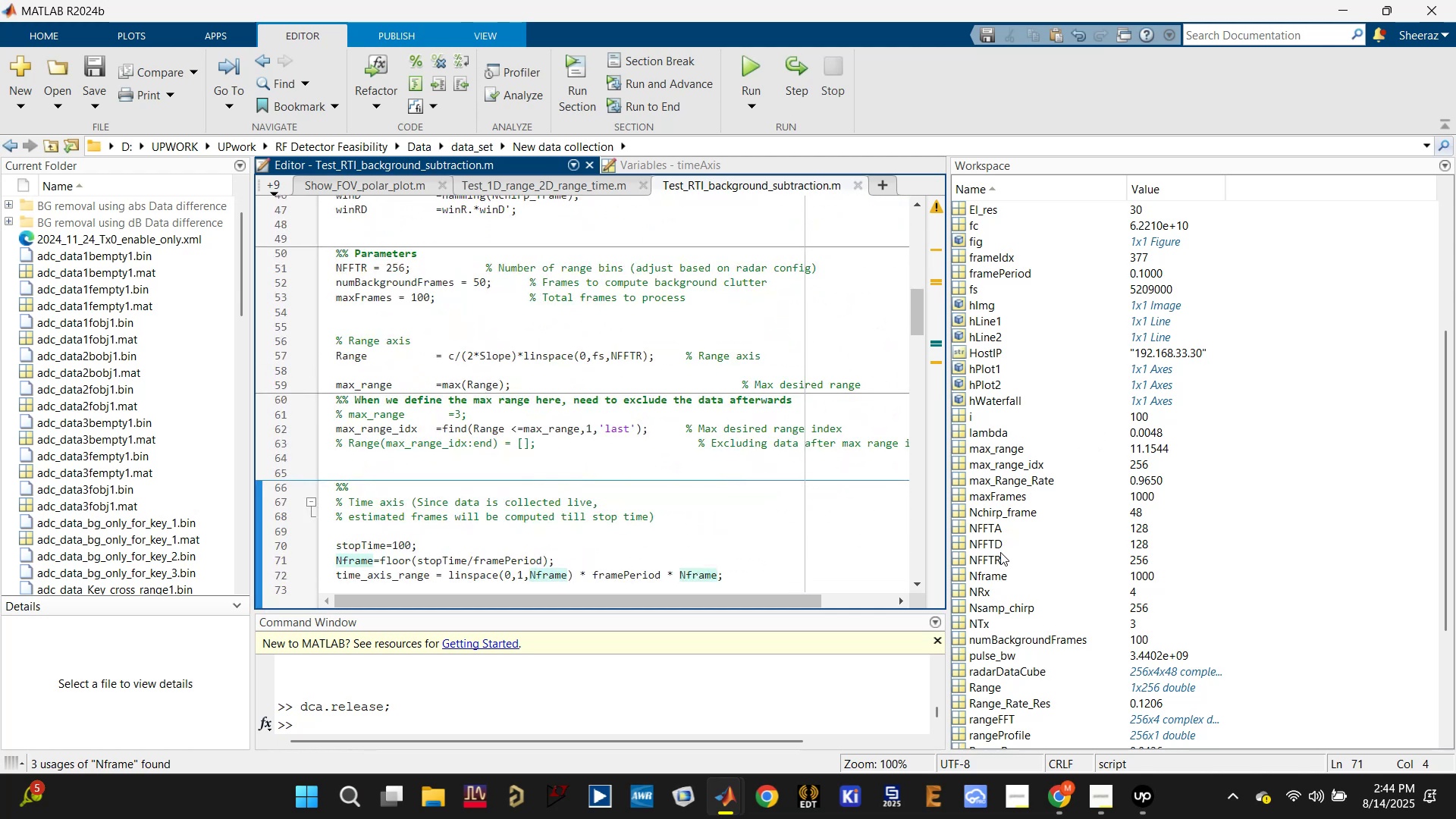 
scroll: coordinate [546, 473], scroll_direction: down, amount: 2.0
 